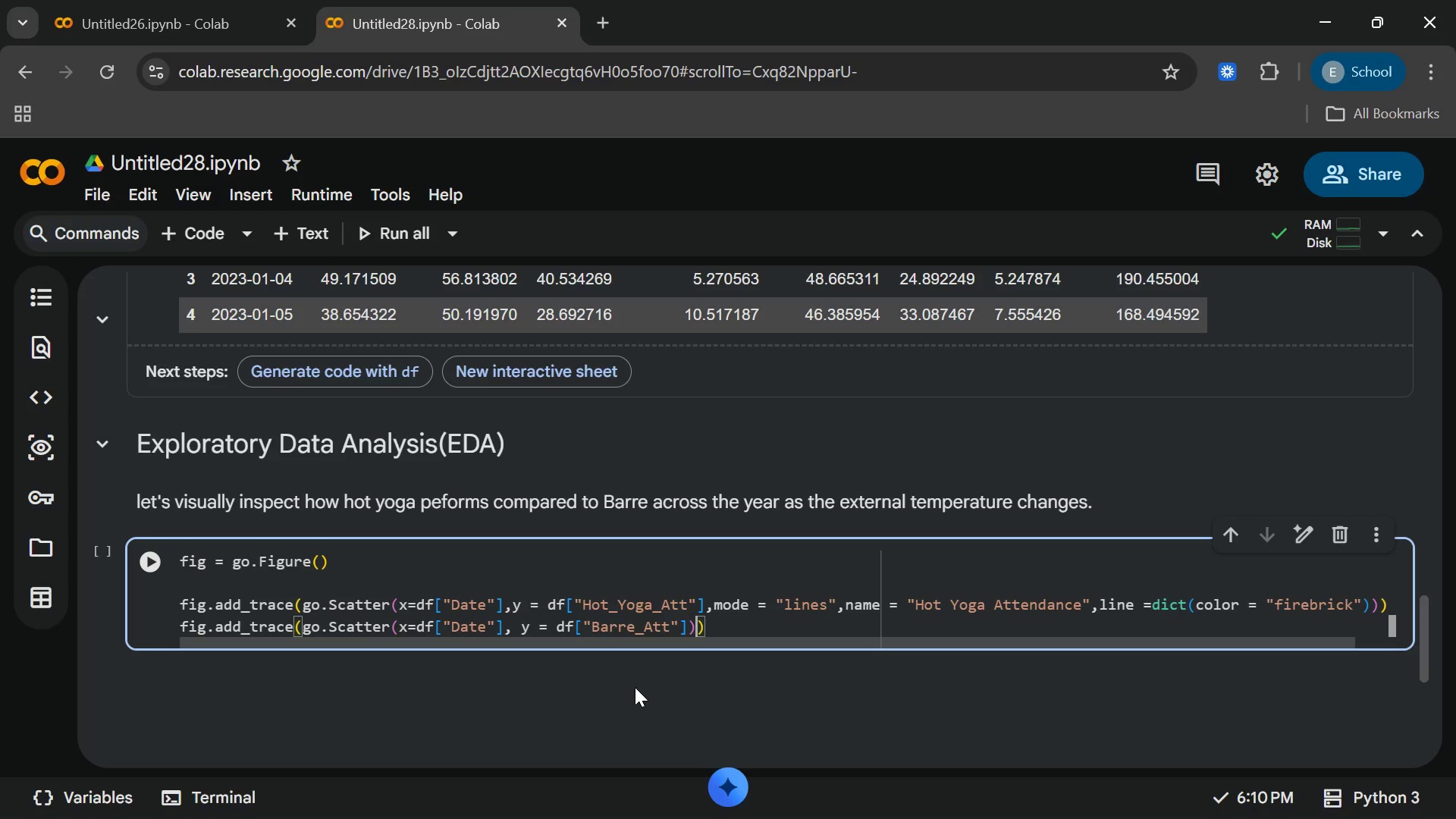 
key(ArrowLeft)
 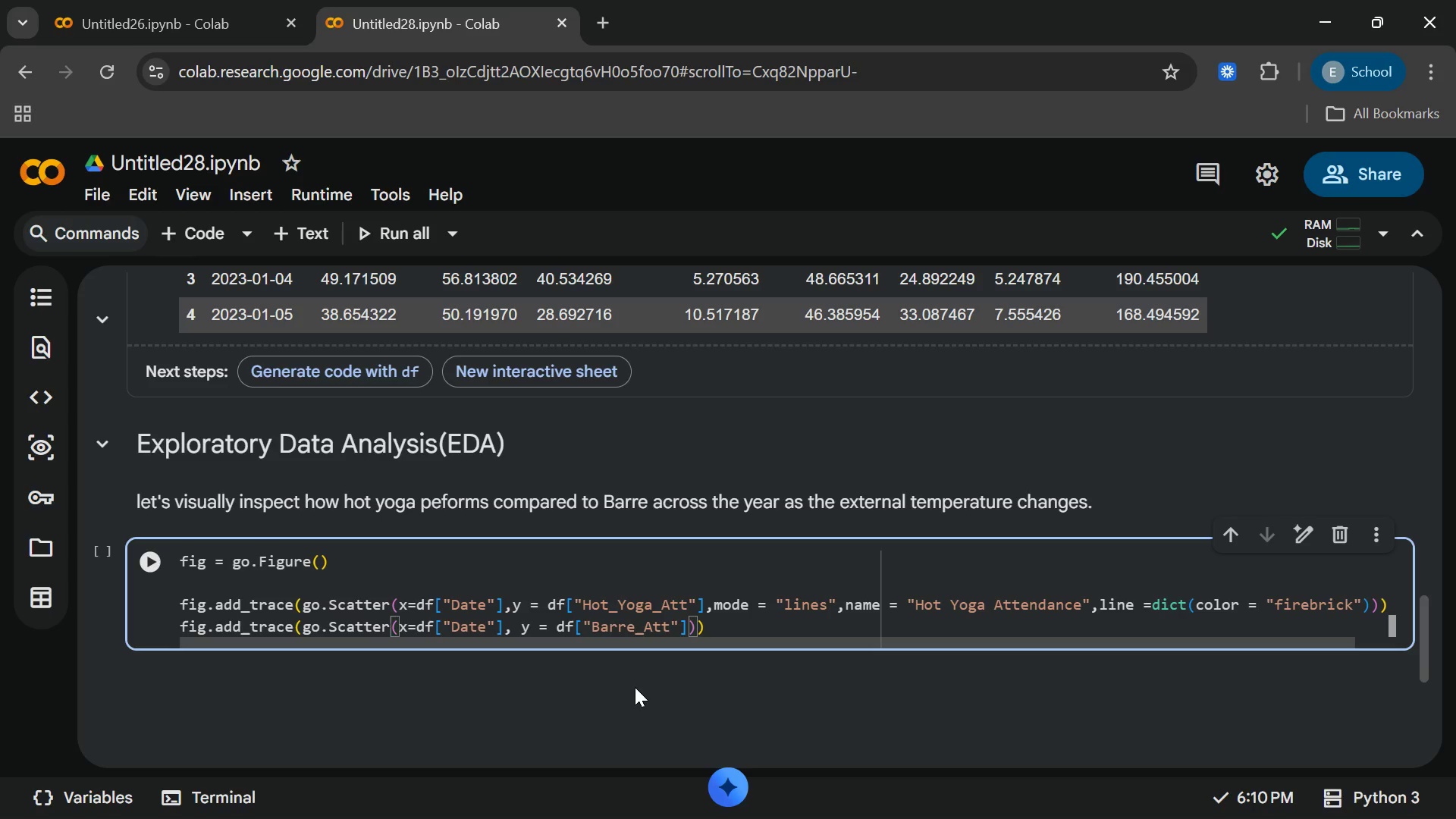 
type(.)
key(Backspace)
type(,mode = ")
 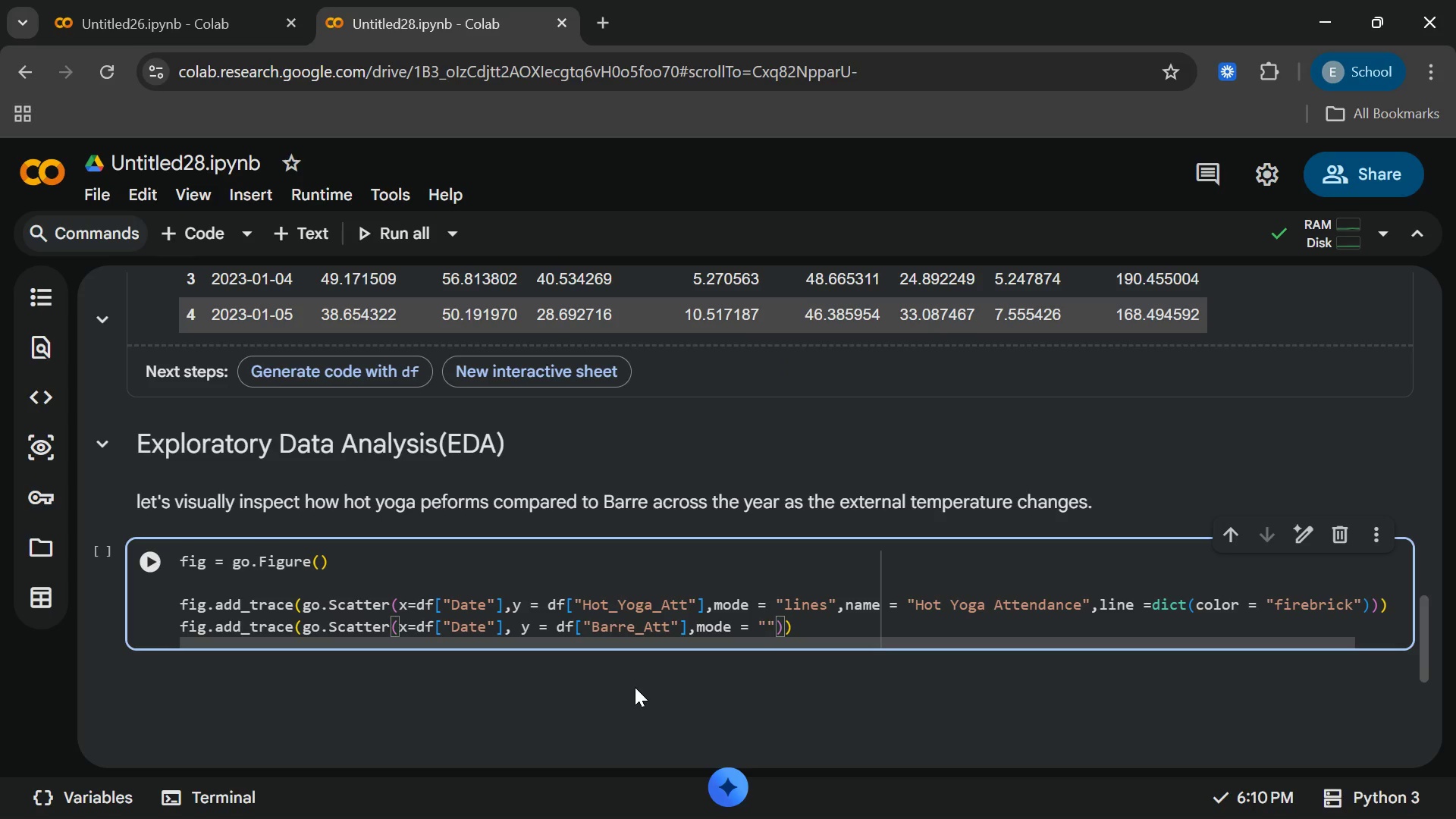 
type(lines)
 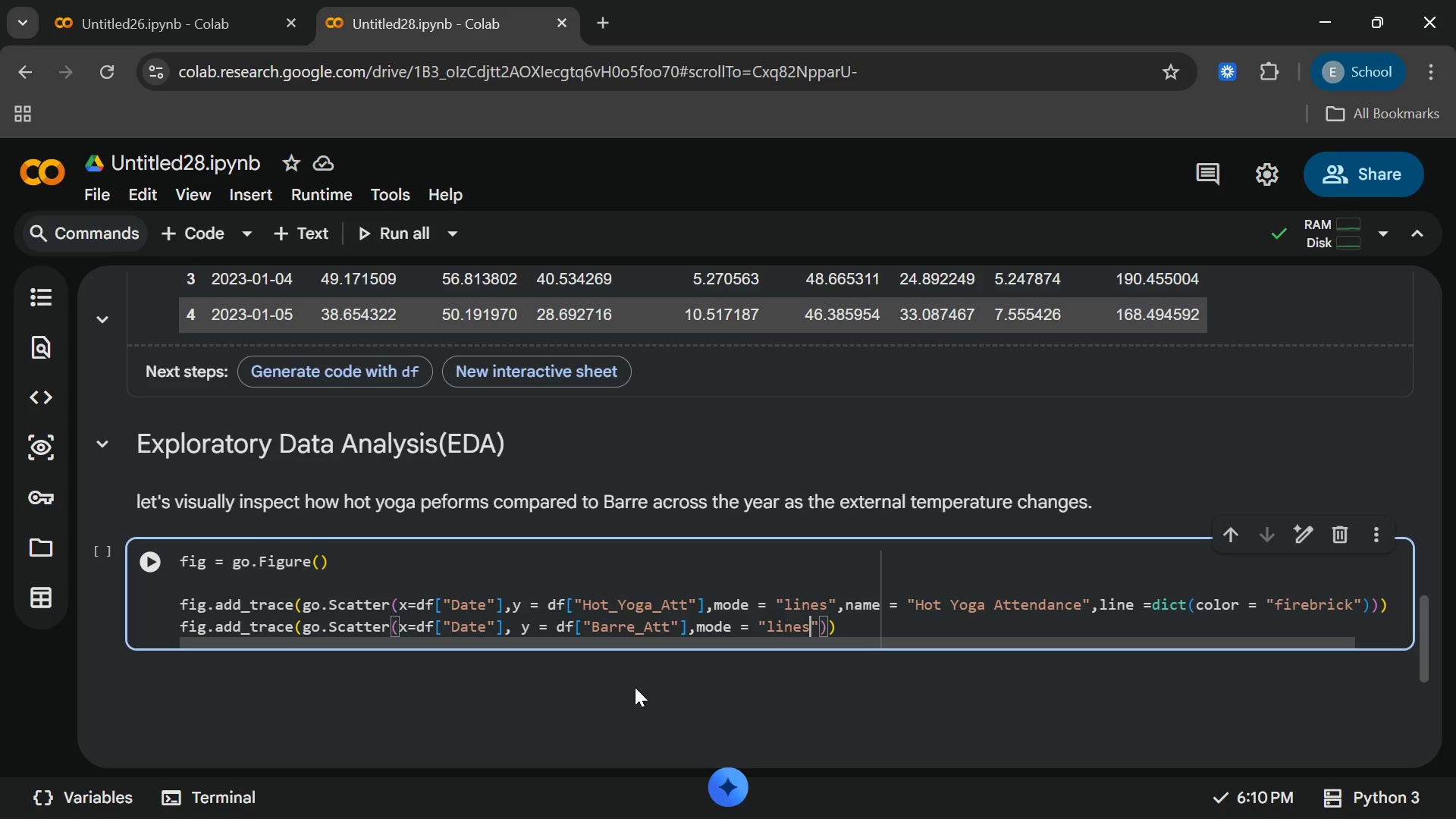 
key(ArrowRight)
 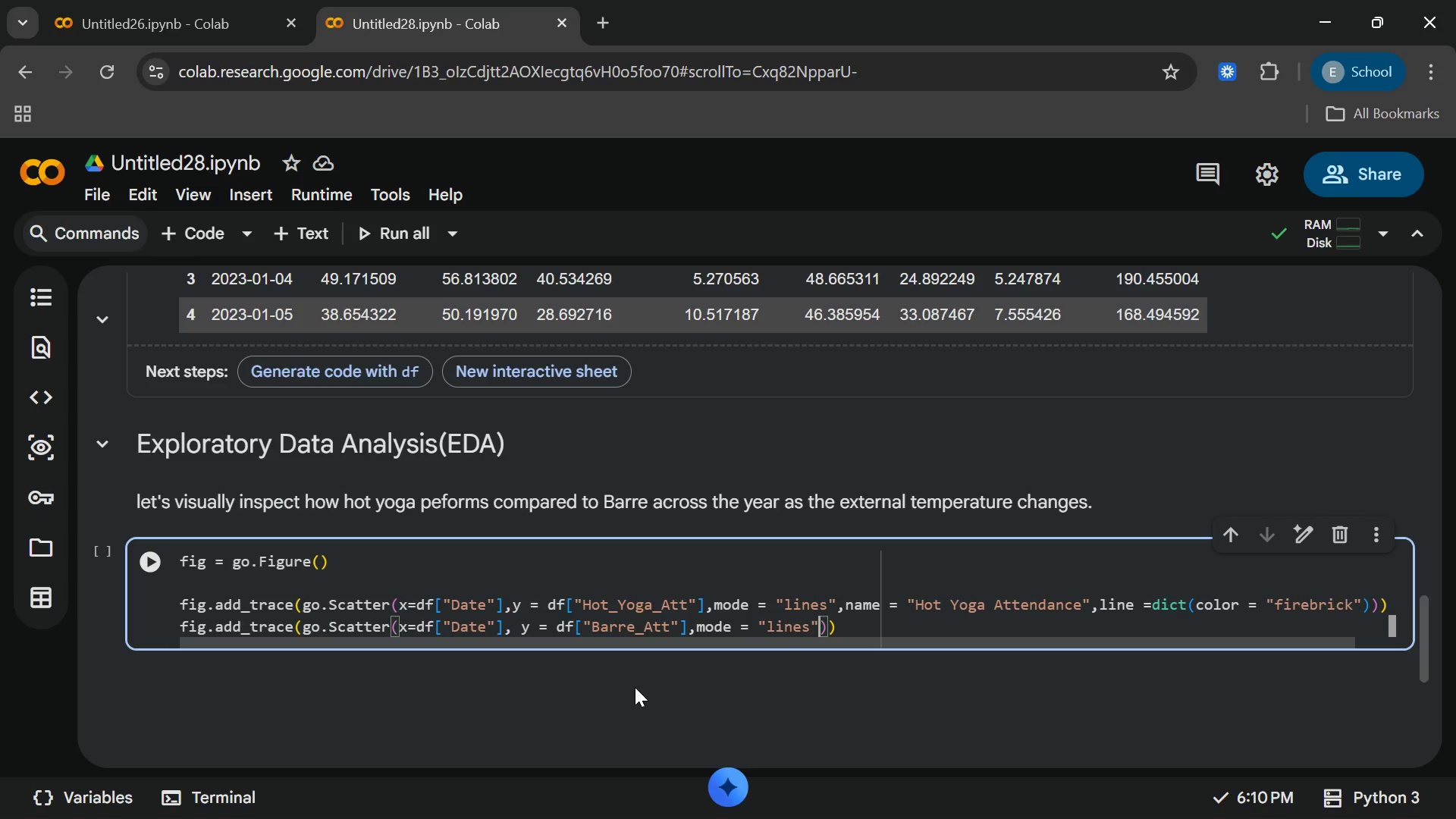 
type(,name = "Ba)
 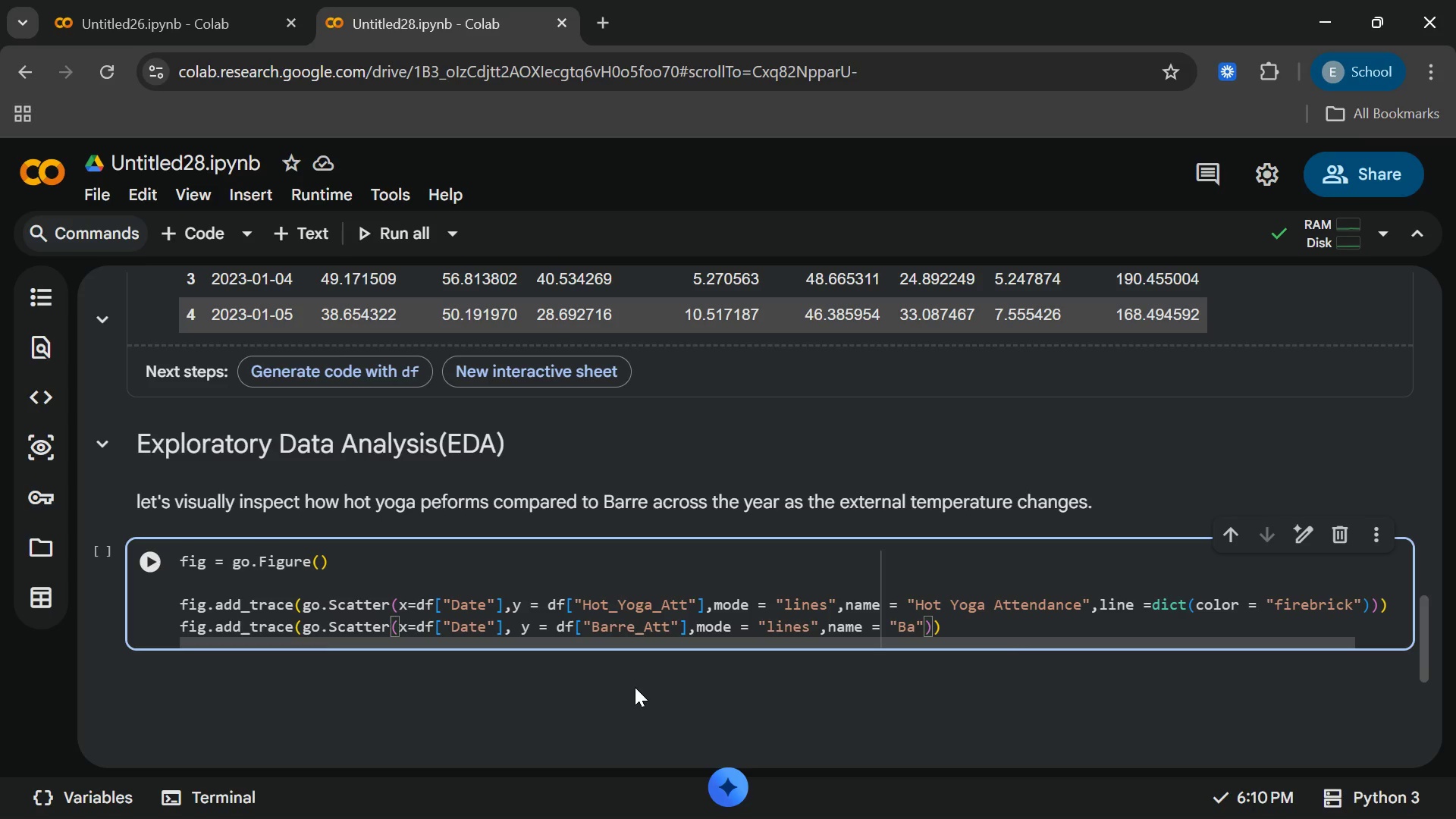 
type(rre Atten)
 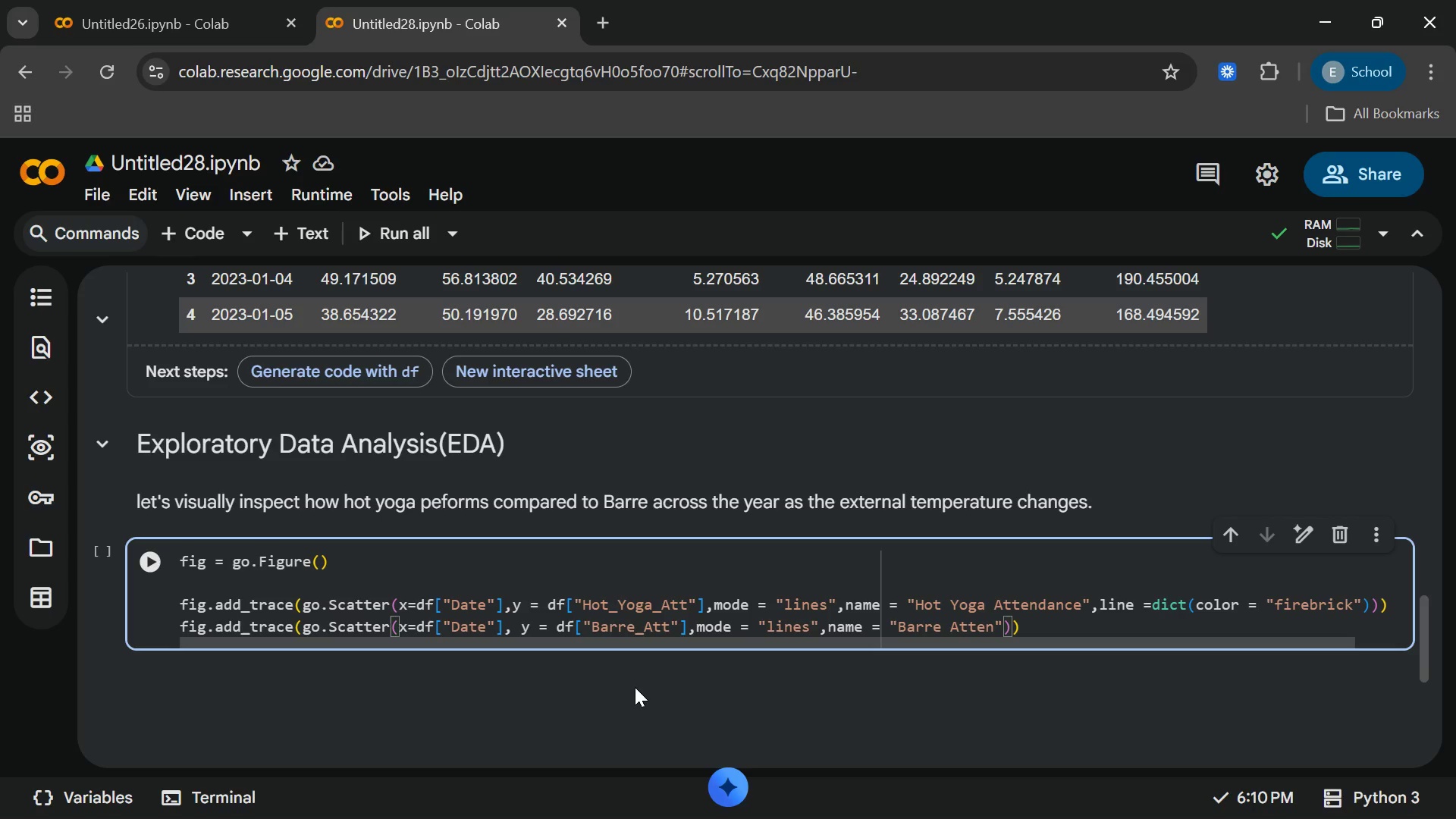 
type(dant )
 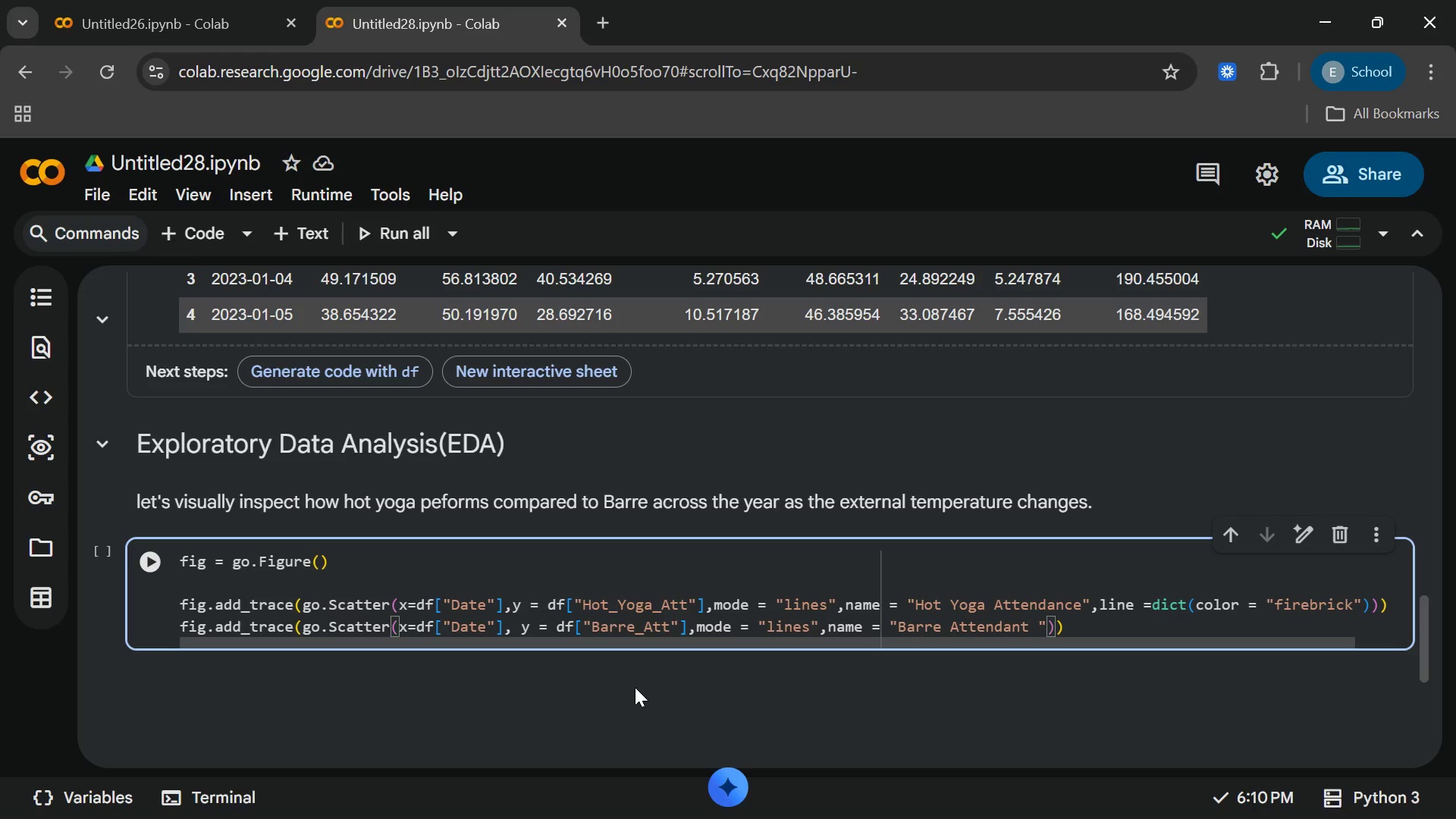 
key(Backspace)
 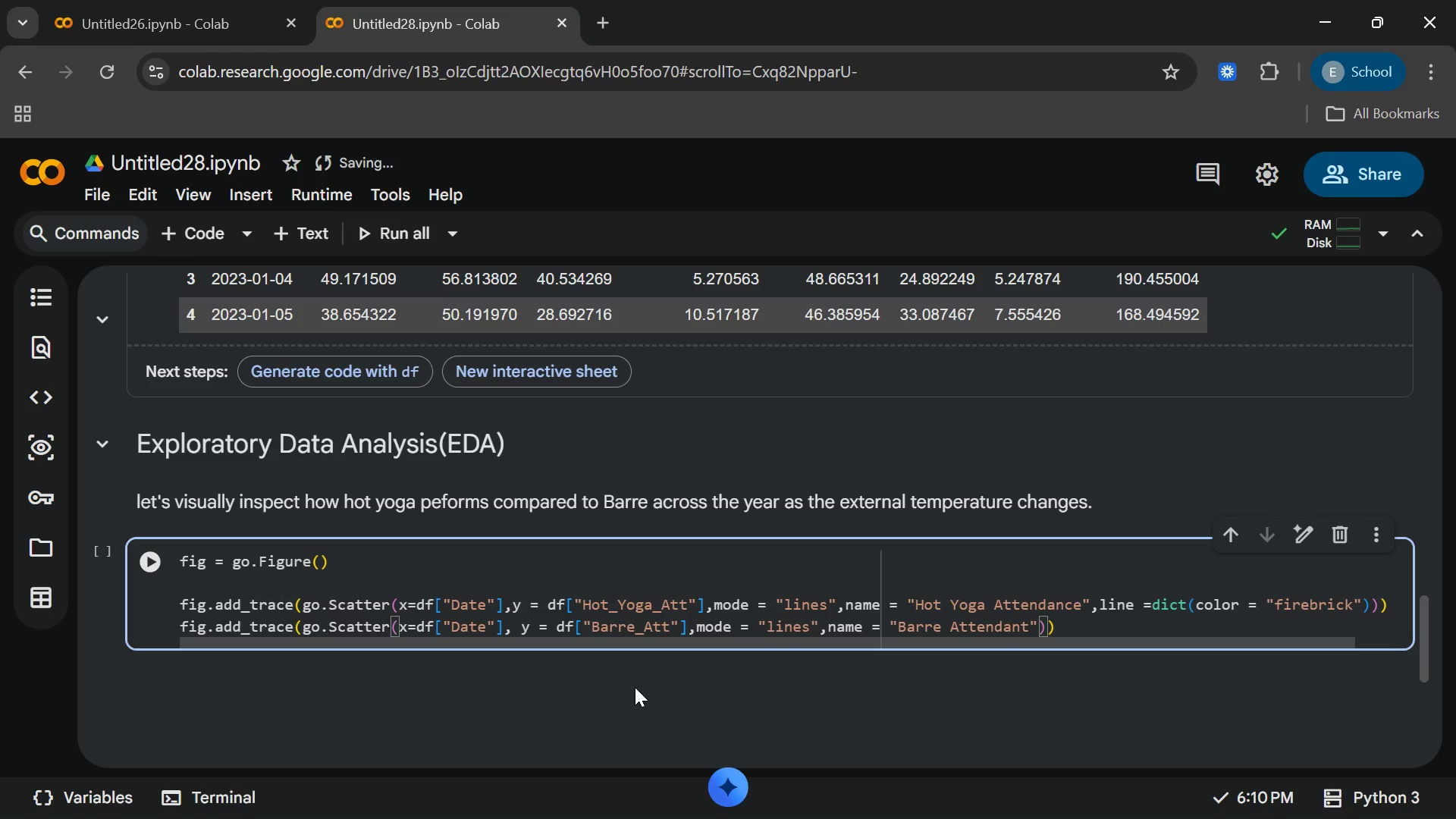 
key(ArrowRight)
 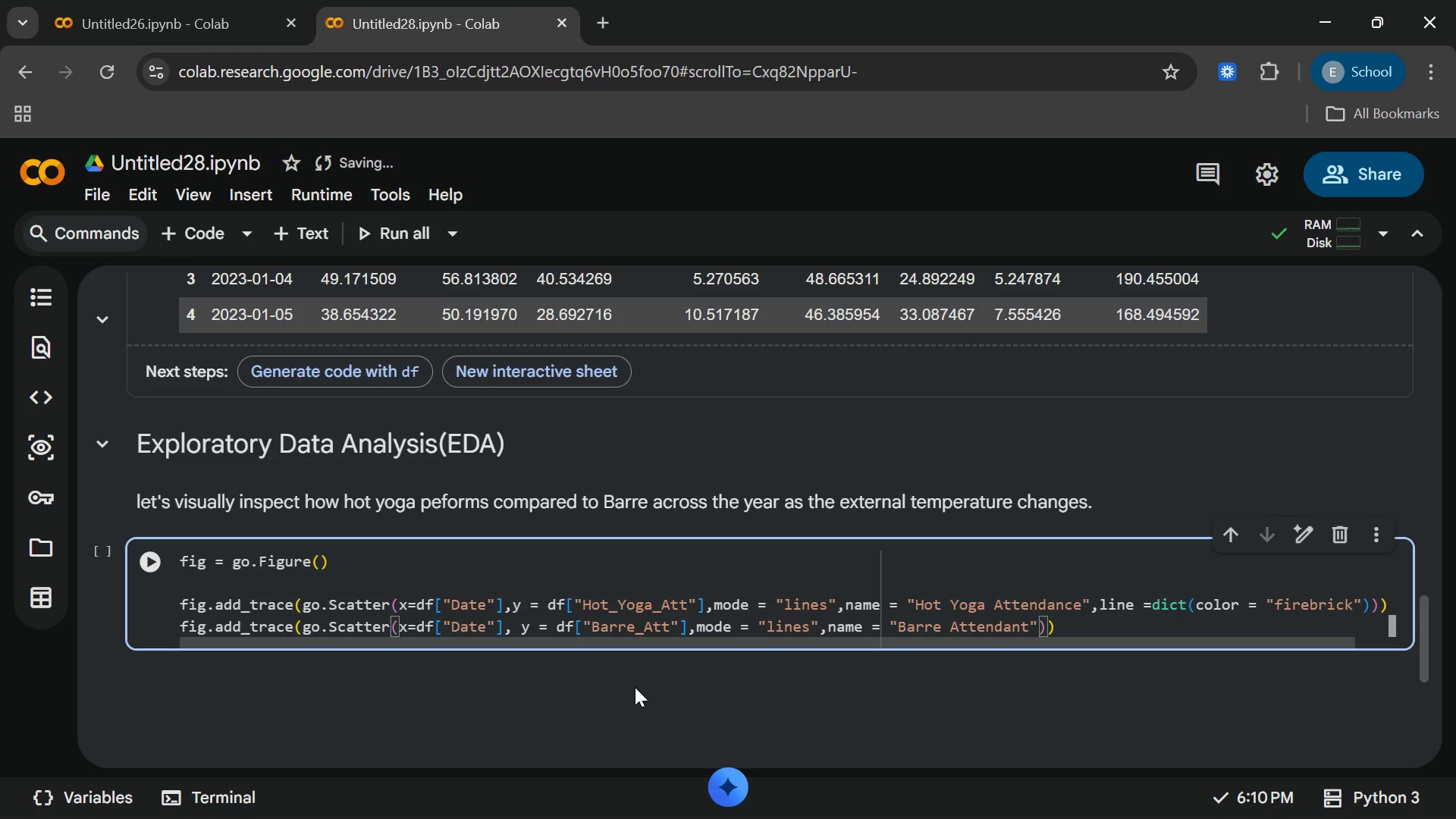 
type(,line = dict()
 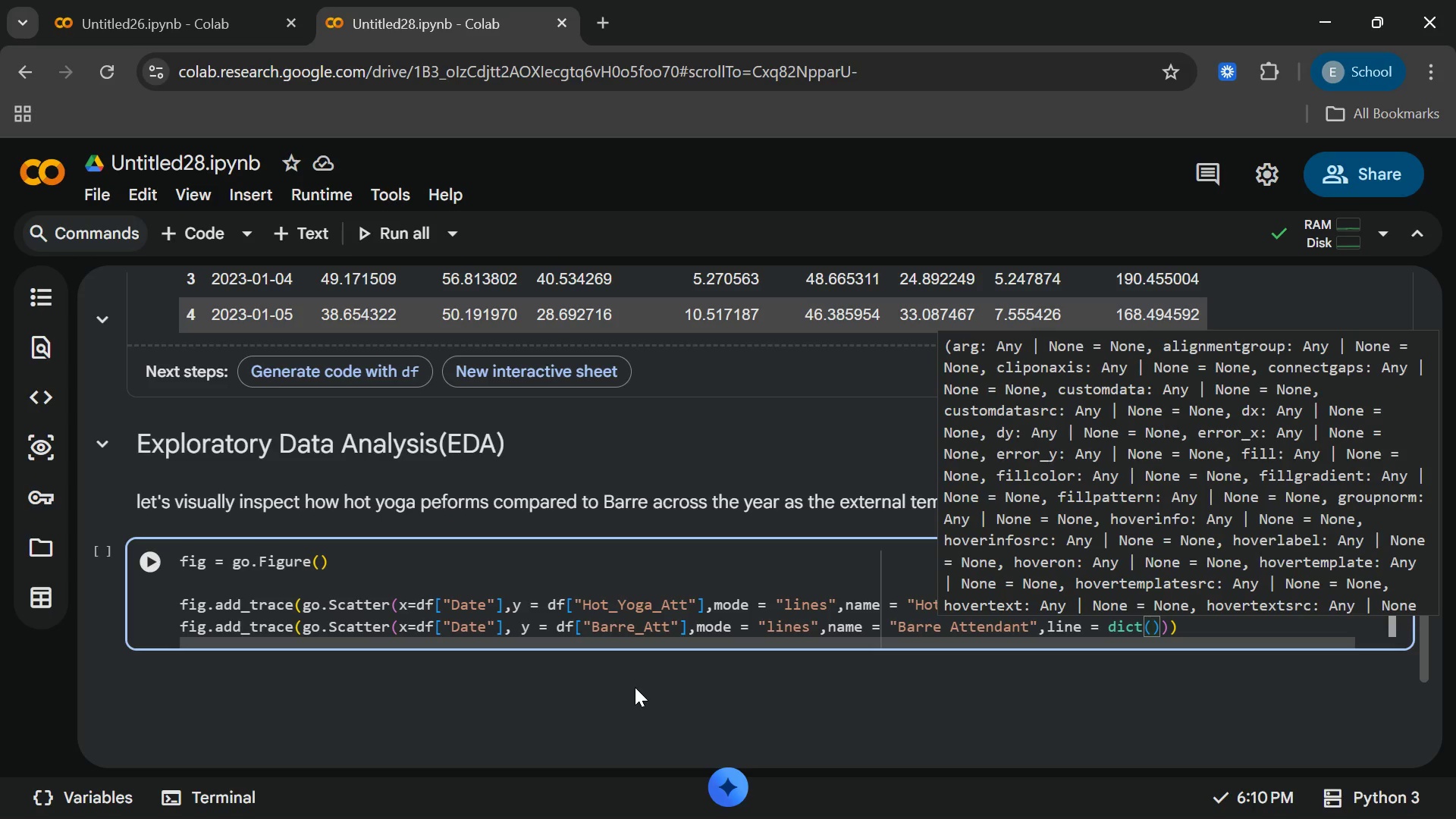 
wait(8.25)
 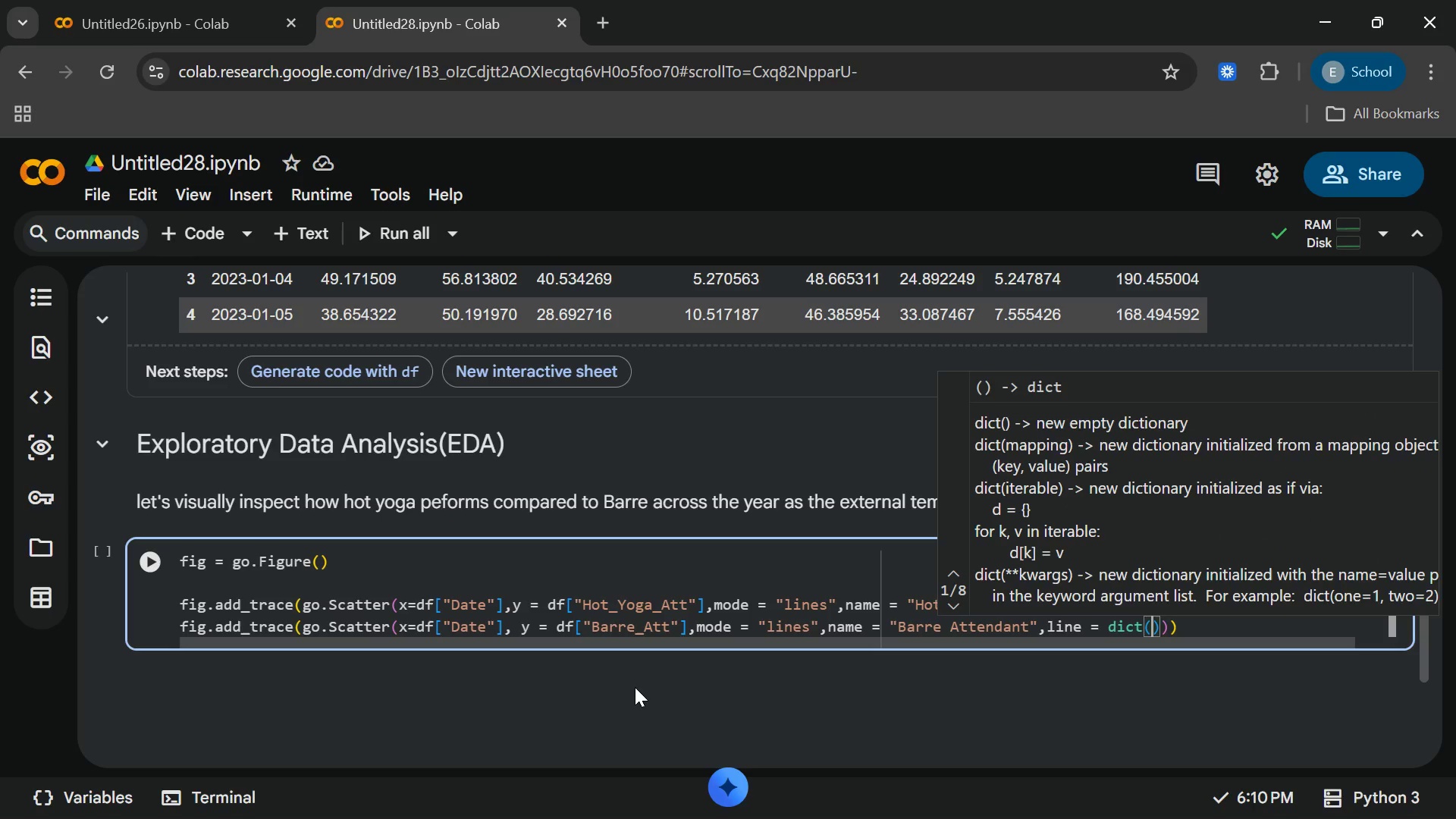 
type(color)
 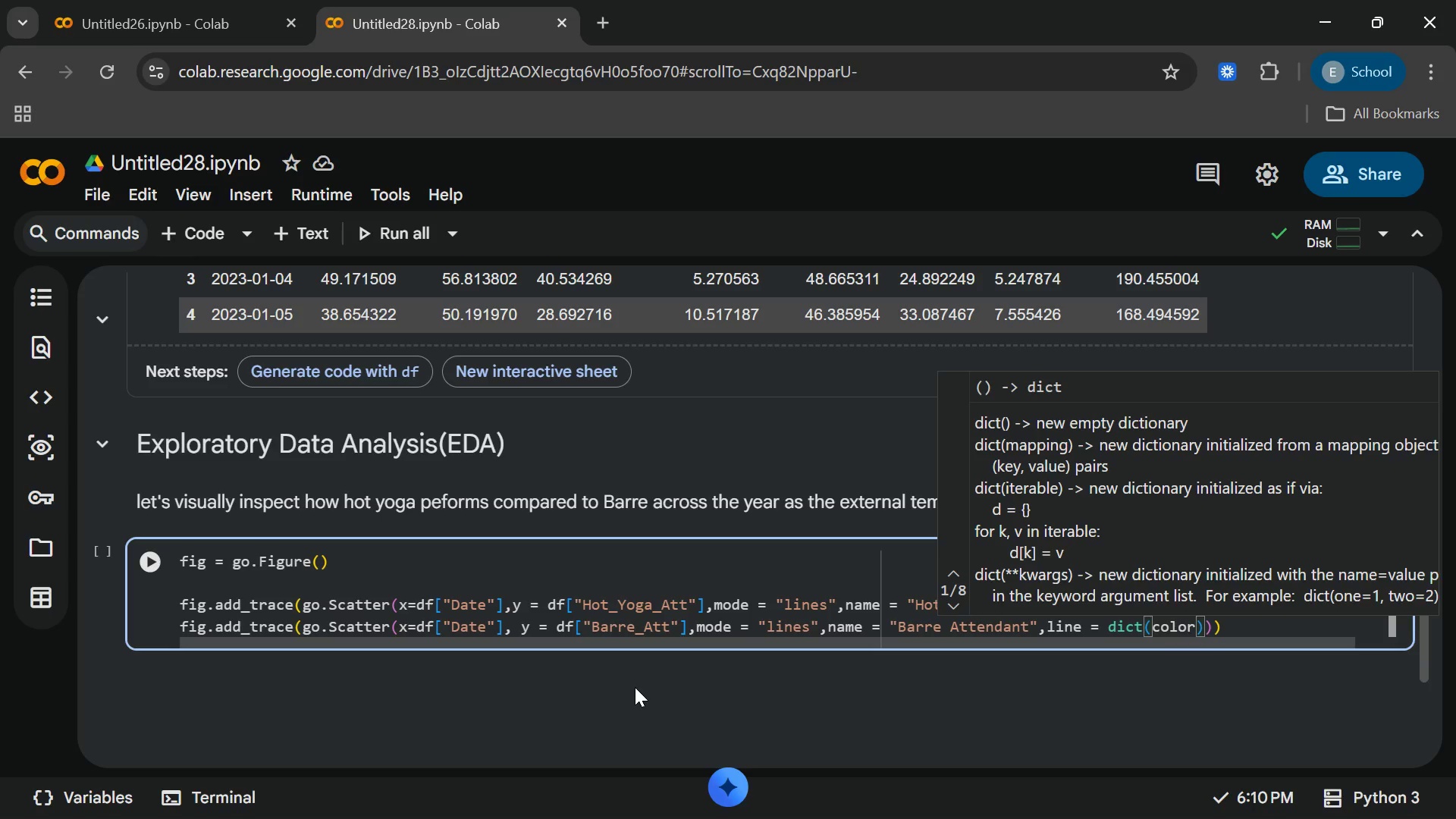 
type( = "royalblue)
 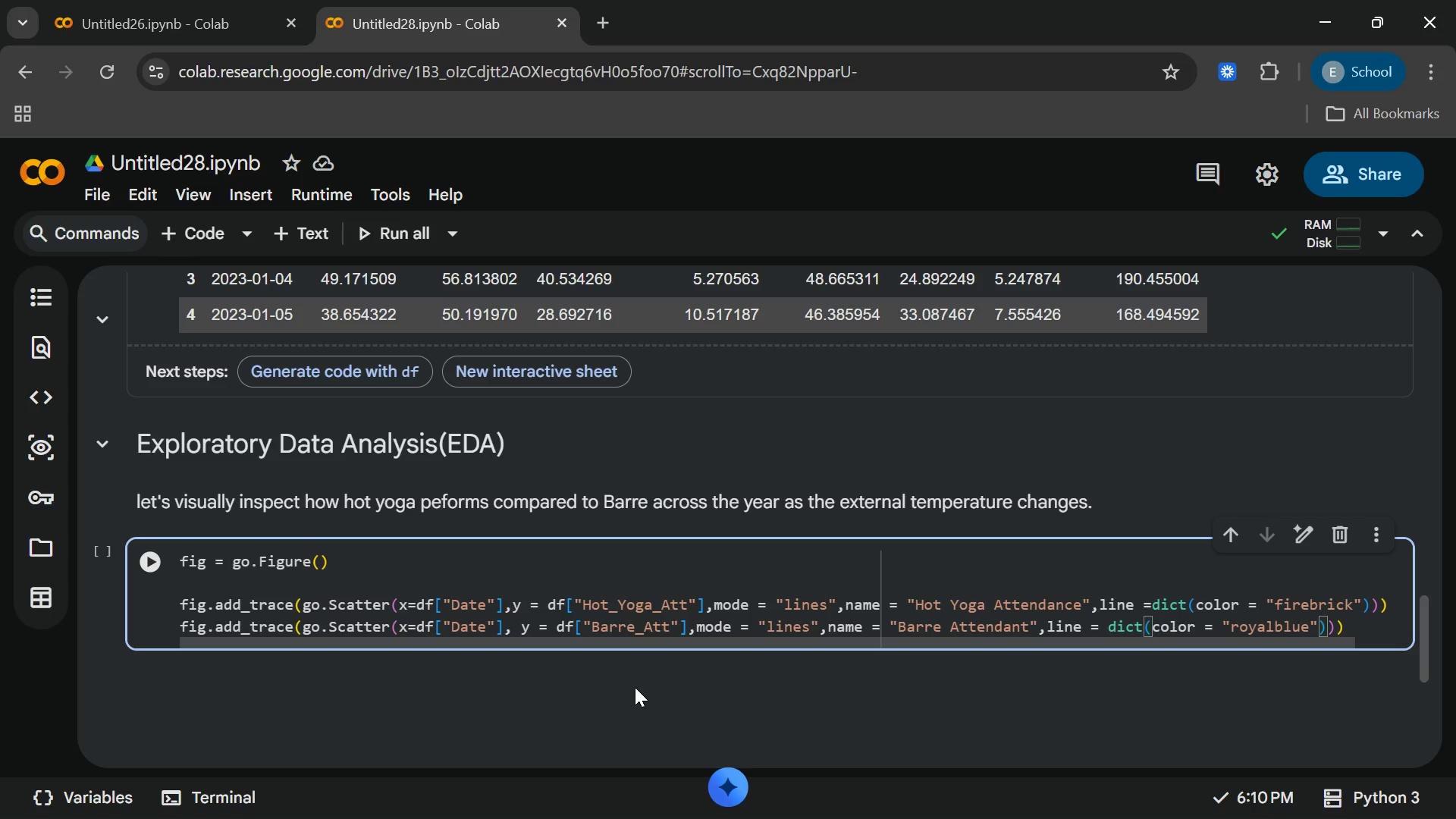 
key(End)
 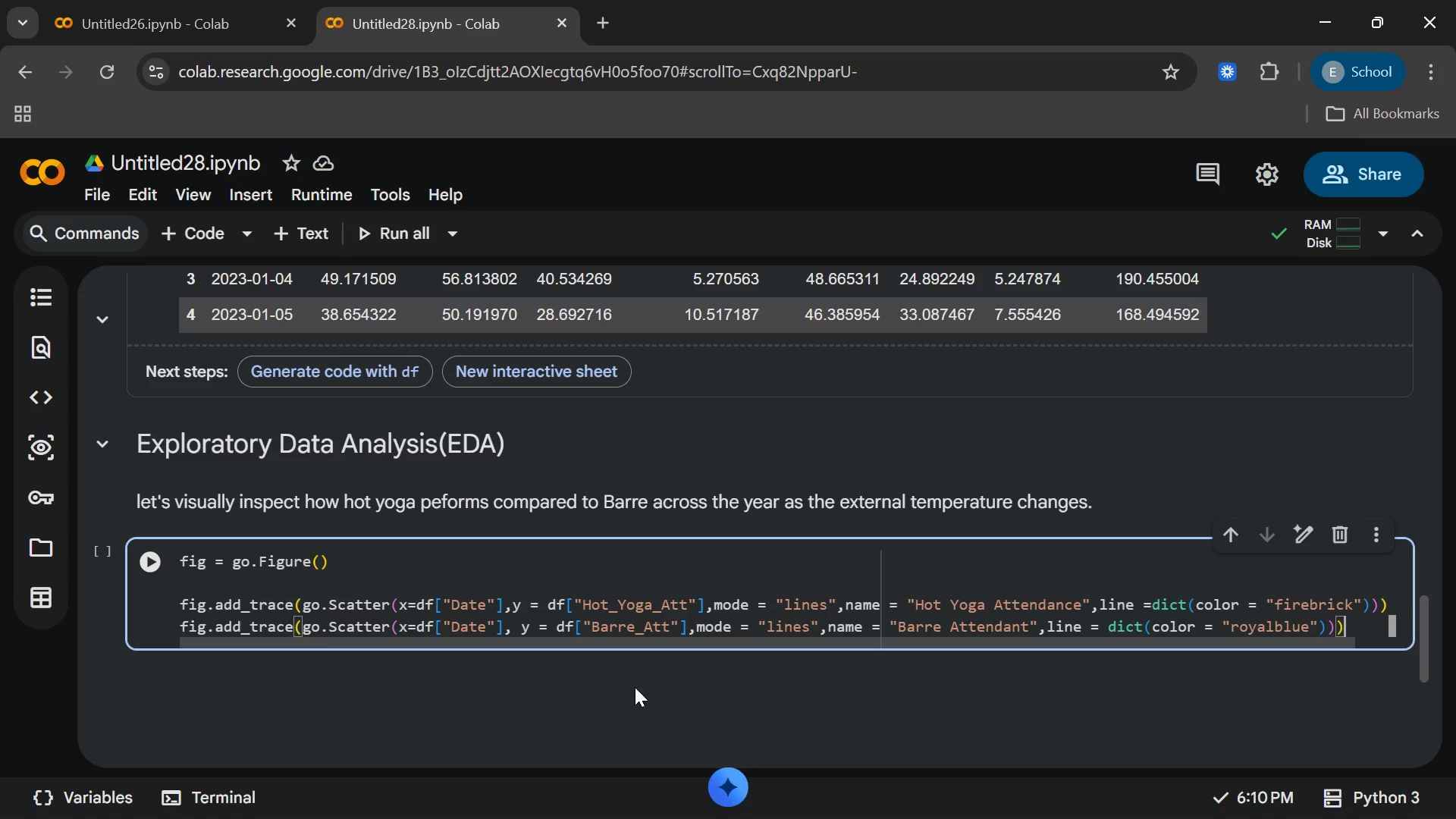 
key(Enter)
 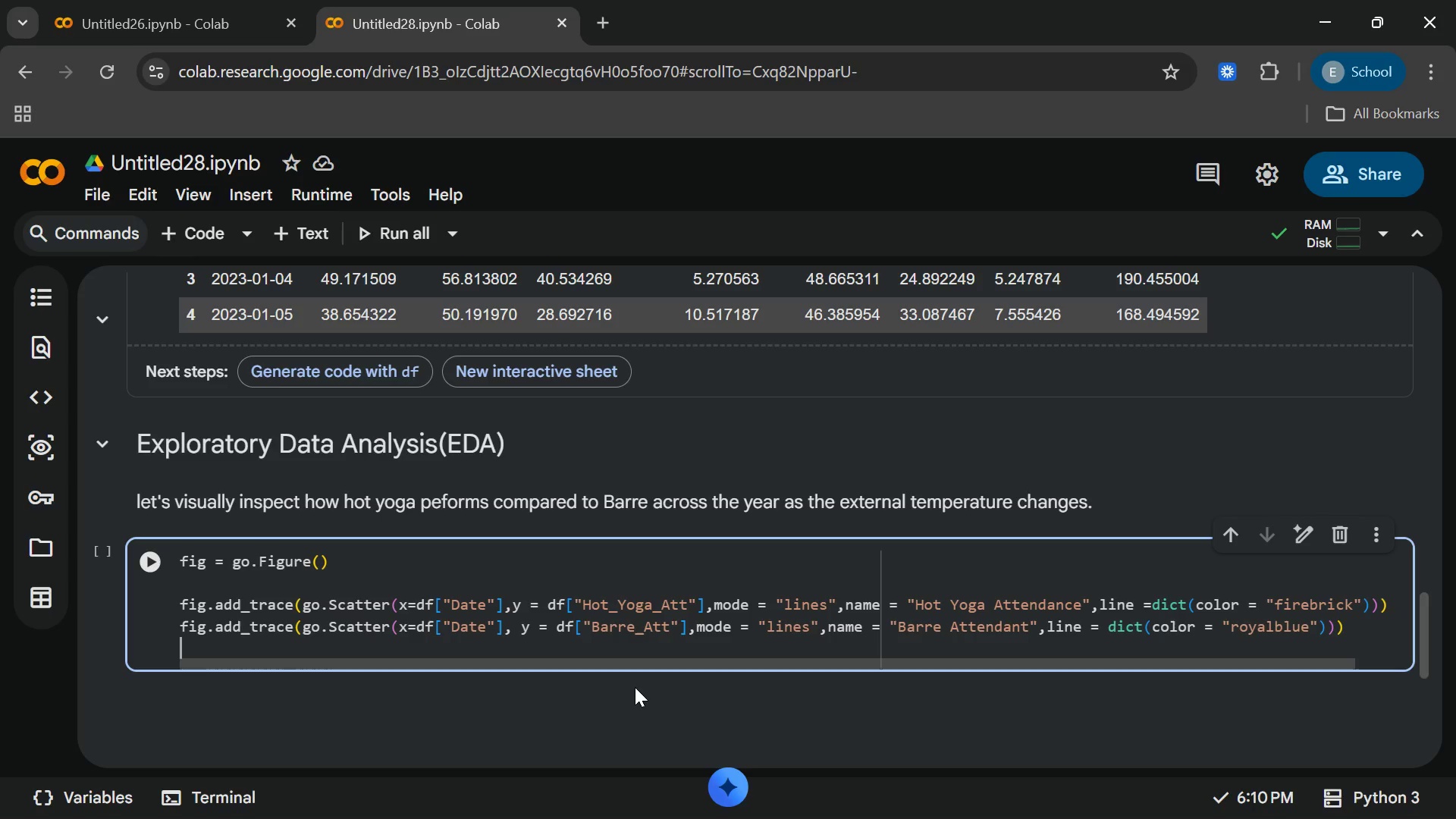 
type(fig.add_trace)
 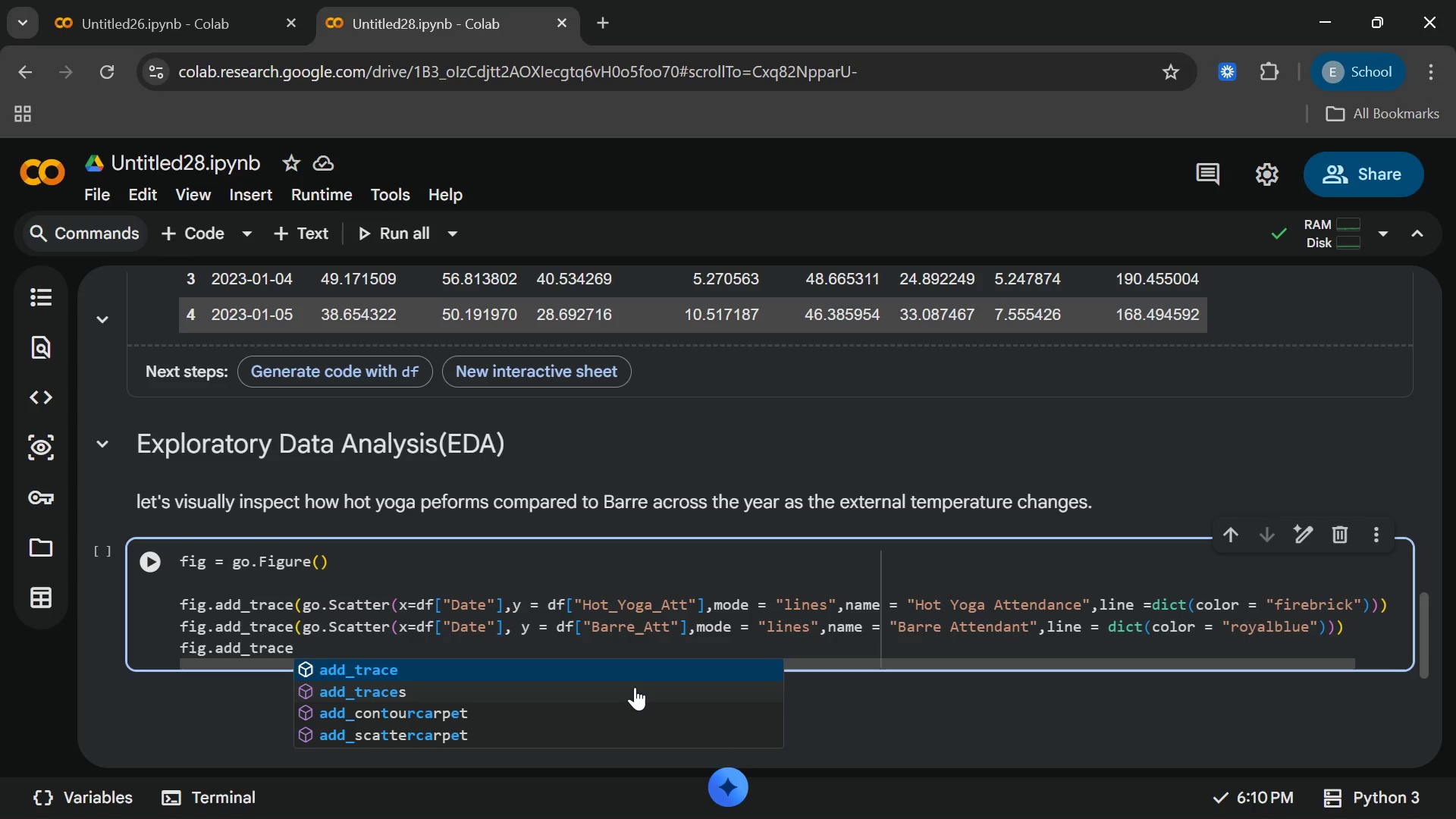 
key(Enter)
 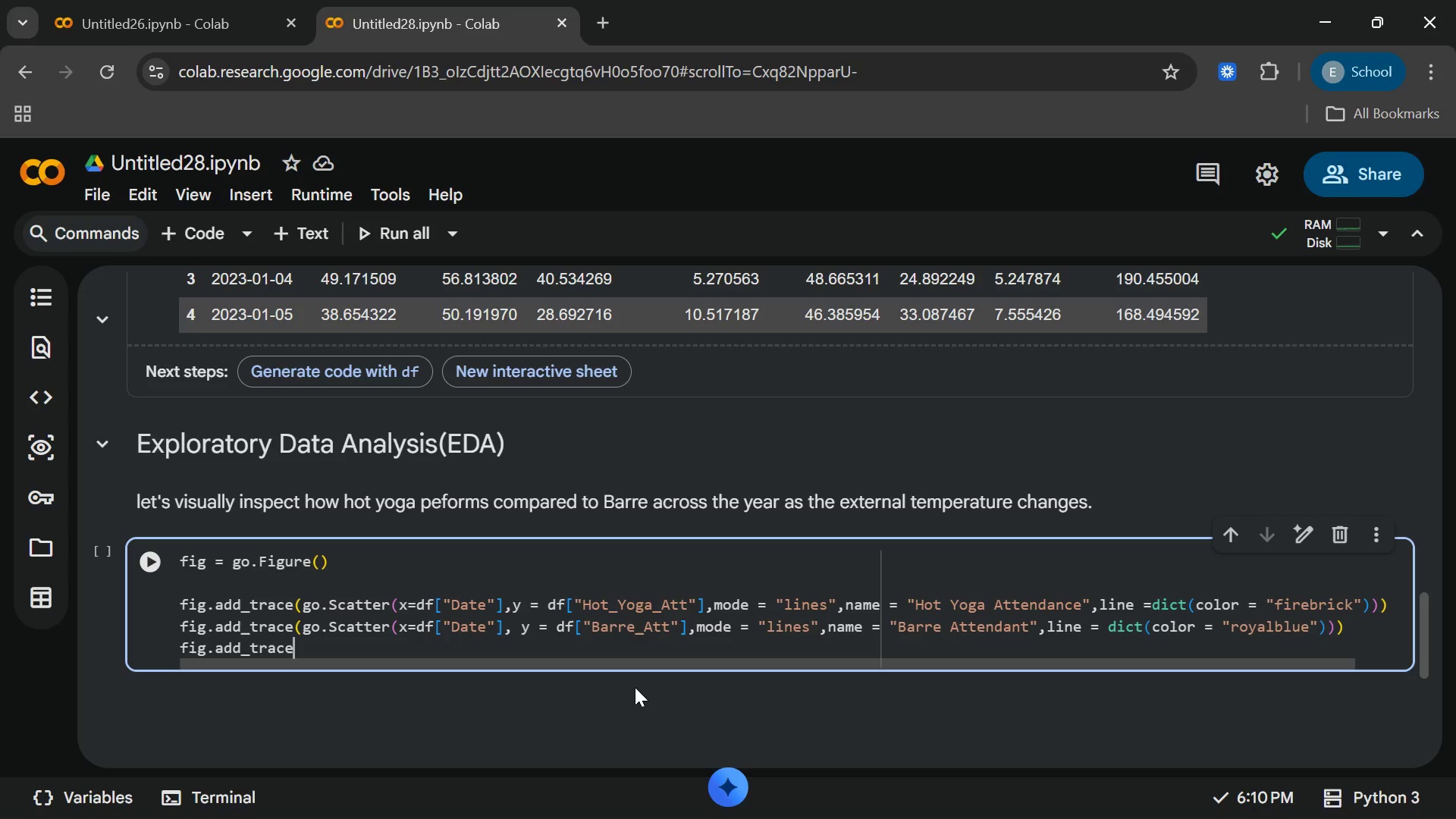 
type((do)
key(Backspace)
key(Backspace)
type(go)
 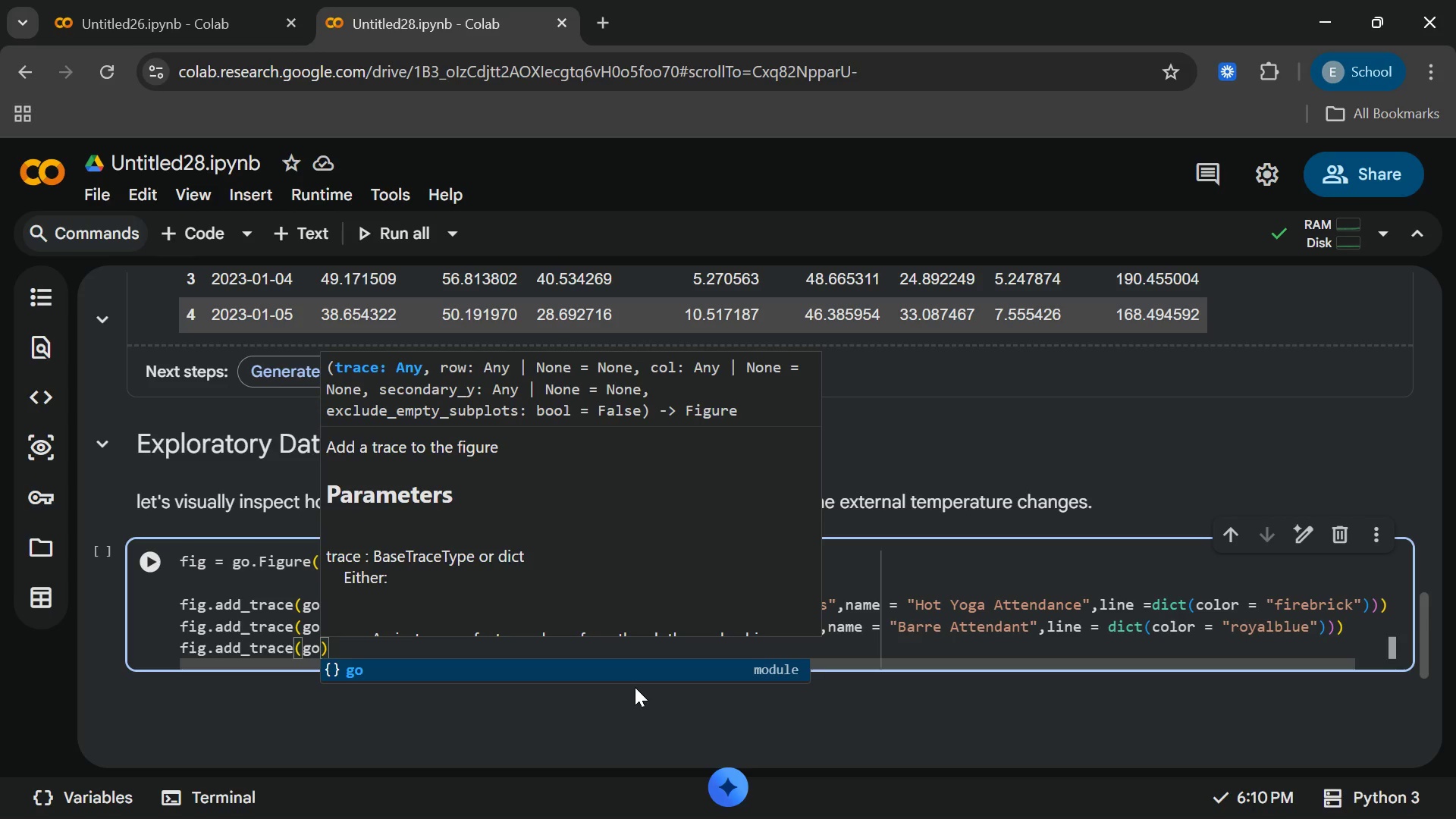 
type(.Scatter(x=df["Da)
 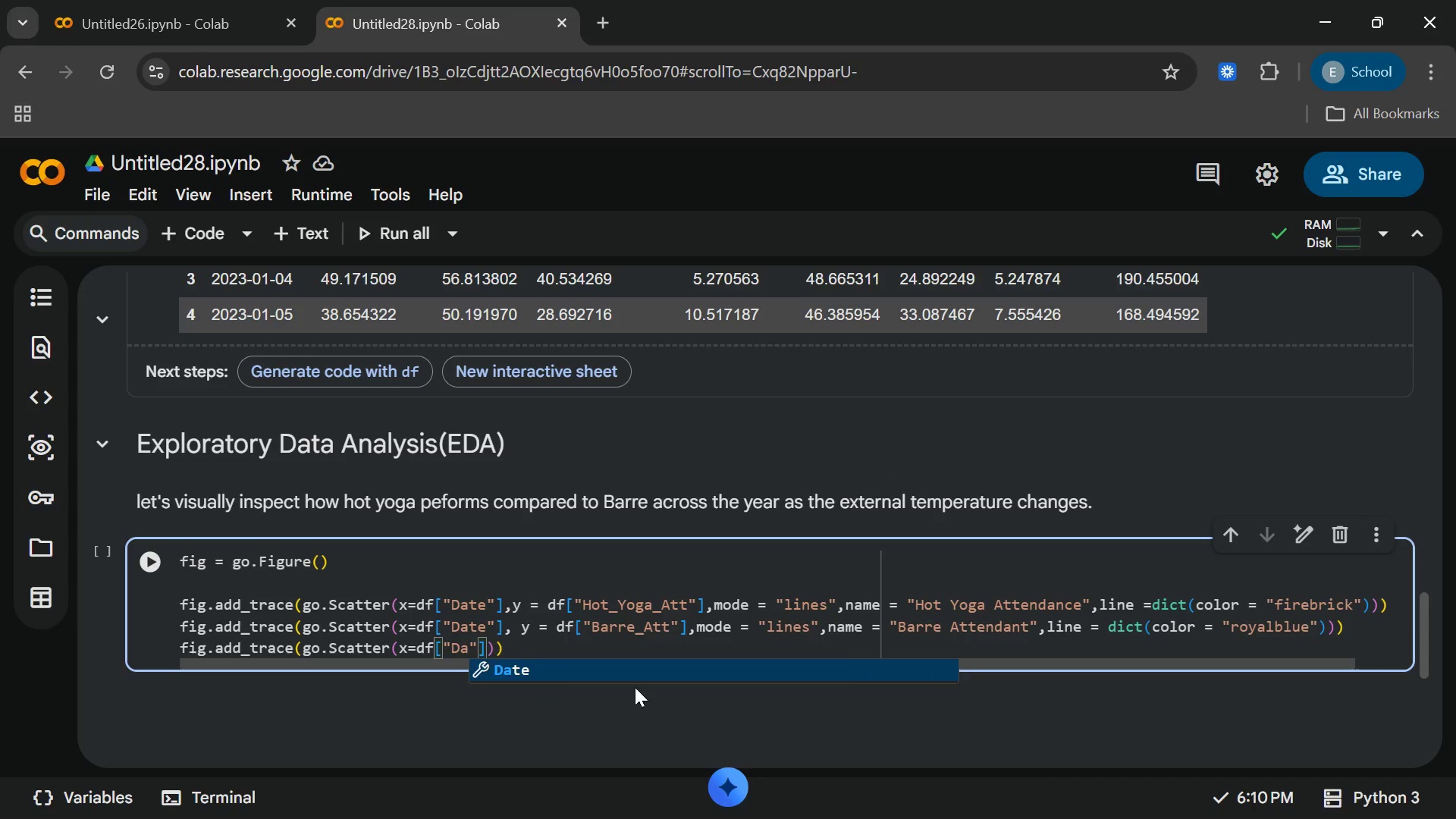 
key(Enter)
 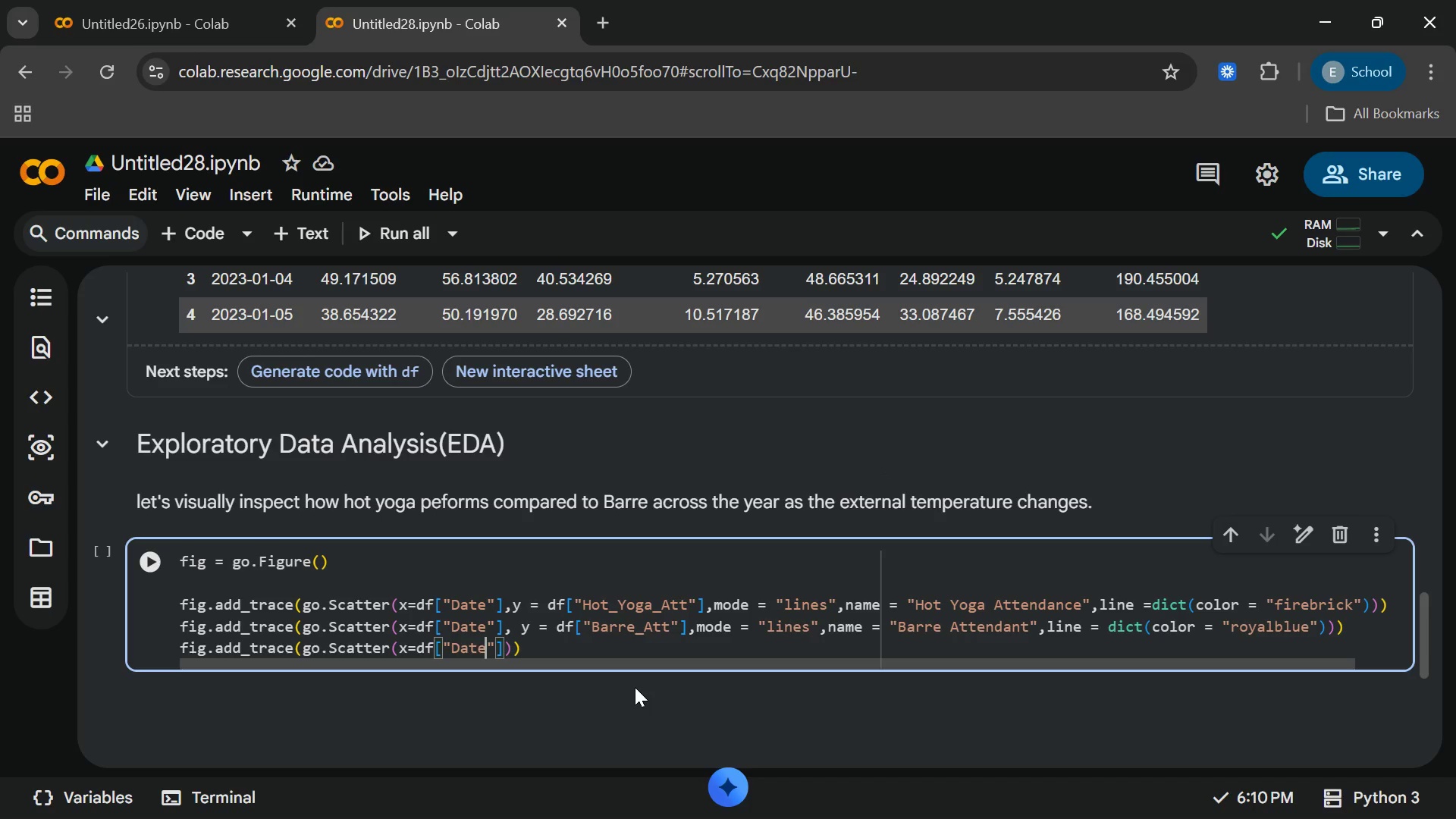 
key(ArrowRight)
 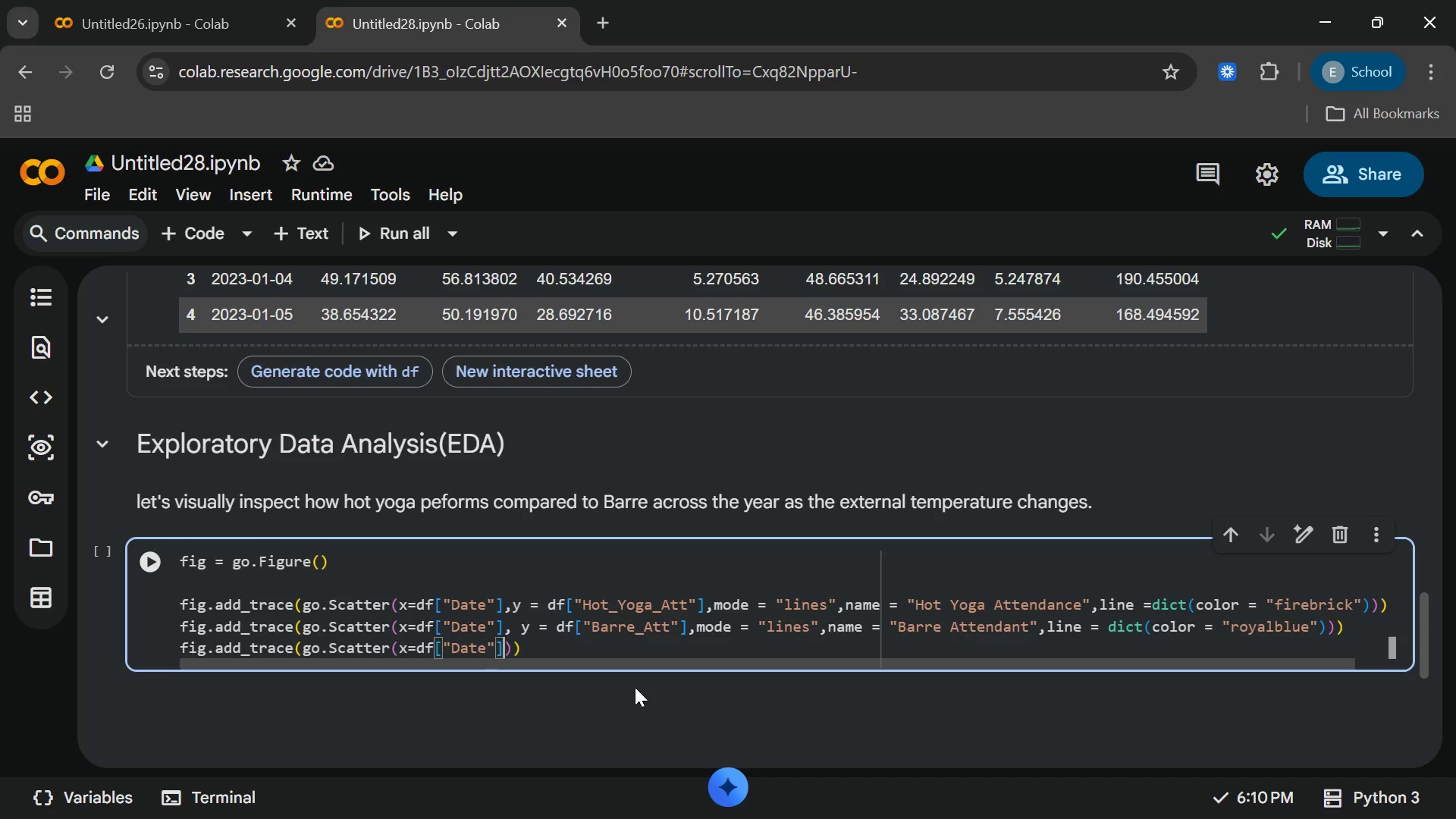 
key(ArrowRight)
 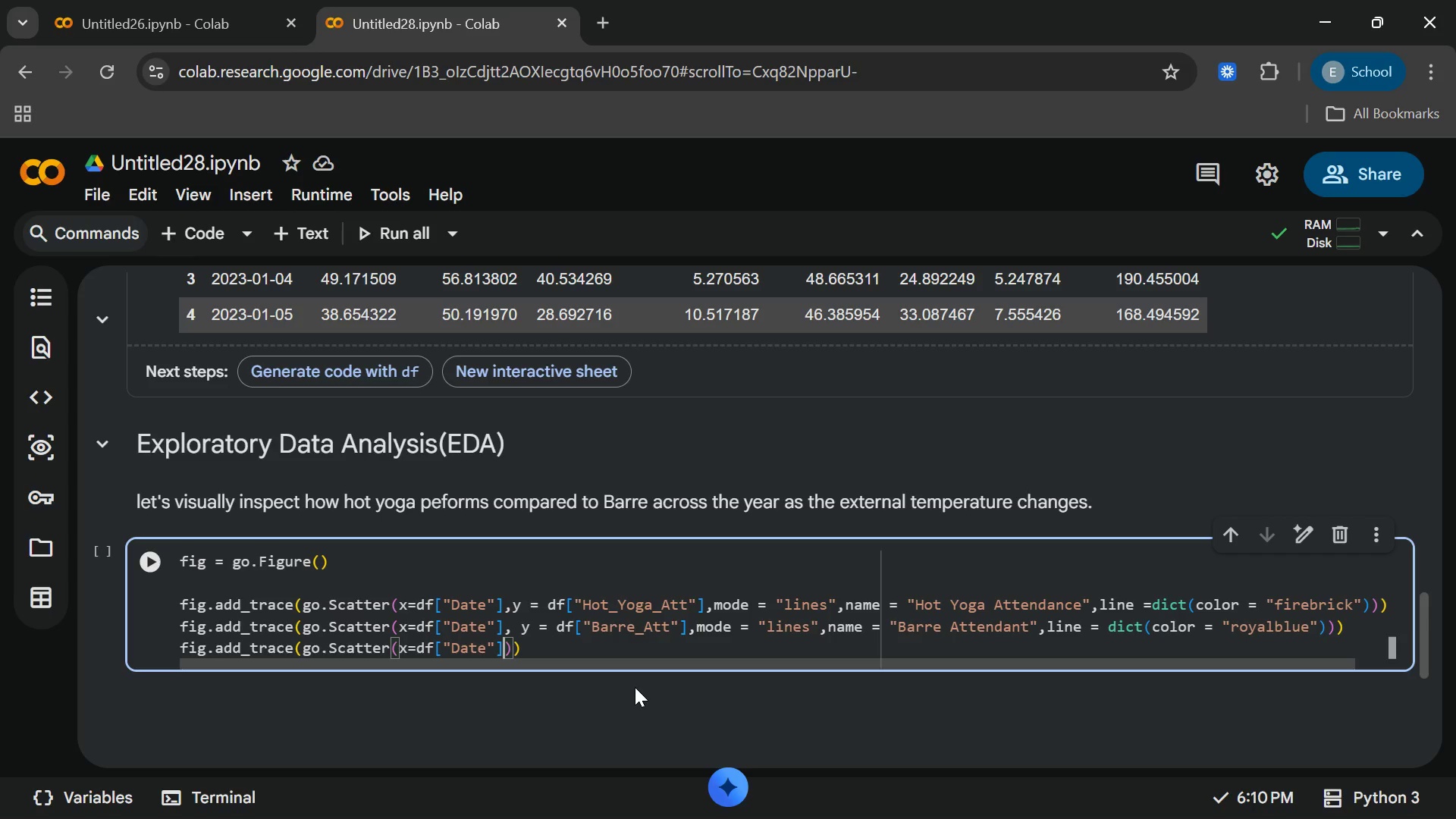 
type(,y = df[")
 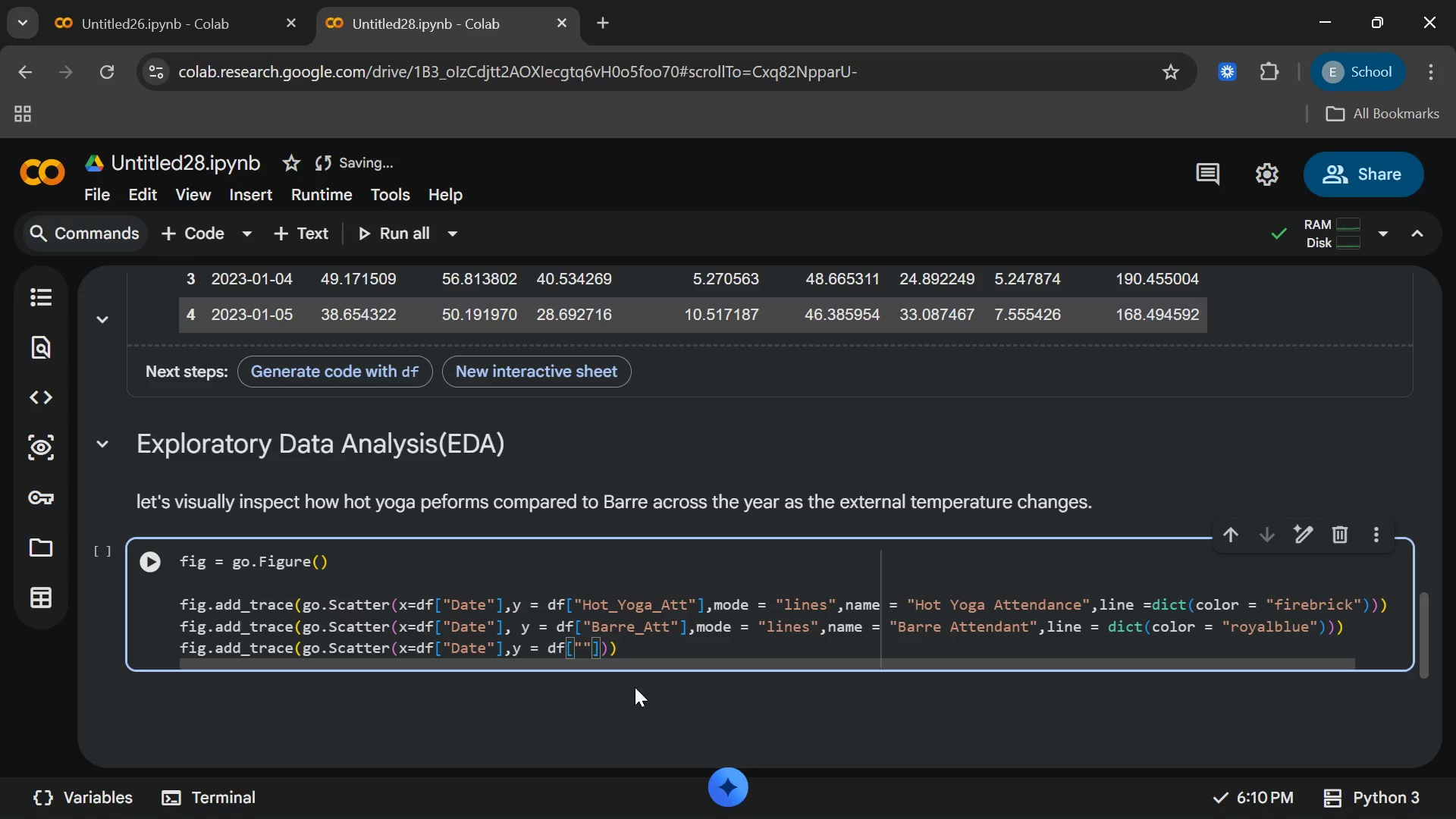 
wait(10.58)
 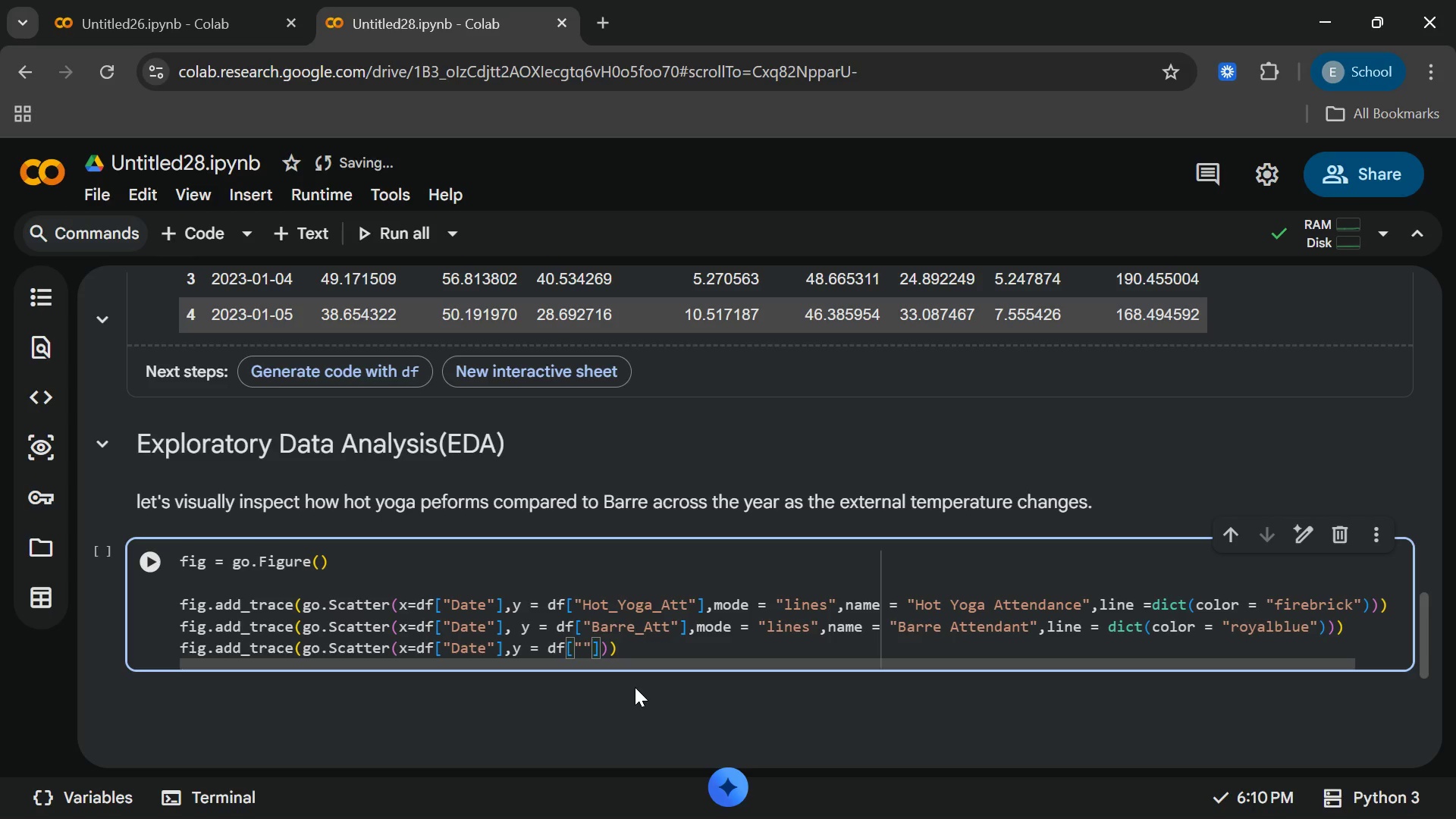 
left_click([518, 626])
 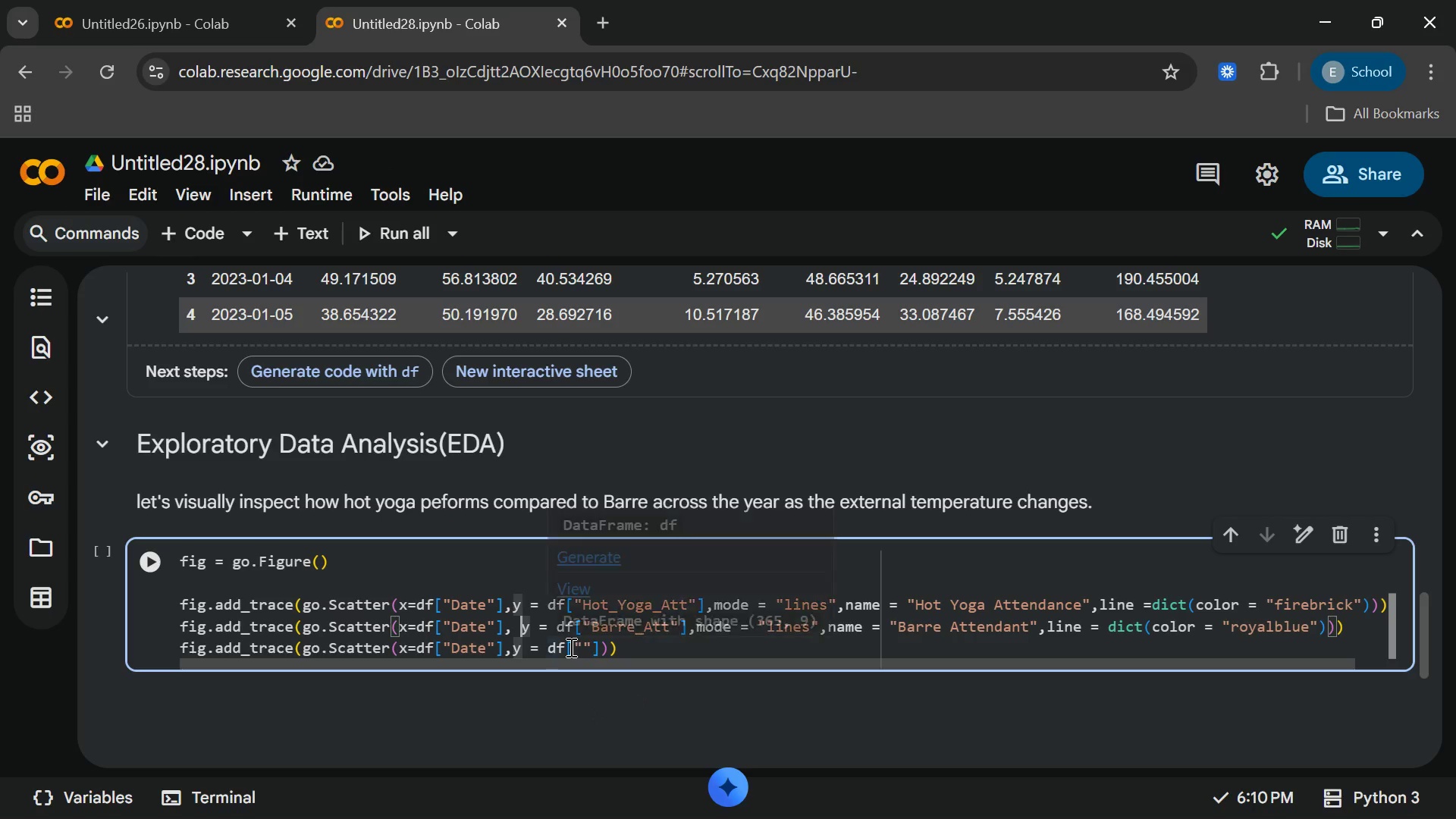 
key(Backspace)
 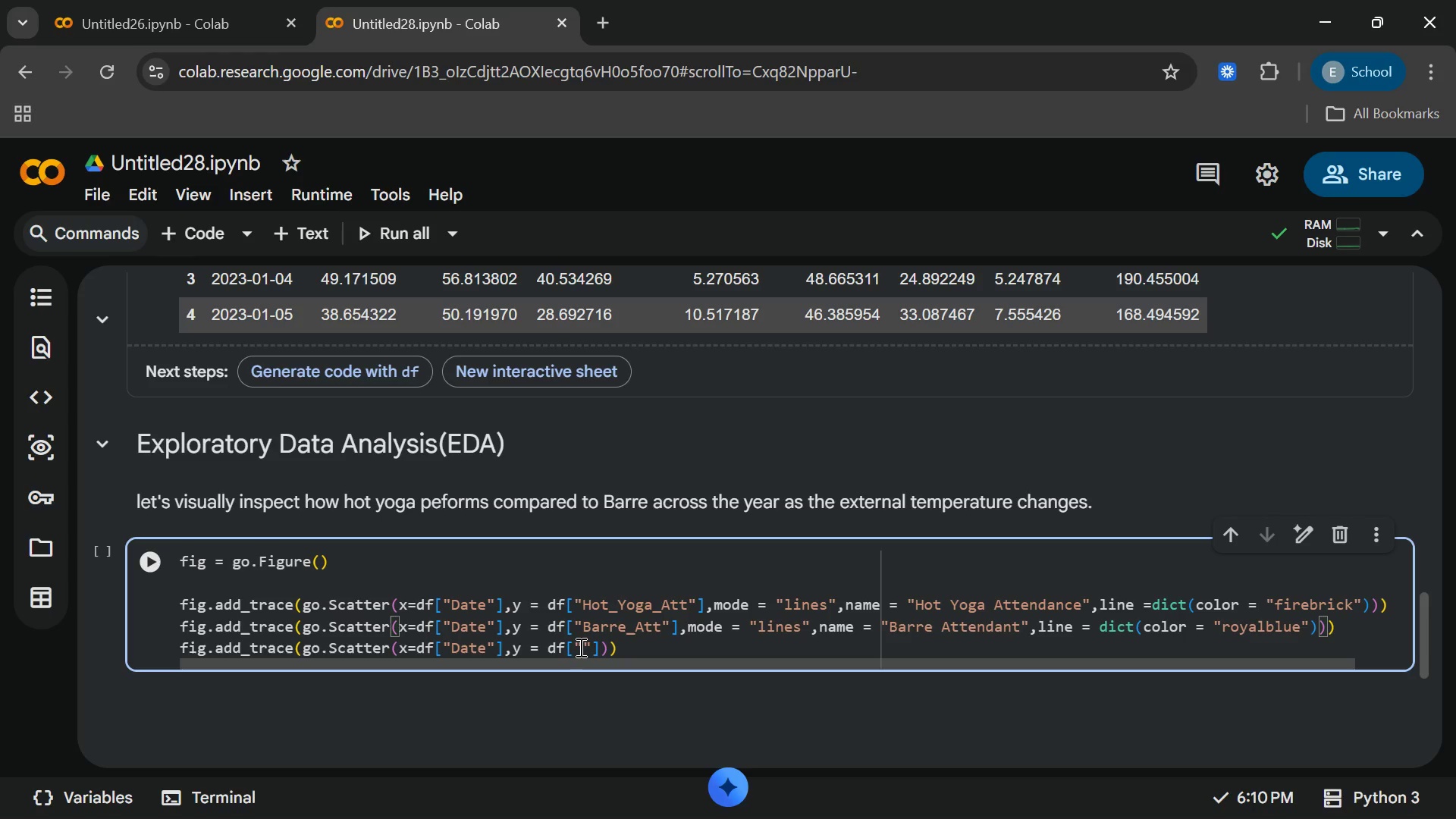 
left_click([583, 648])
 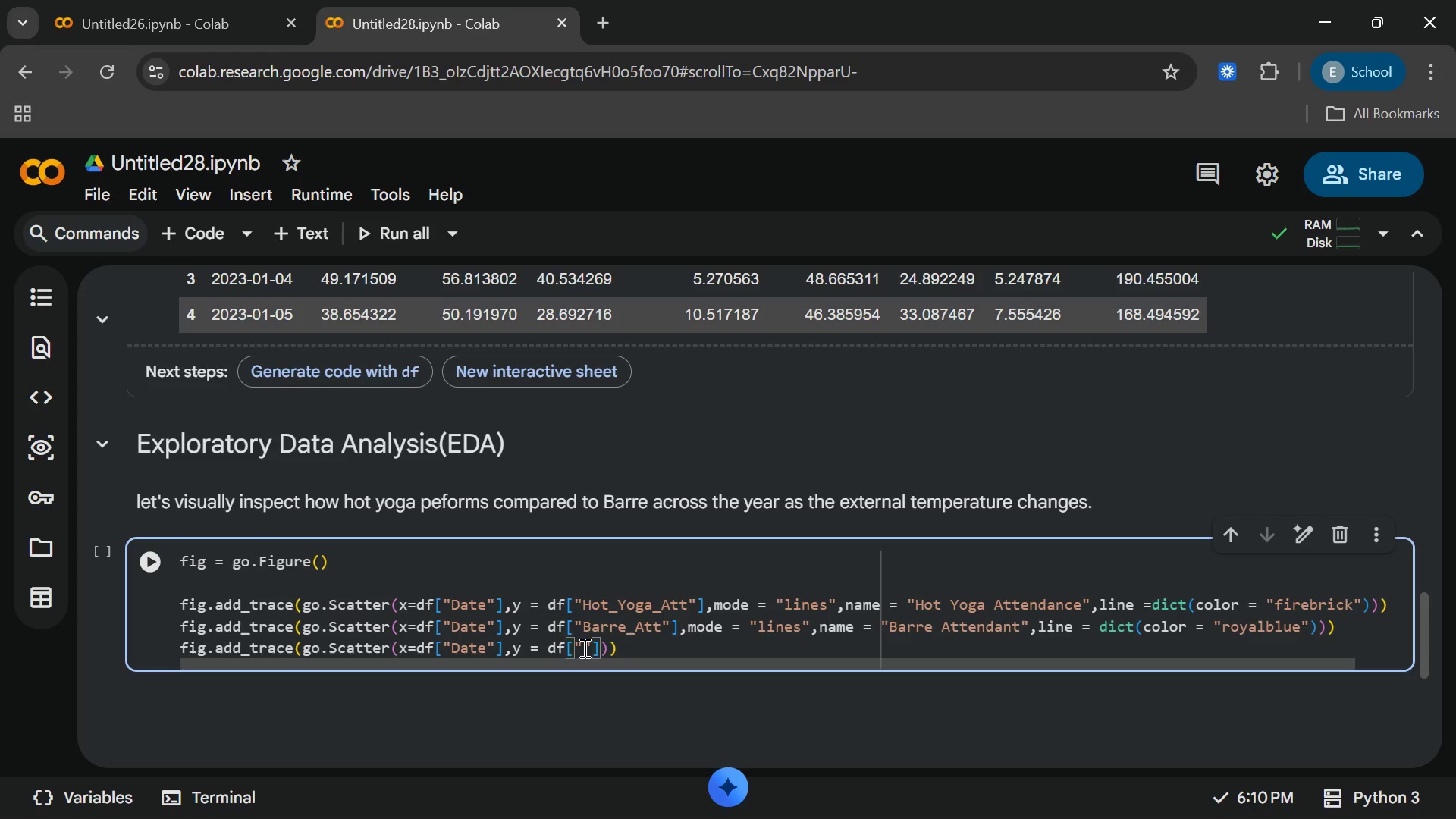 
wait(5.23)
 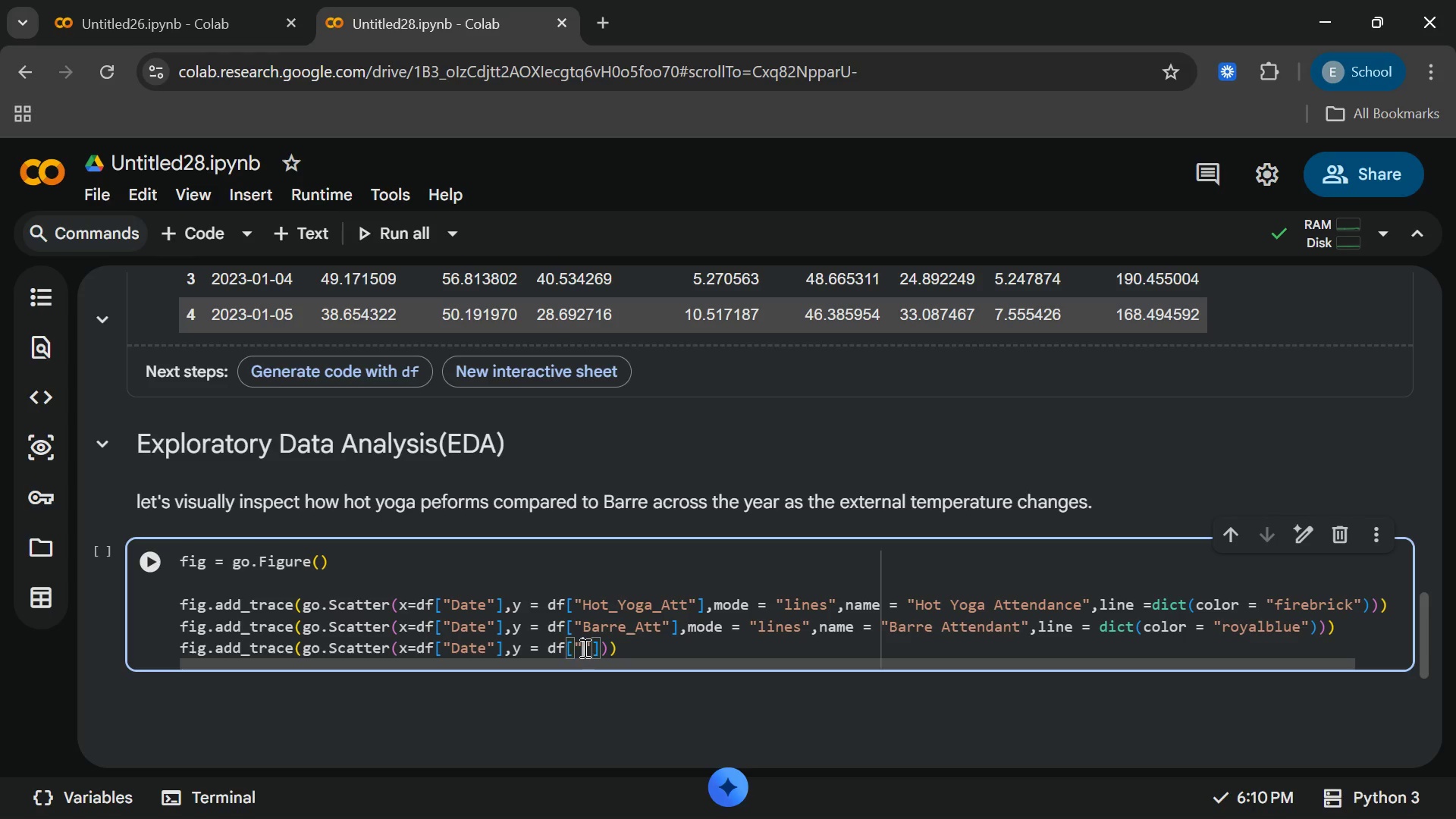 
type(Ext_temp)
key(Backspace)
key(Backspace)
key(Backspace)
key(Backspace)
type(Temp_f)
key(Backspace)
type(F)
 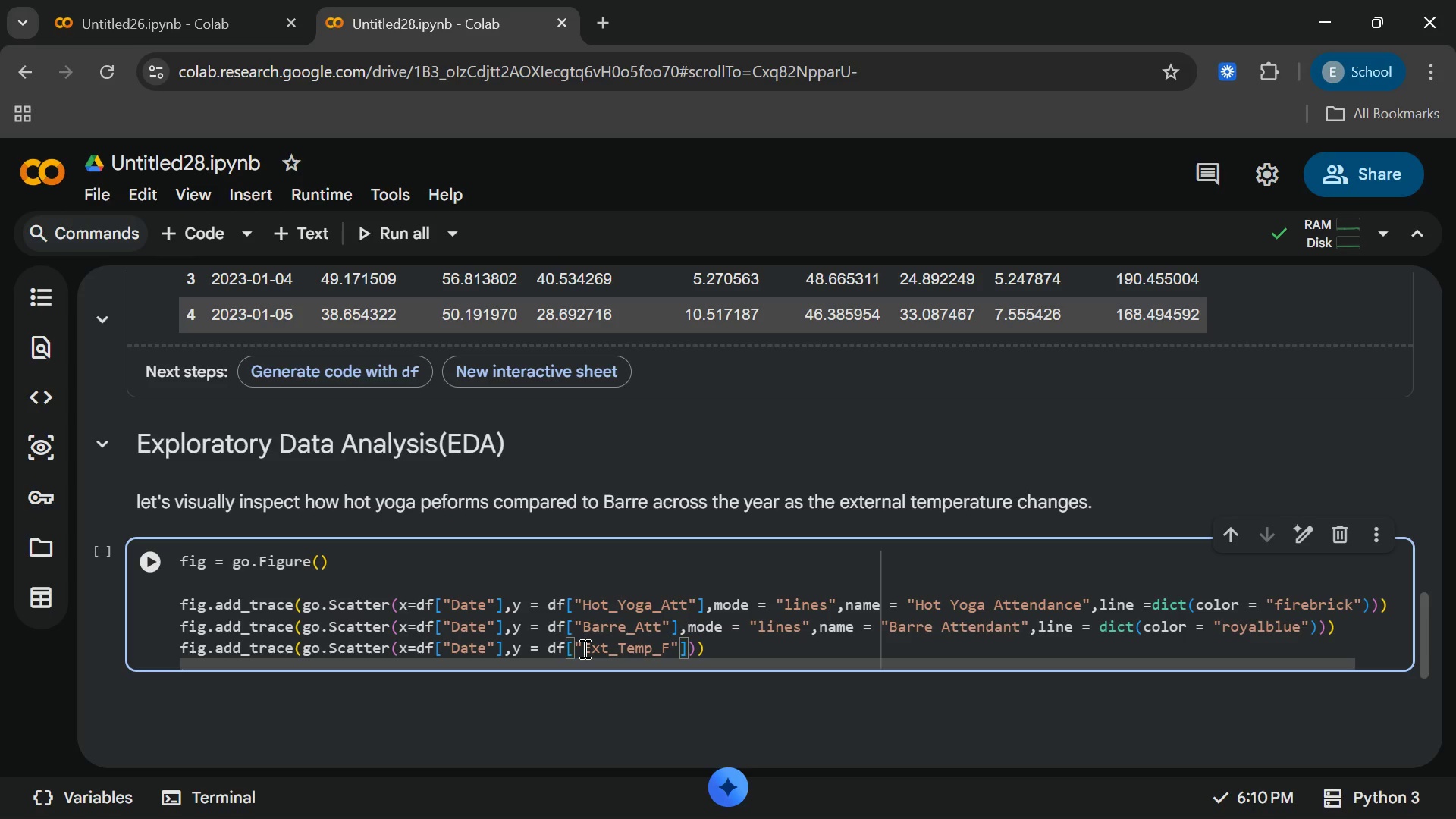 
key(ArrowRight)
 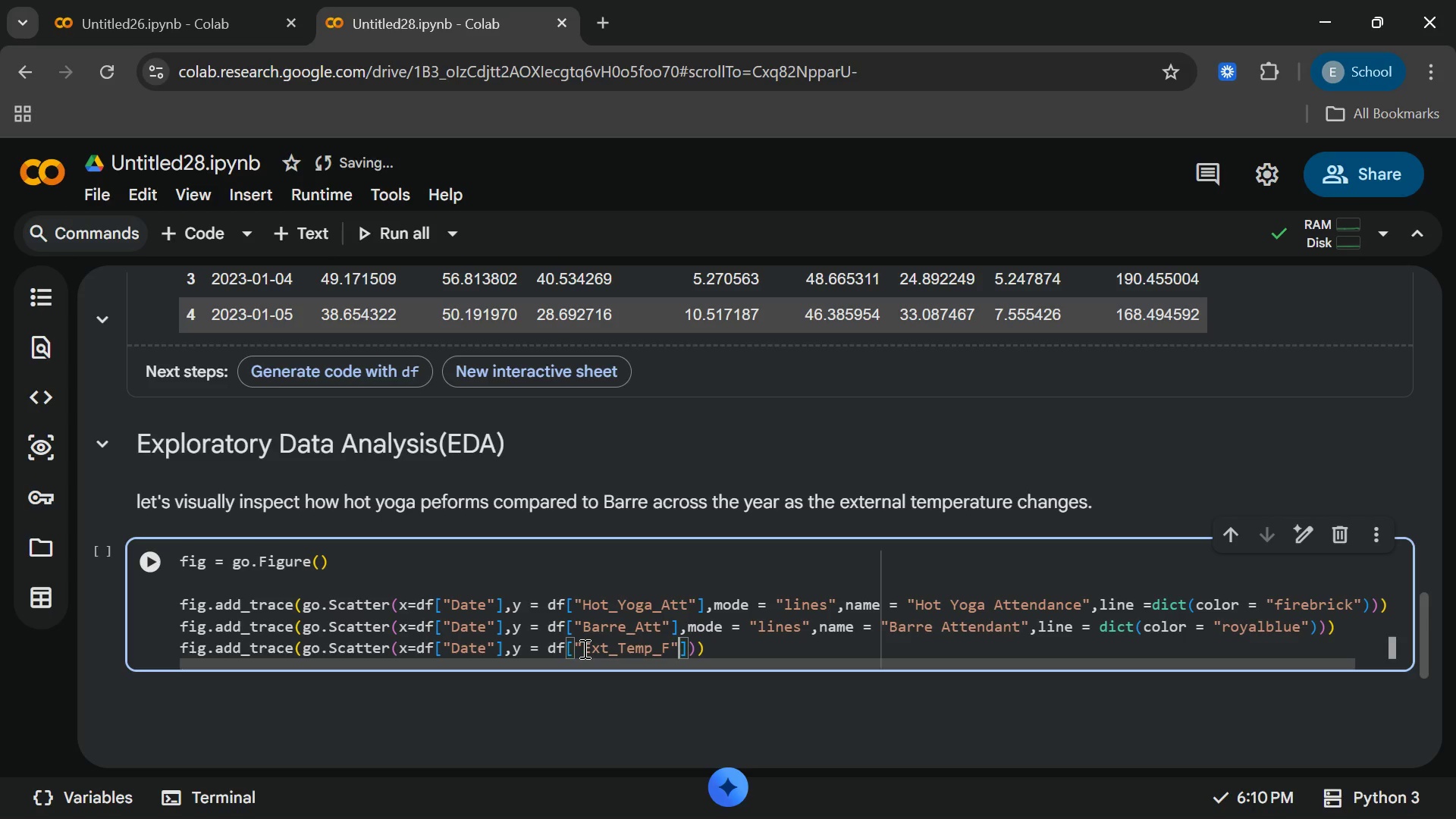 
key(ArrowRight)
 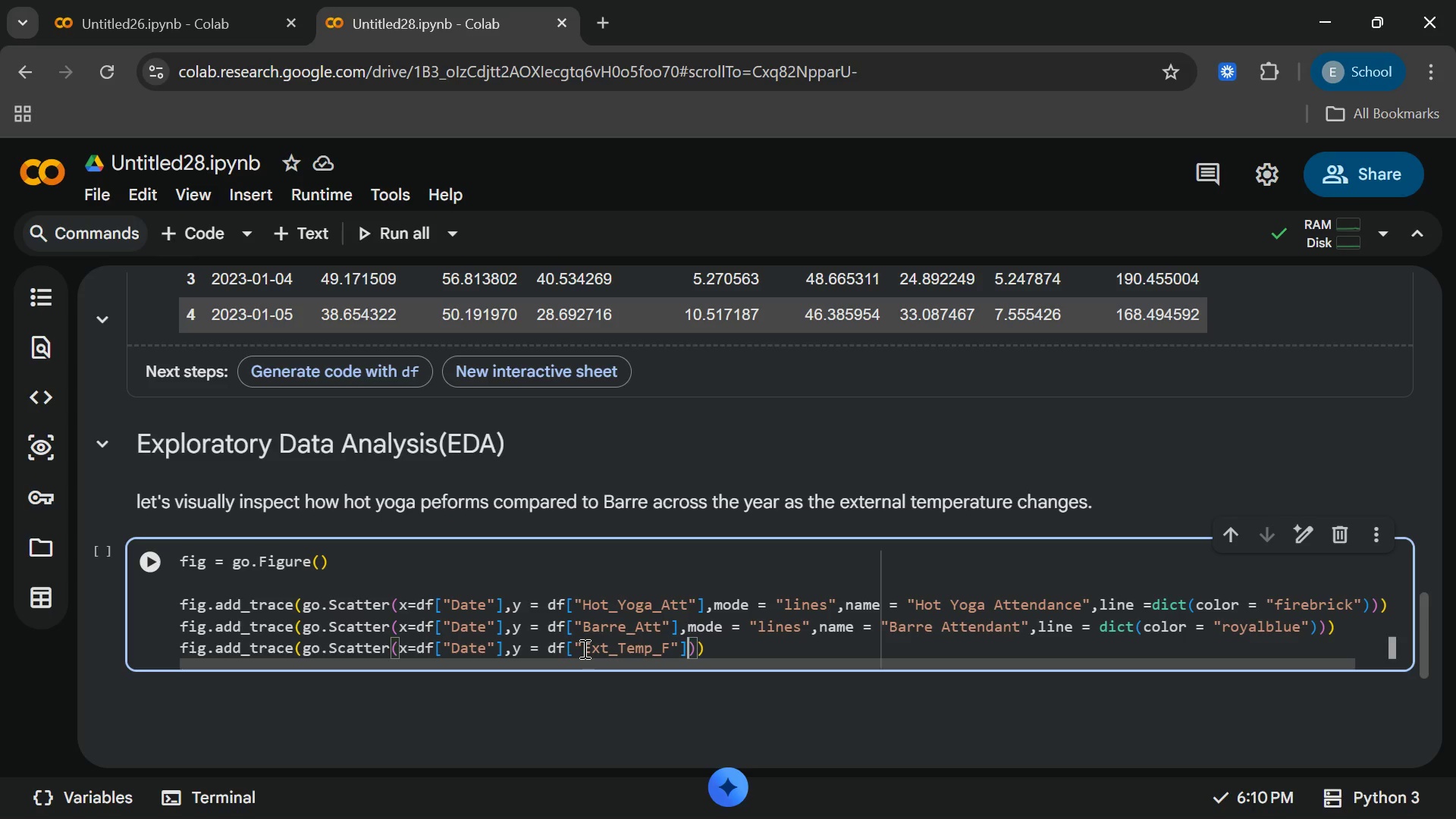 
type(,mode="lines)
 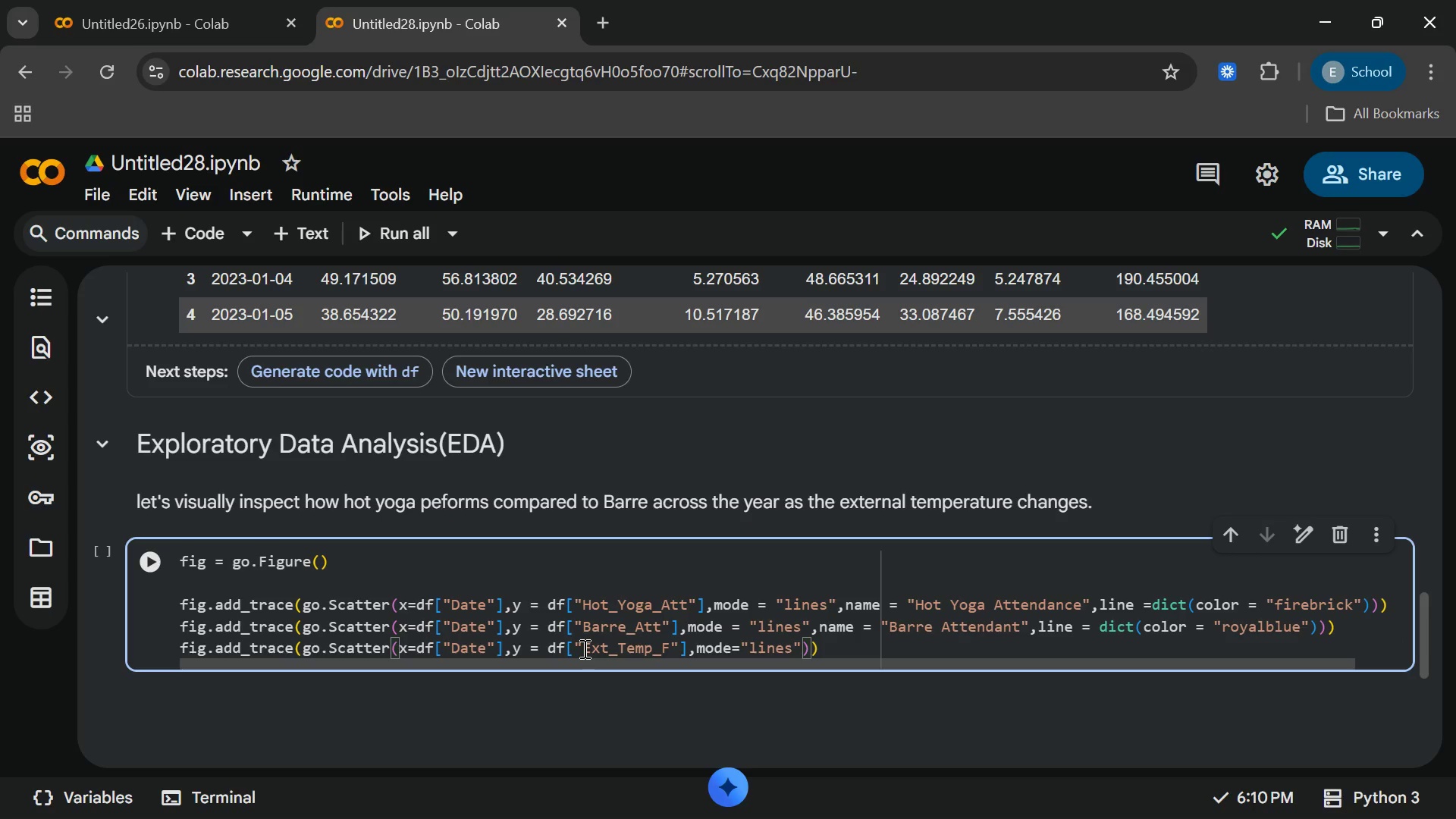 
key(ArrowRight)
 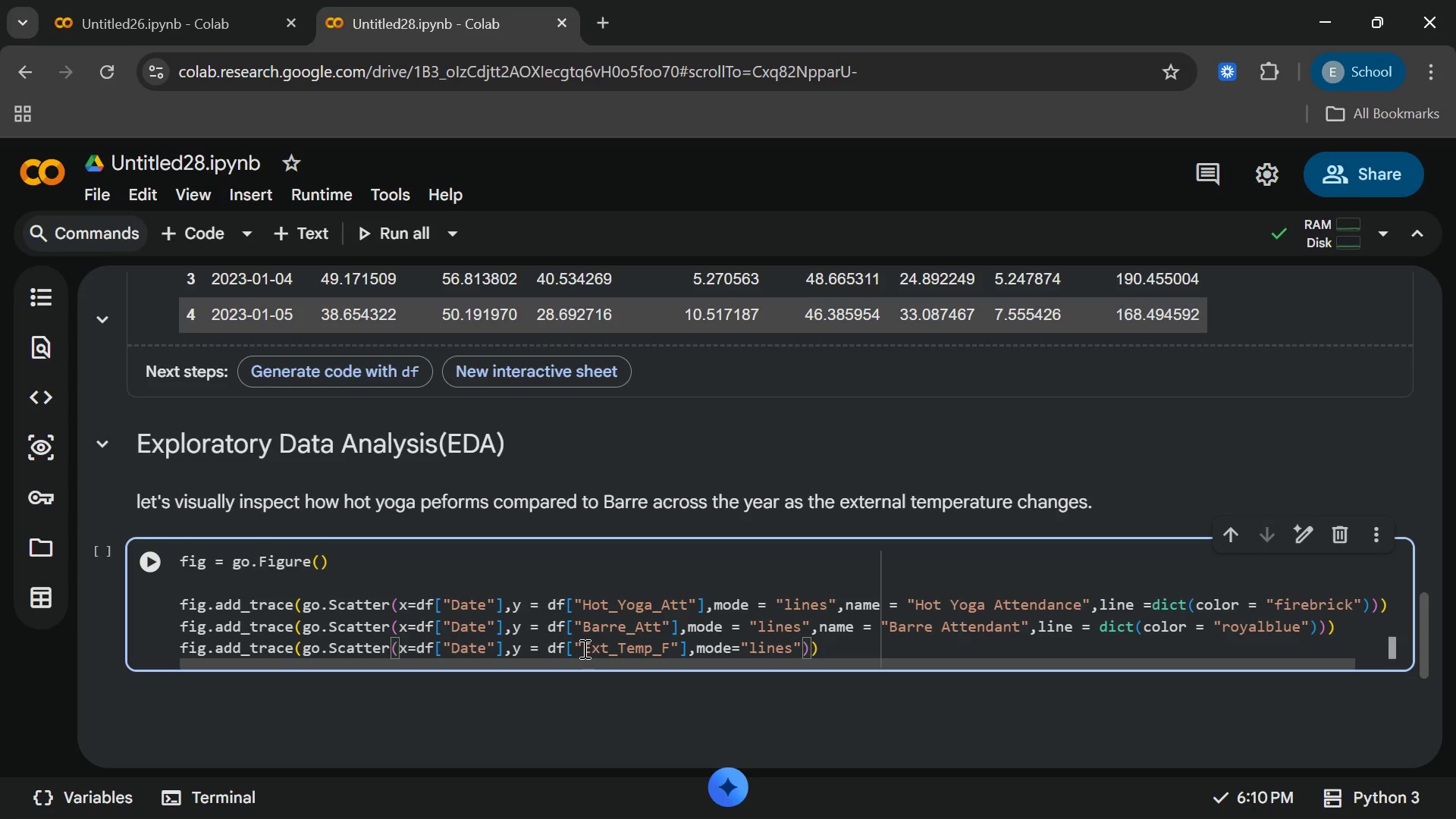 
type(,name = "External)
 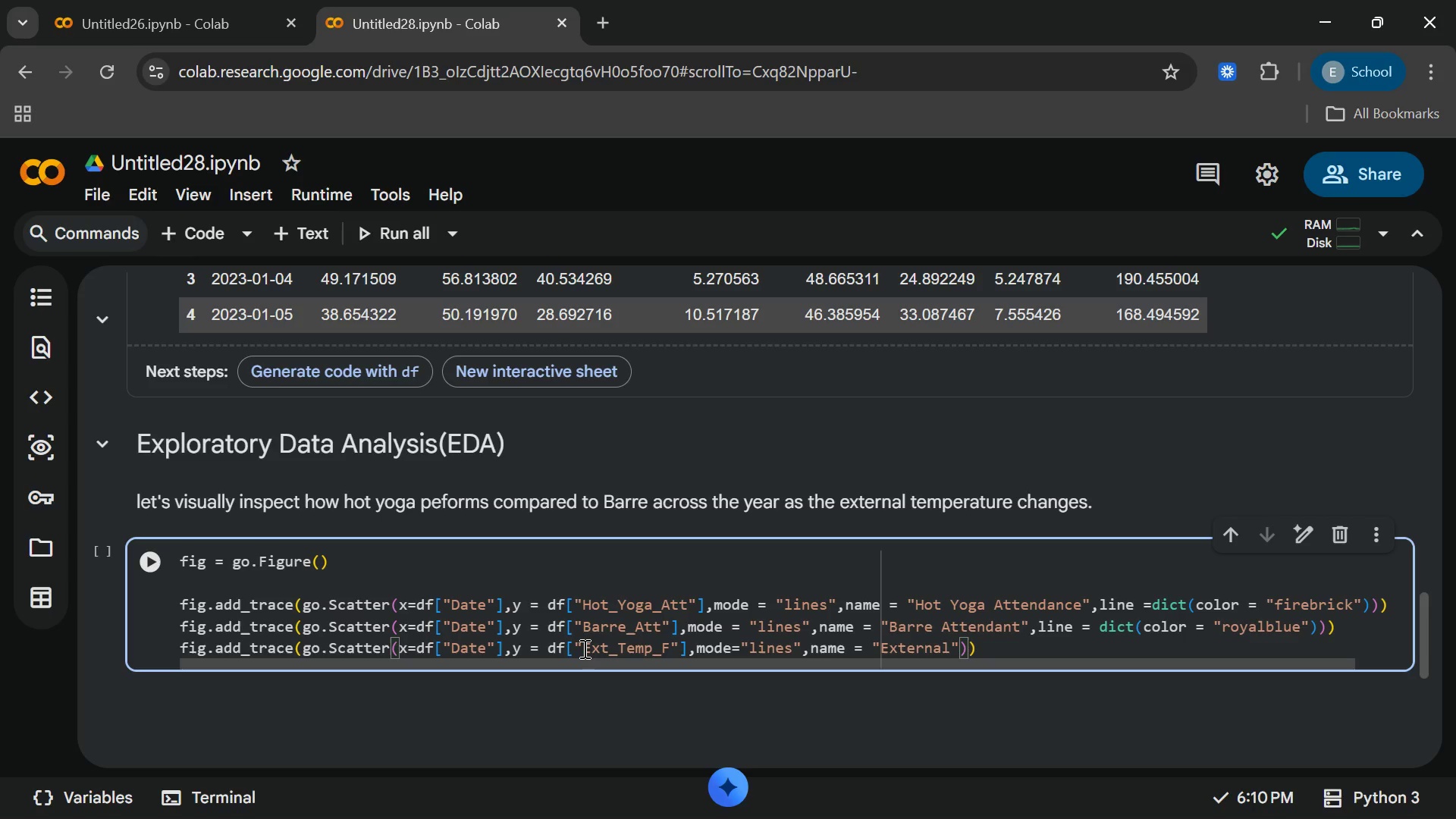 
type(TEmp)
key(Backspace)
key(Backspace)
key(Backspace)
key(Backspace)
type( Temp (F)
 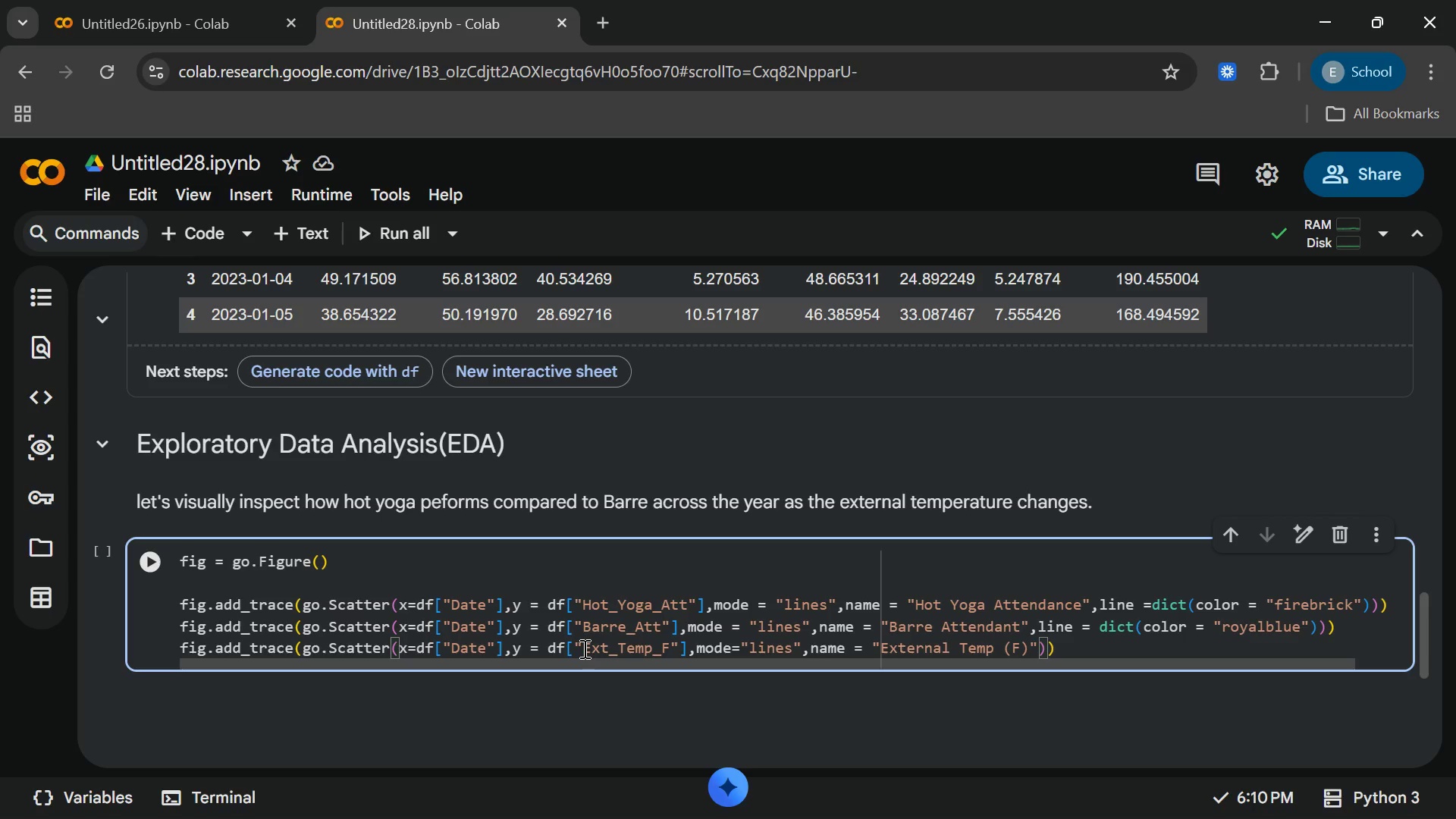 
key(ArrowRight)
 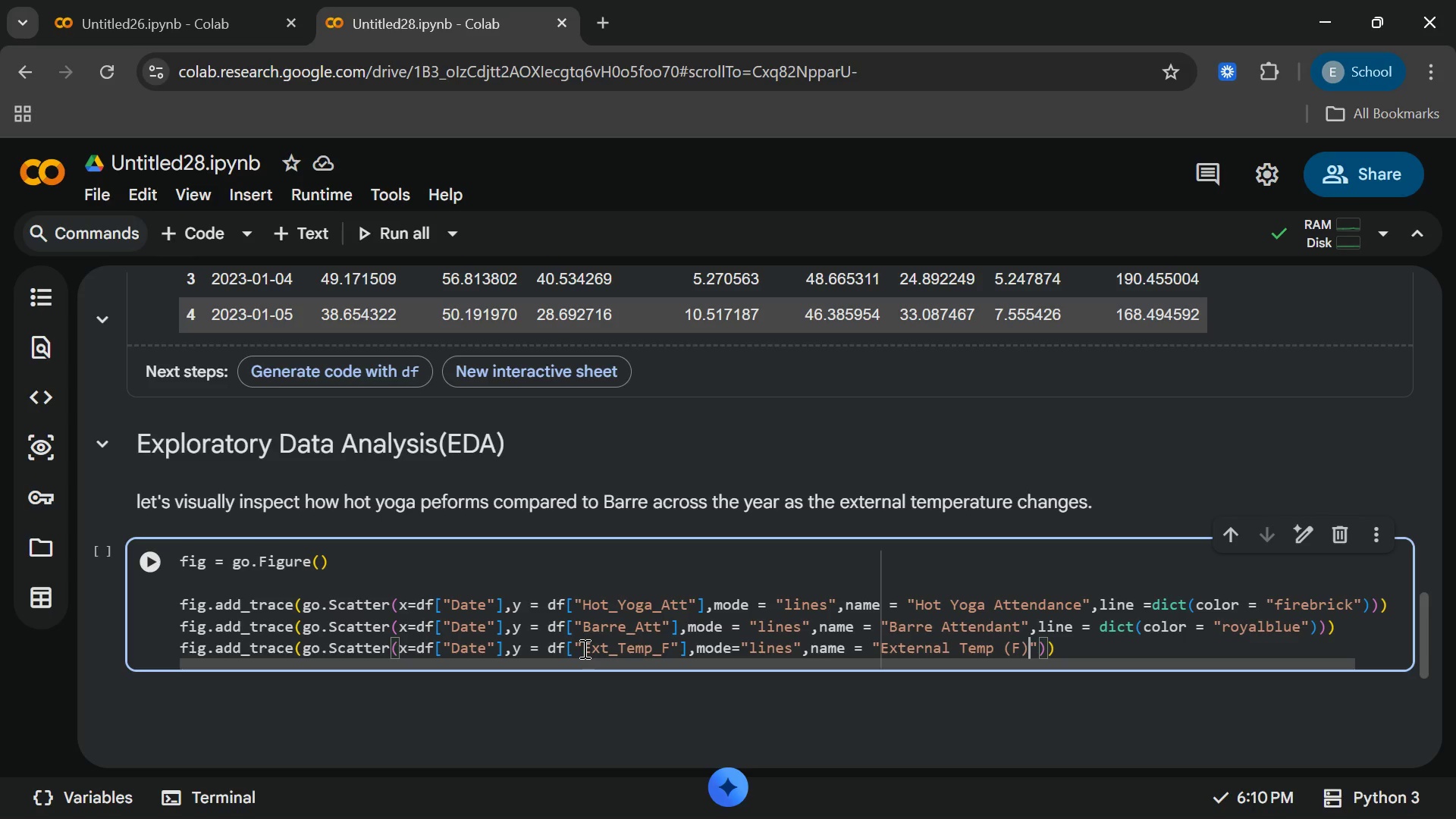 
key(ArrowRight)
 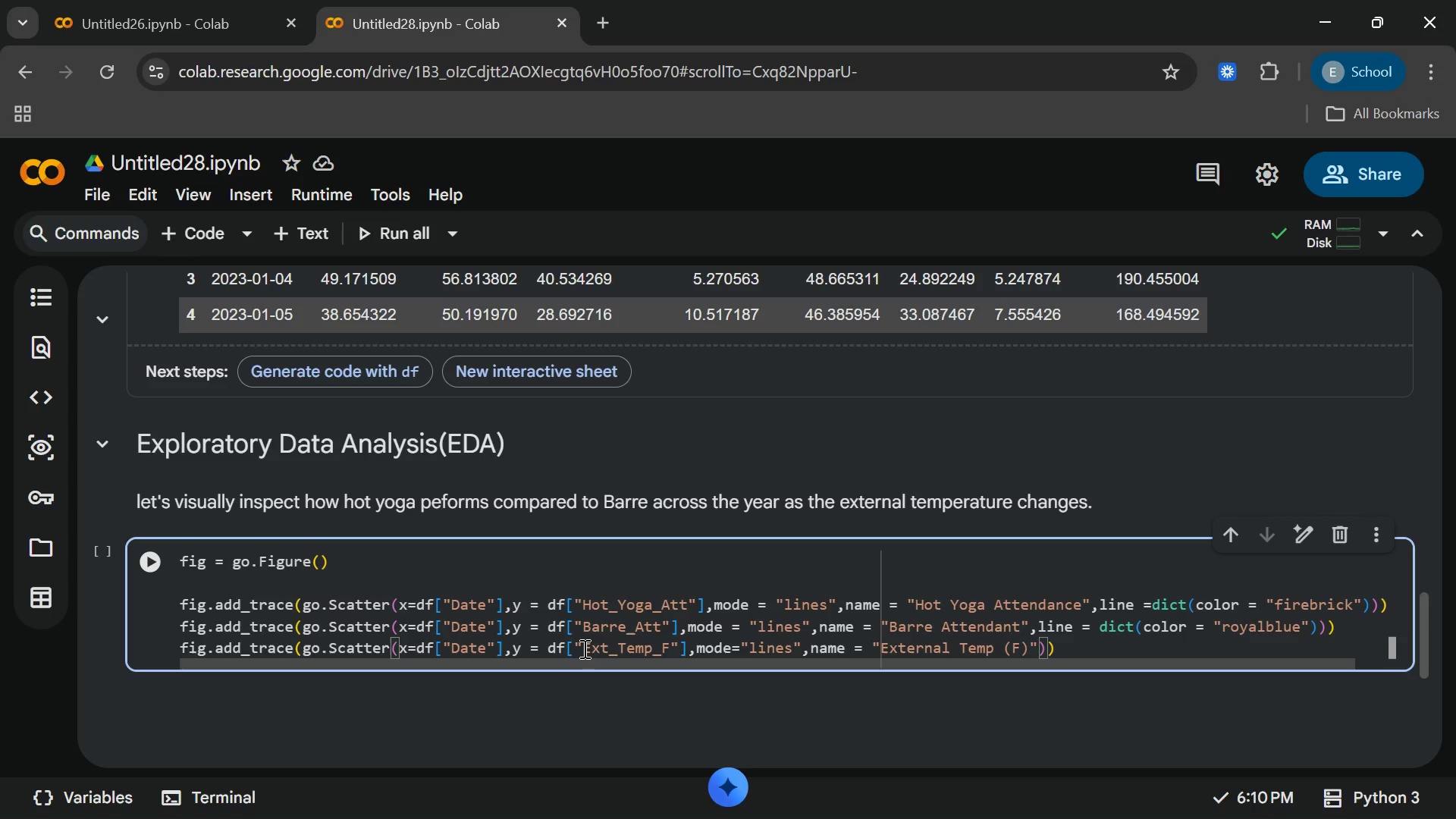 
type(,line = dict(color = "orange)
 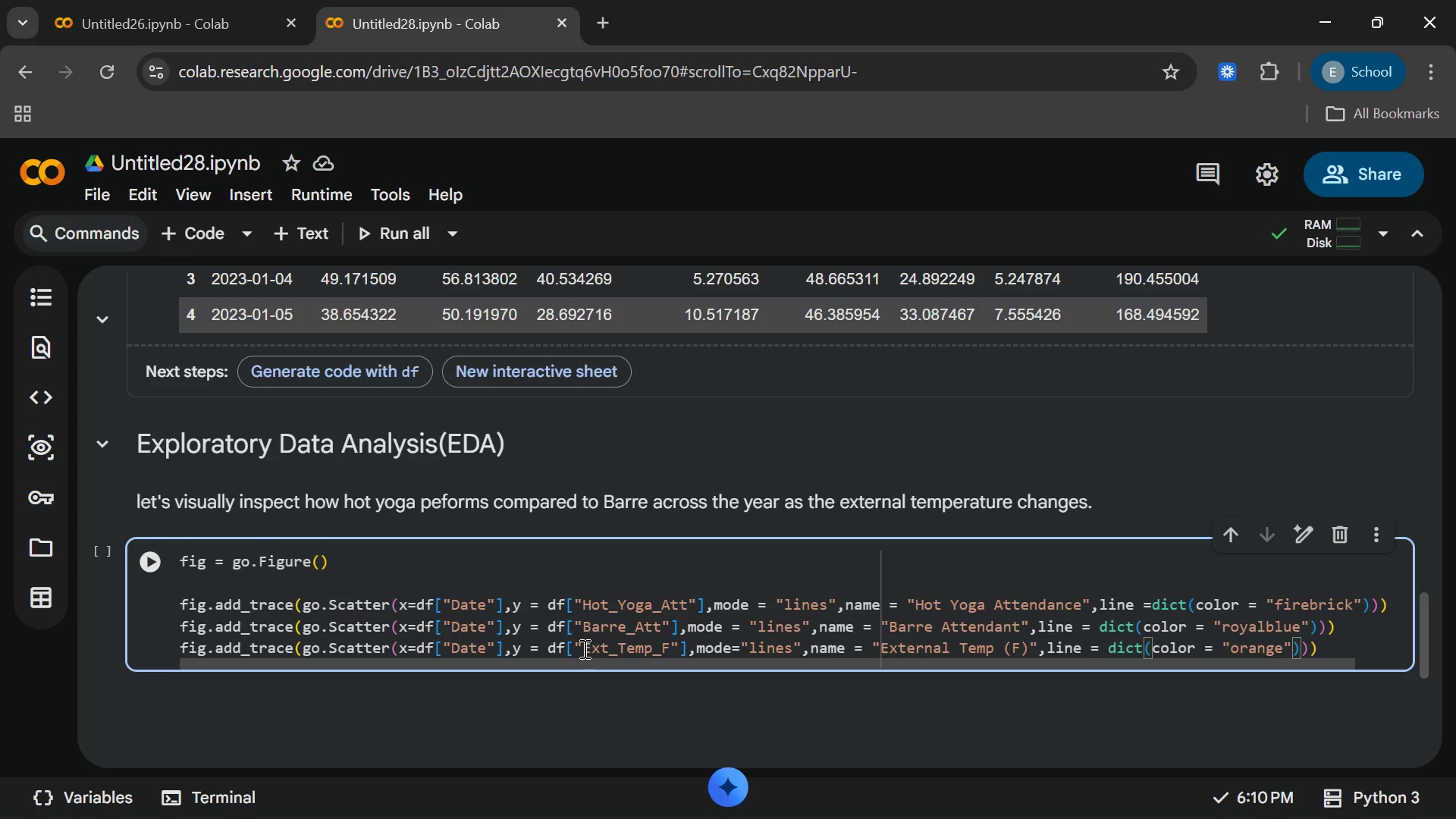 
key(ArrowRight)
 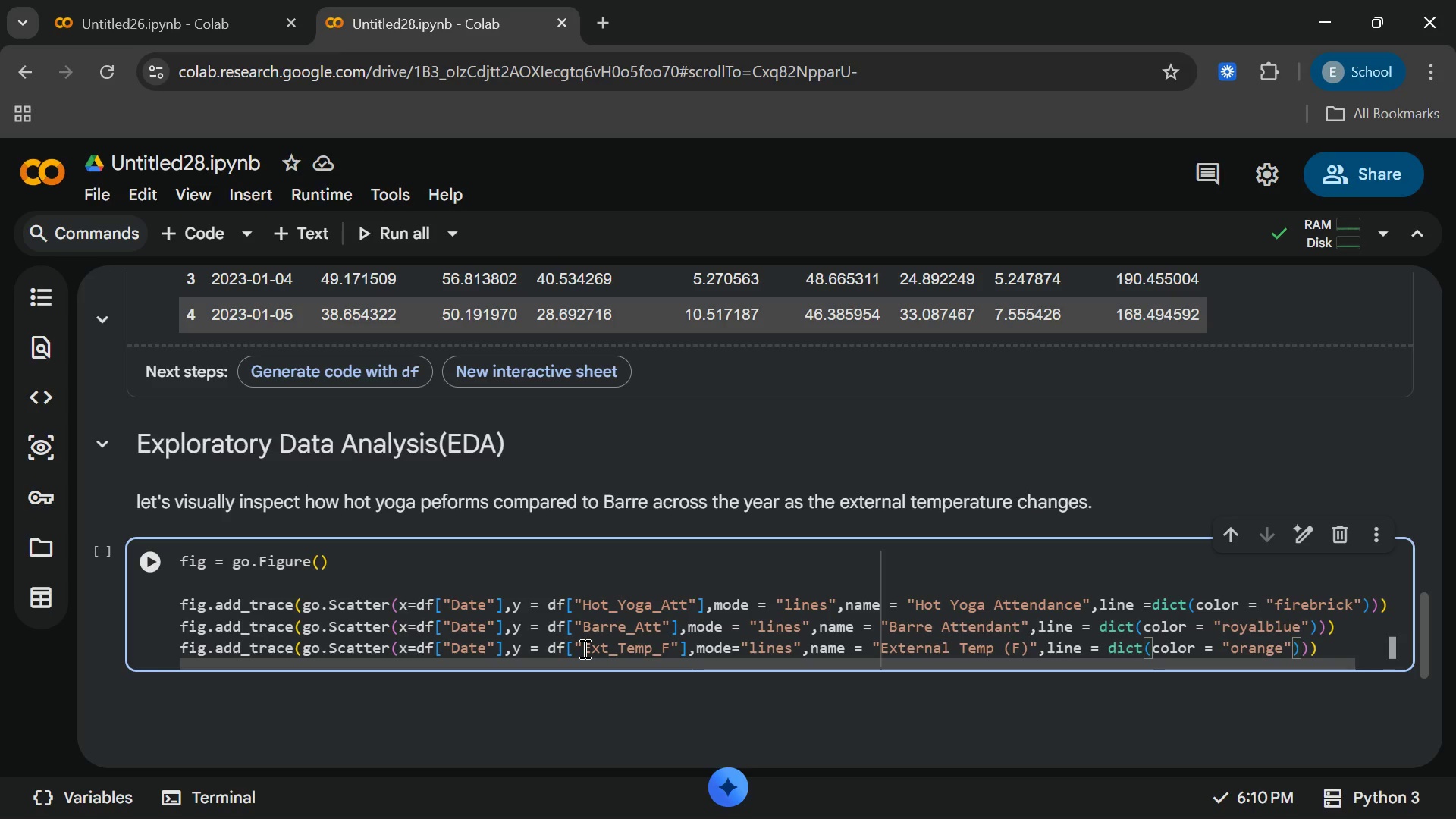 
type(,dash = "dot)
 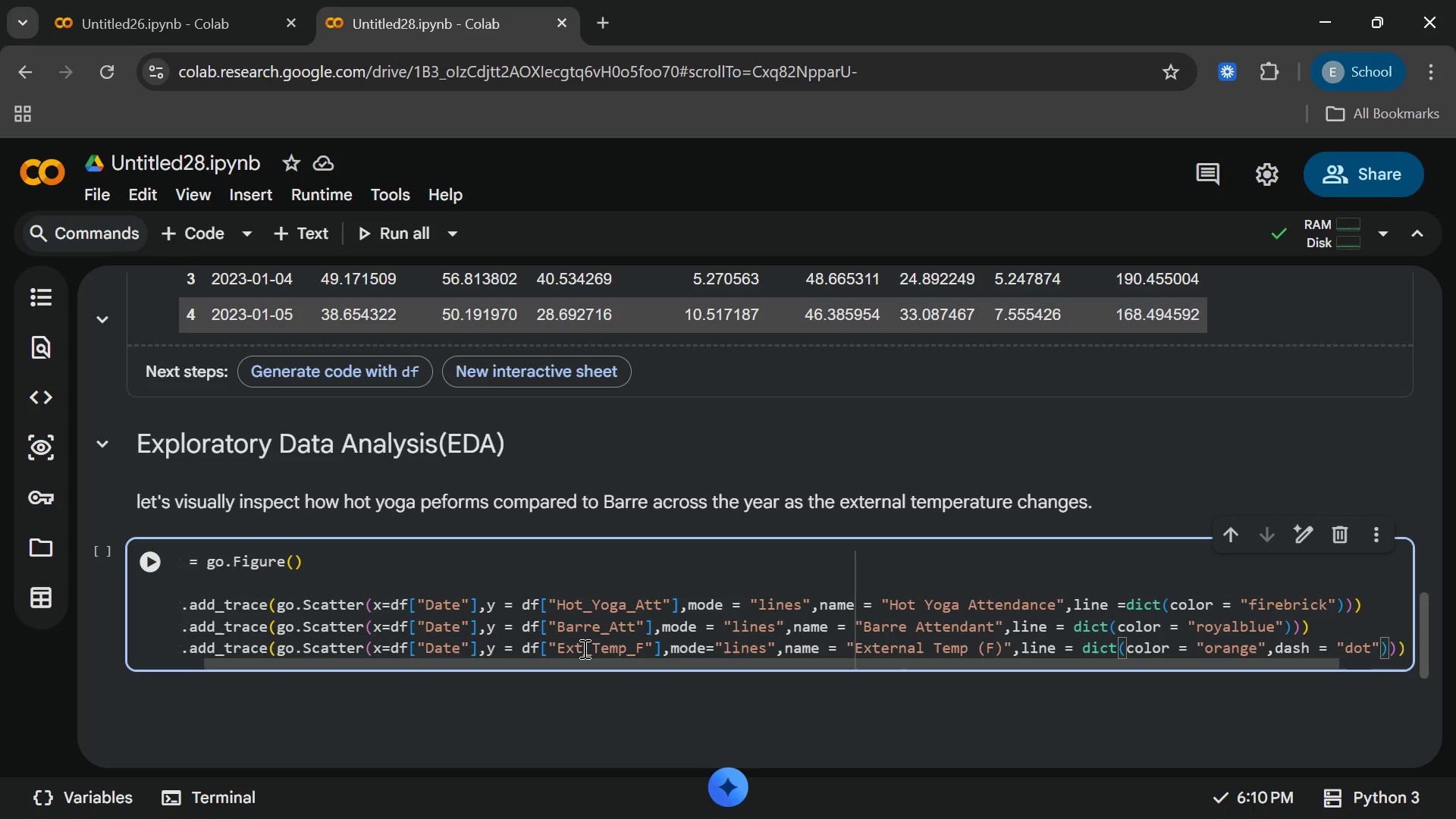 
key(ArrowRight)
 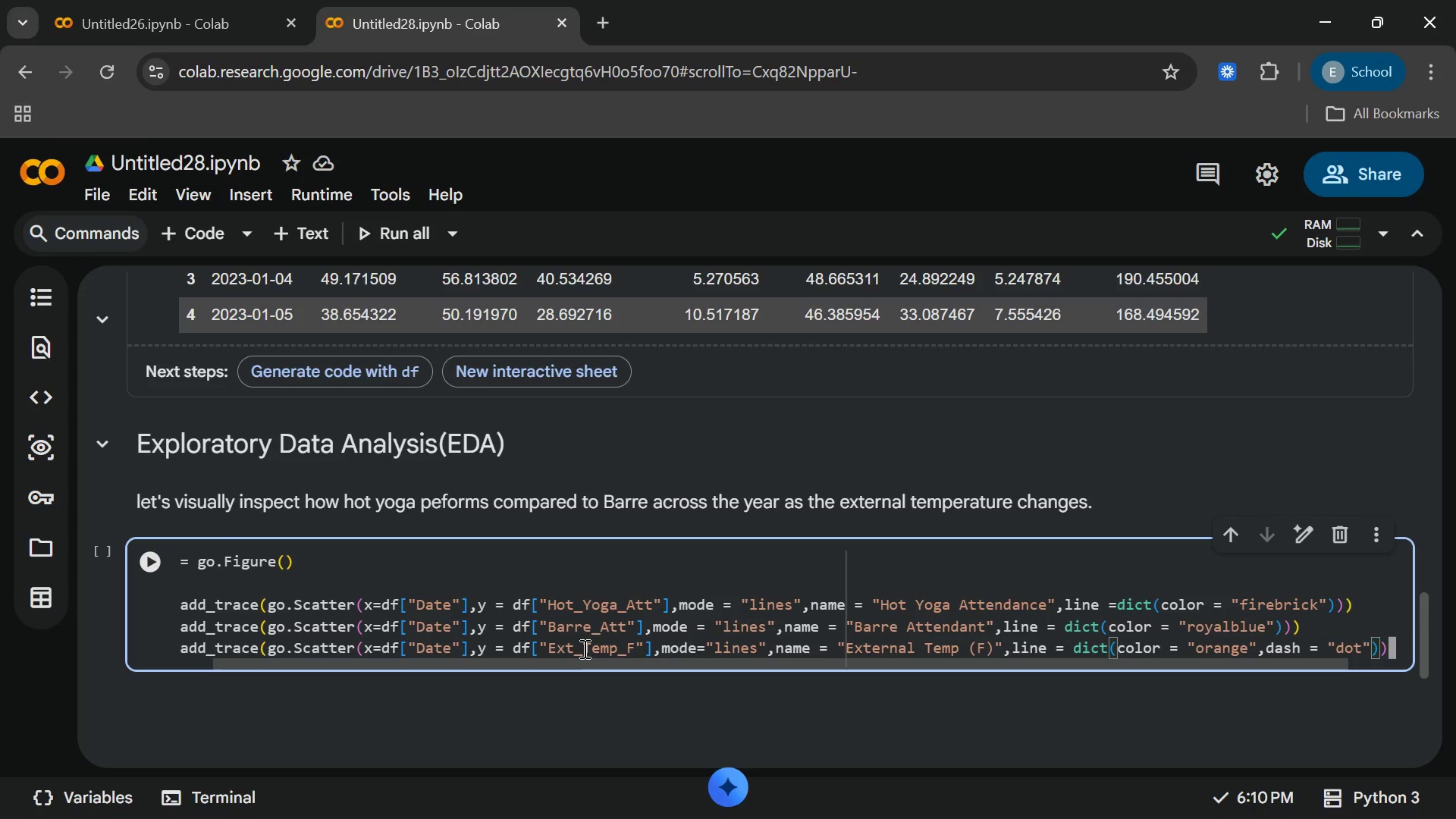 
key(ArrowRight)
 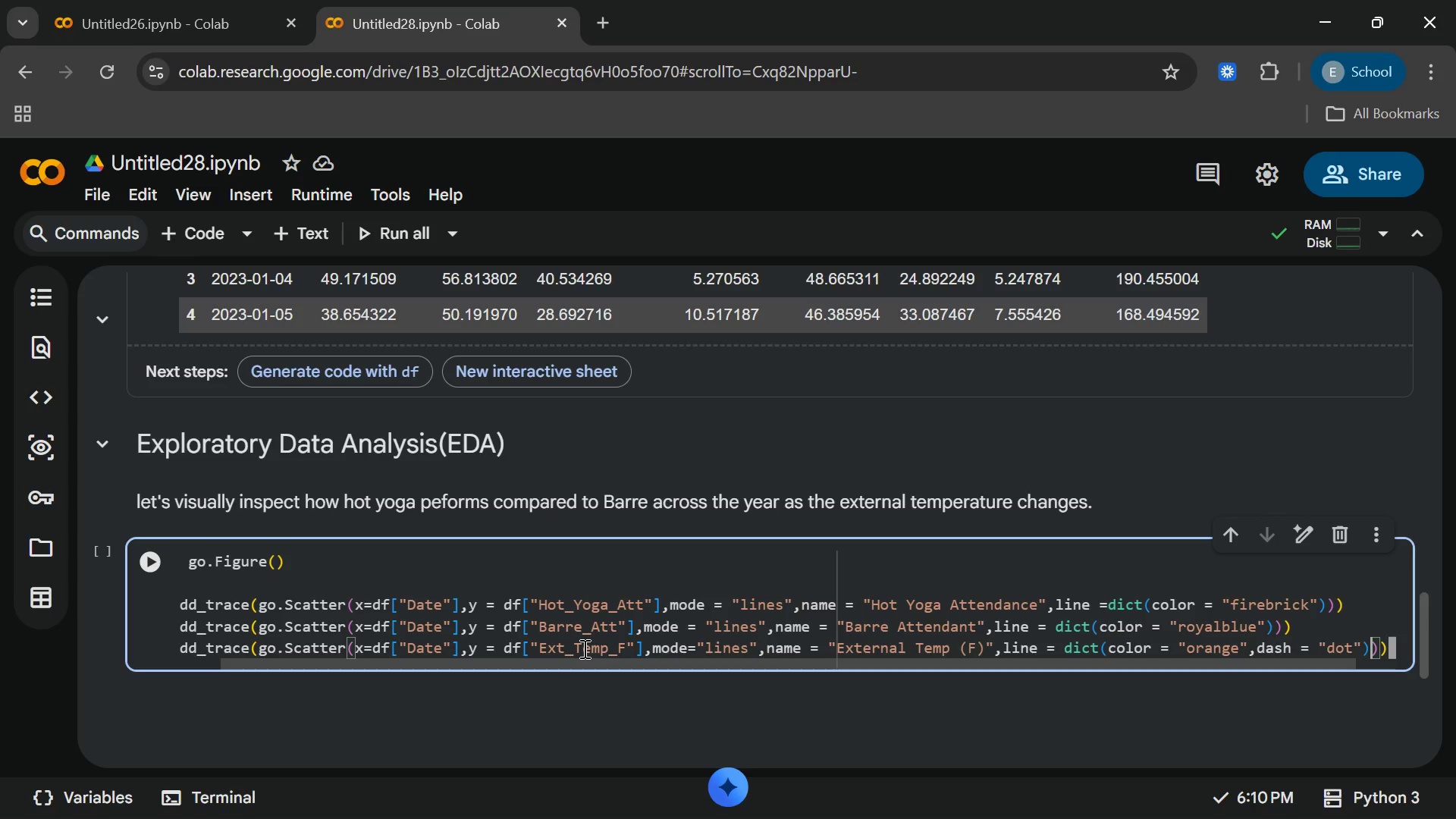 
type(,yaxis)
 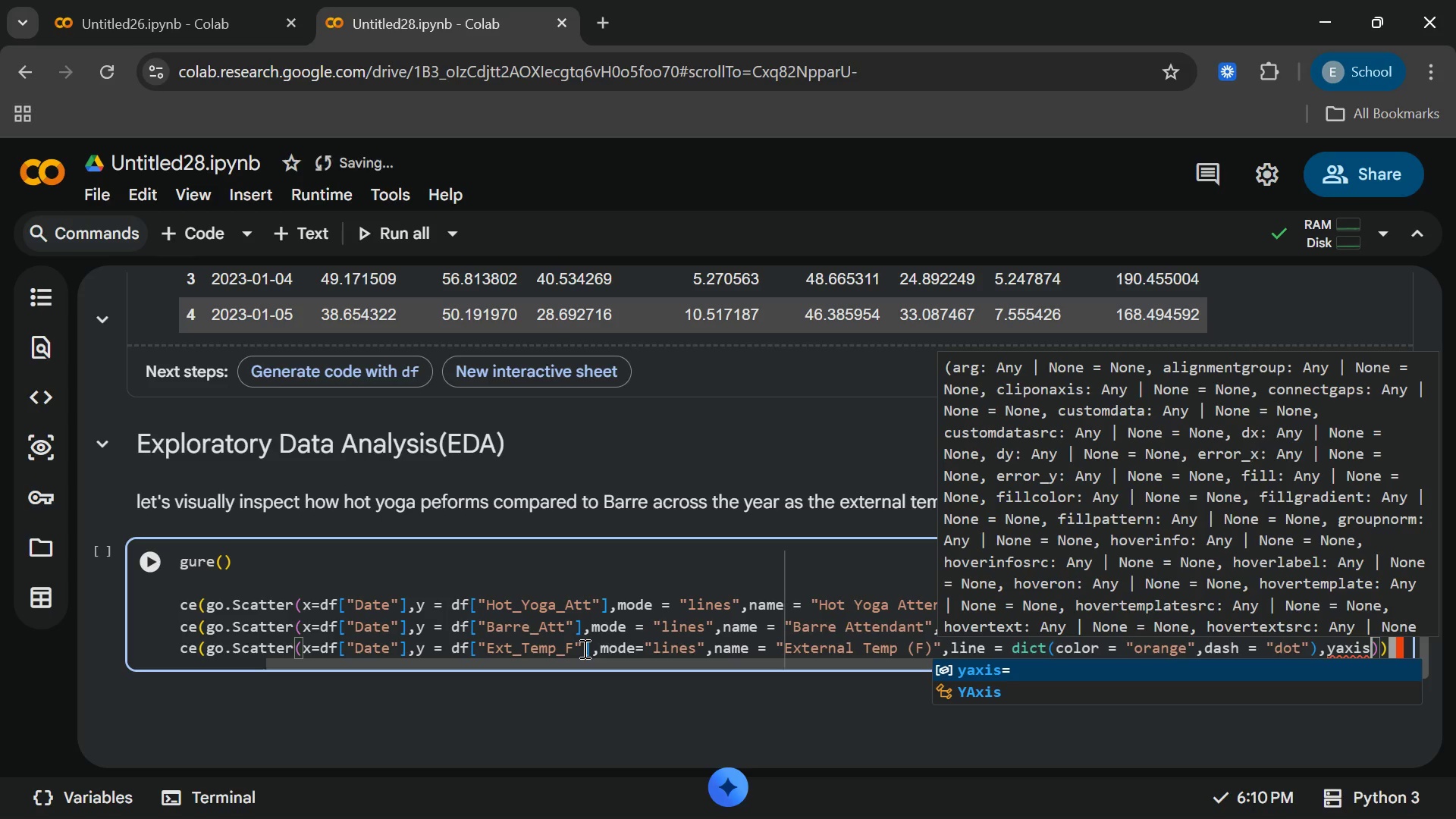 
key(Enter)
 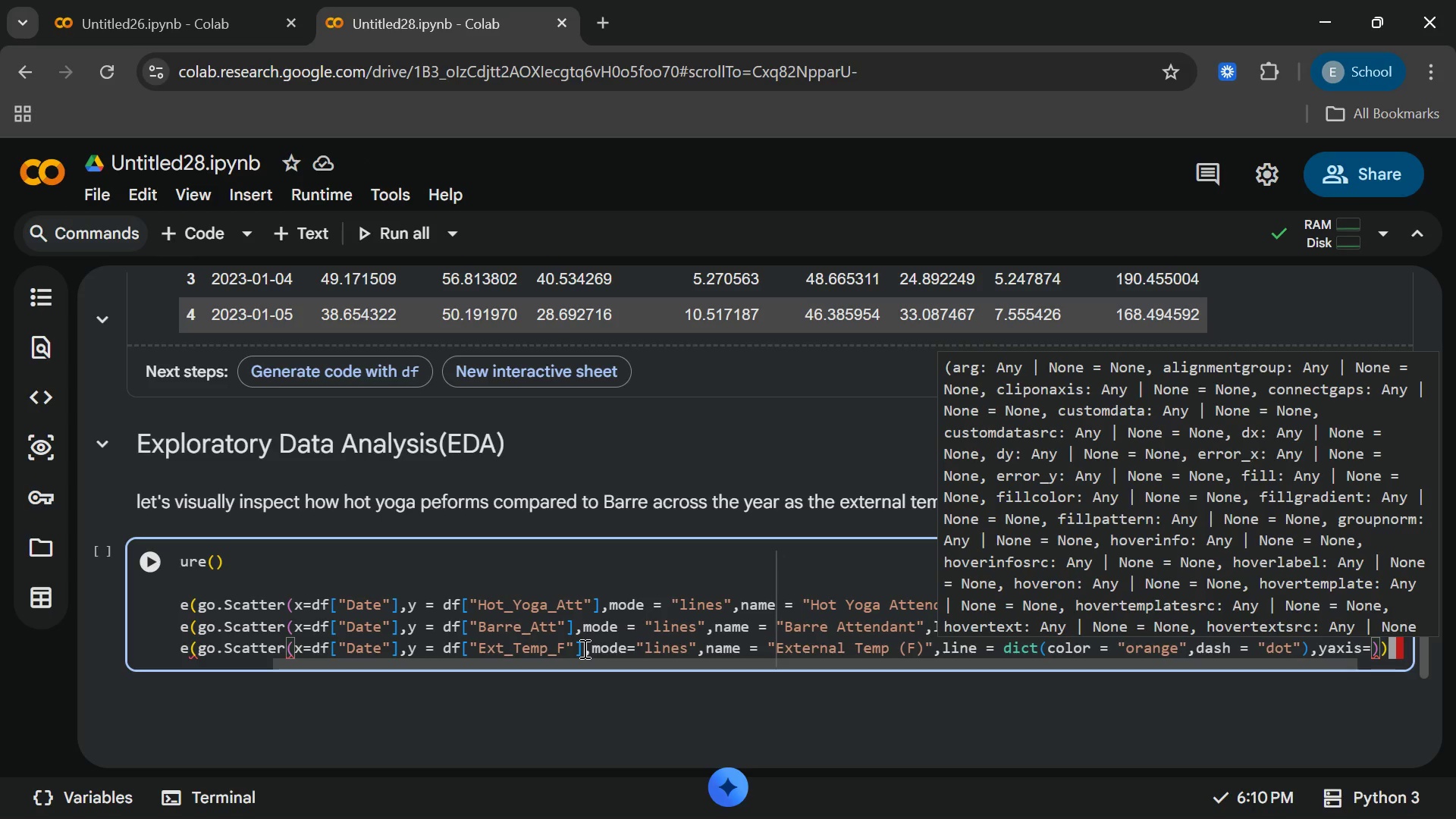 
type(=)
key(Backspace)
type("y2)
 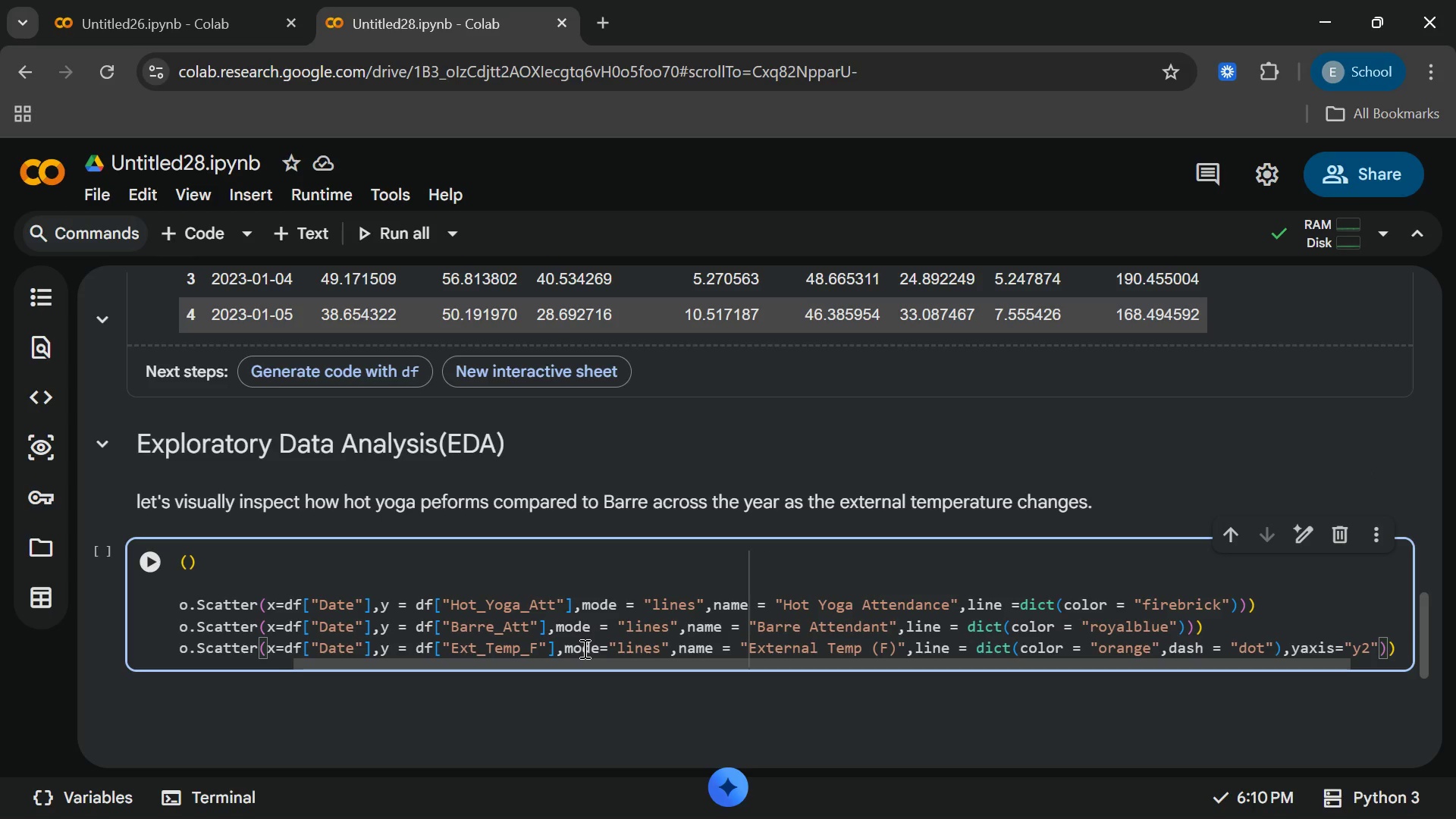 
key(ArrowRight)
 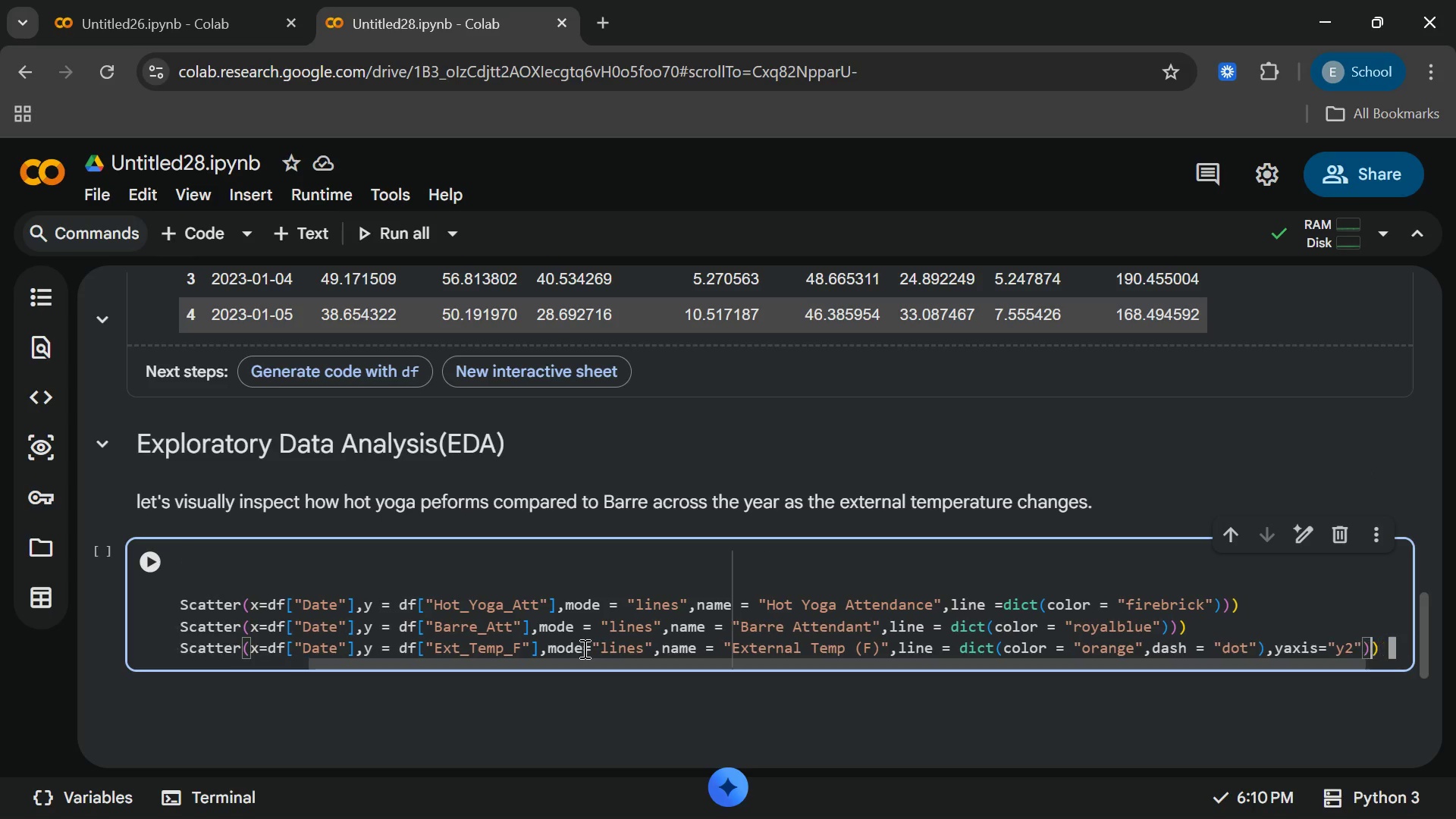 
key(ArrowRight)
 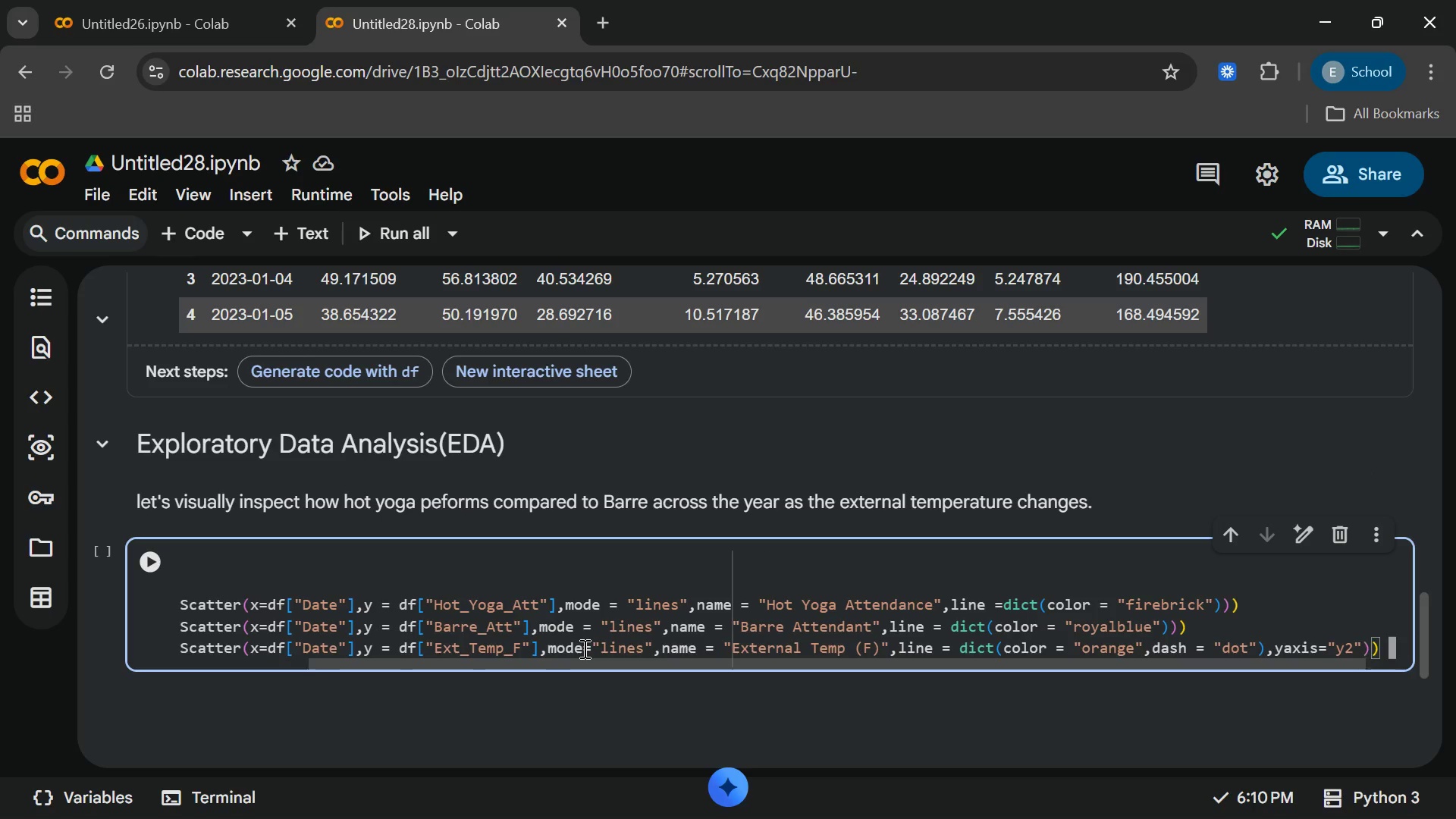 
key(ArrowRight)
 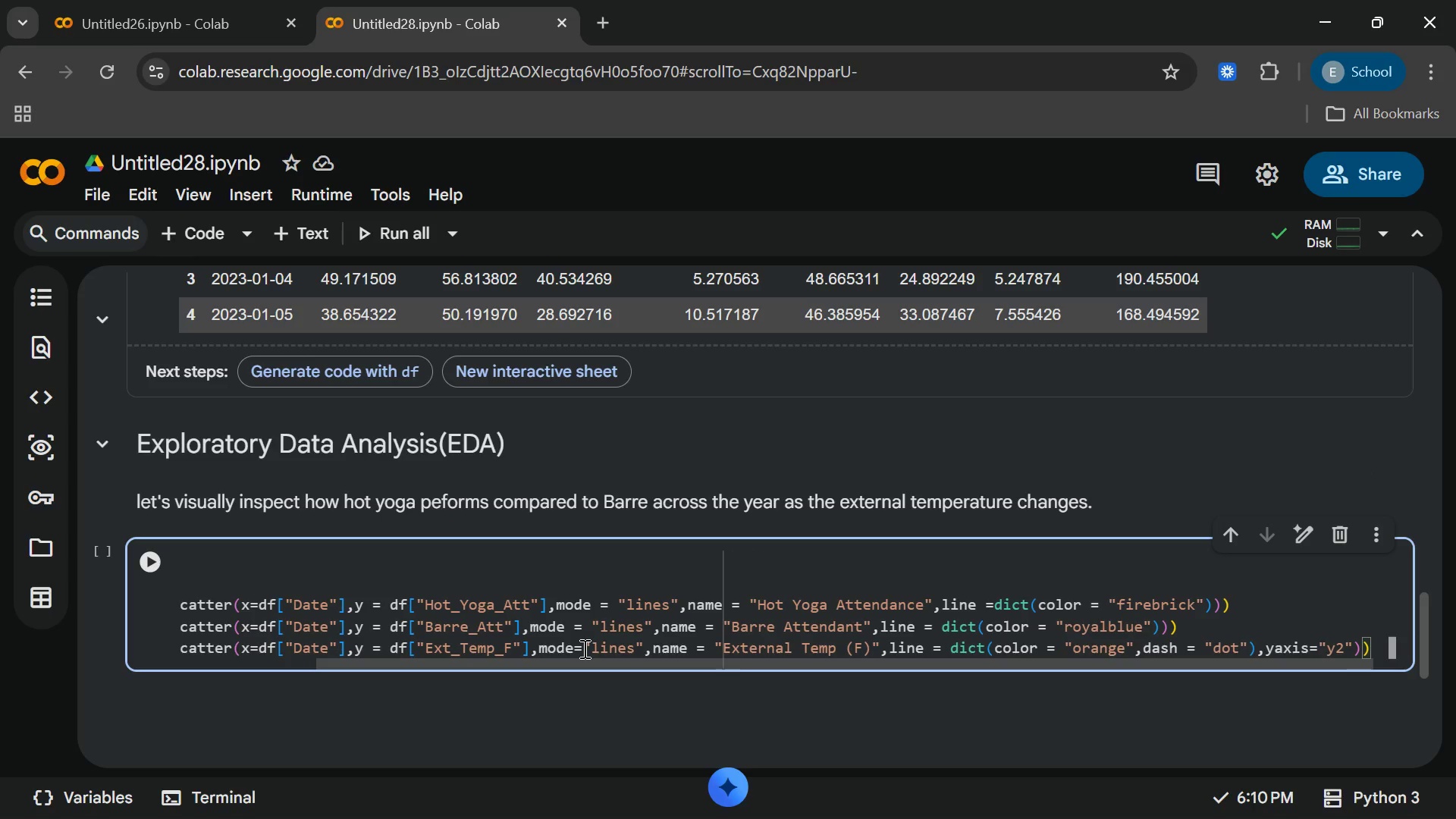 
key(Enter)
 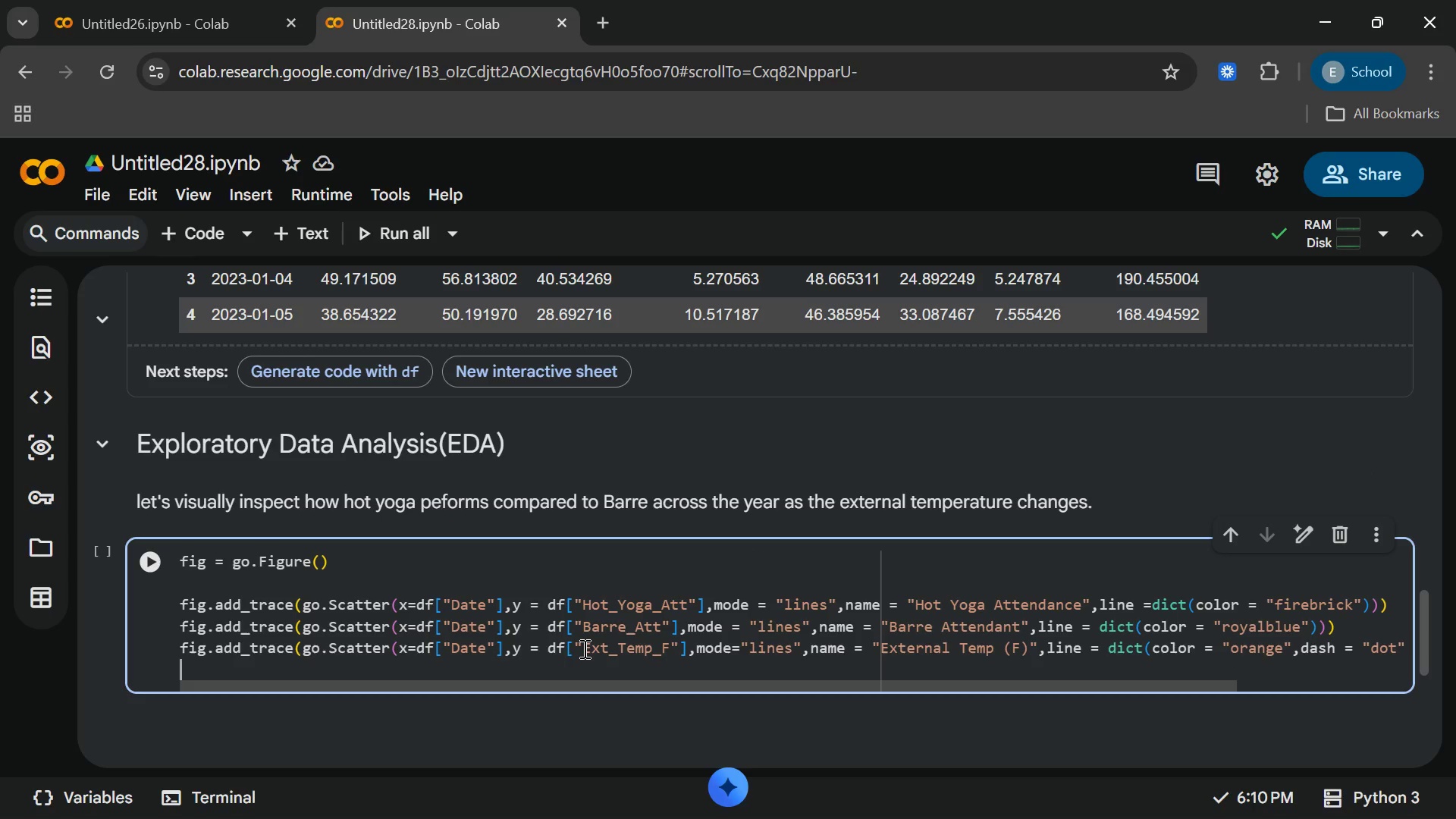 
wait(5.73)
 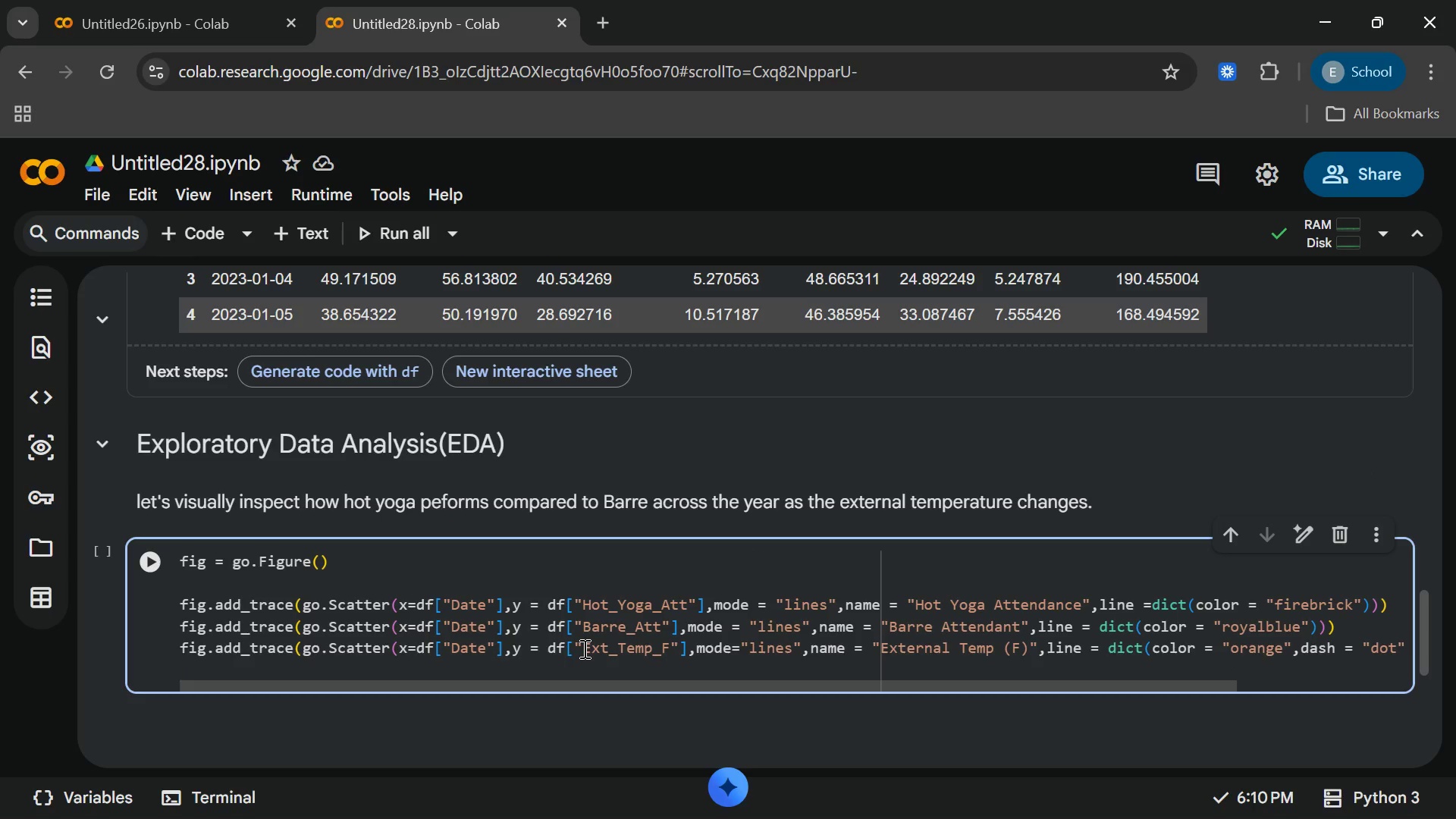 
key(Enter)
 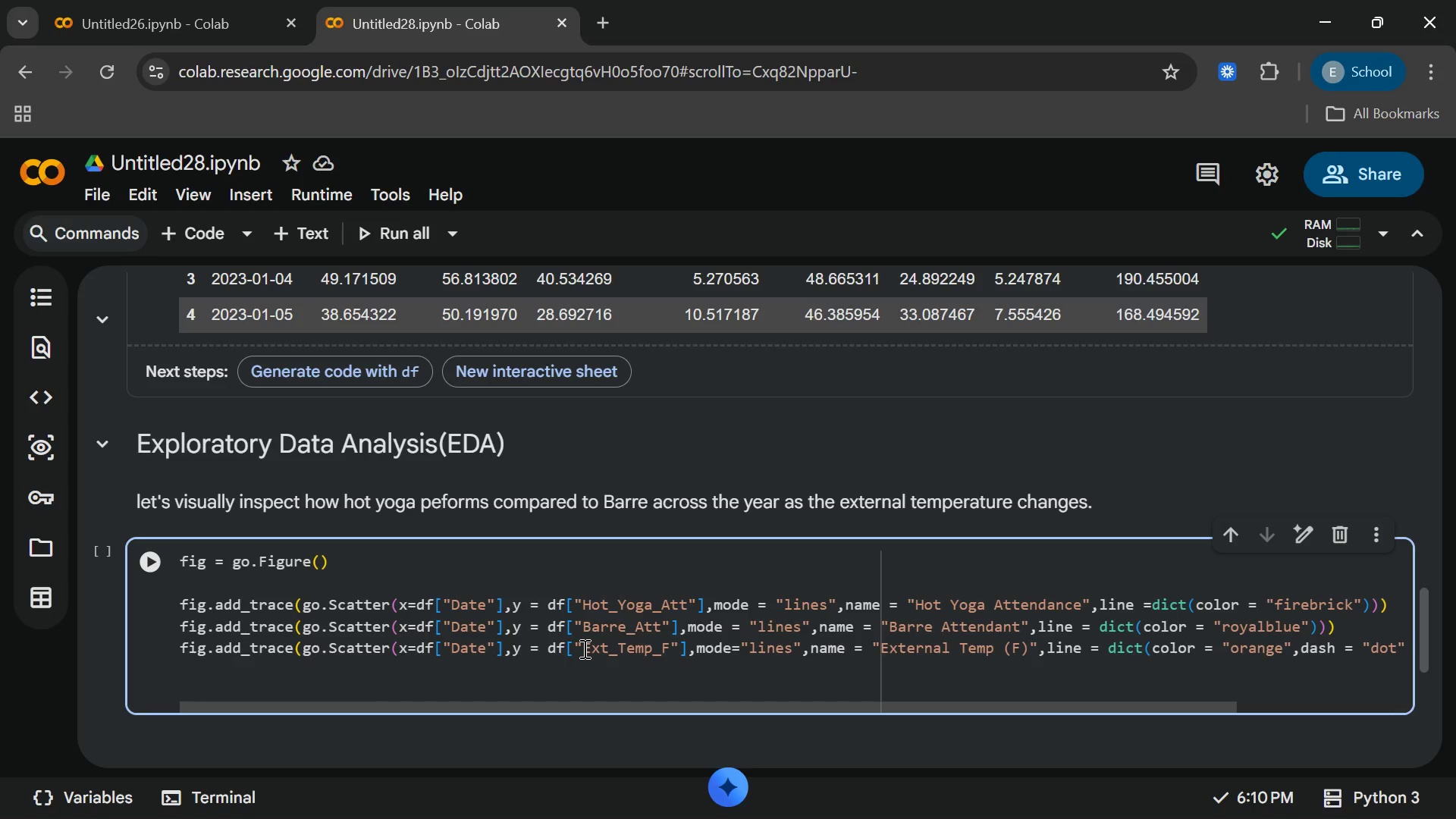 
type(fig.update)
 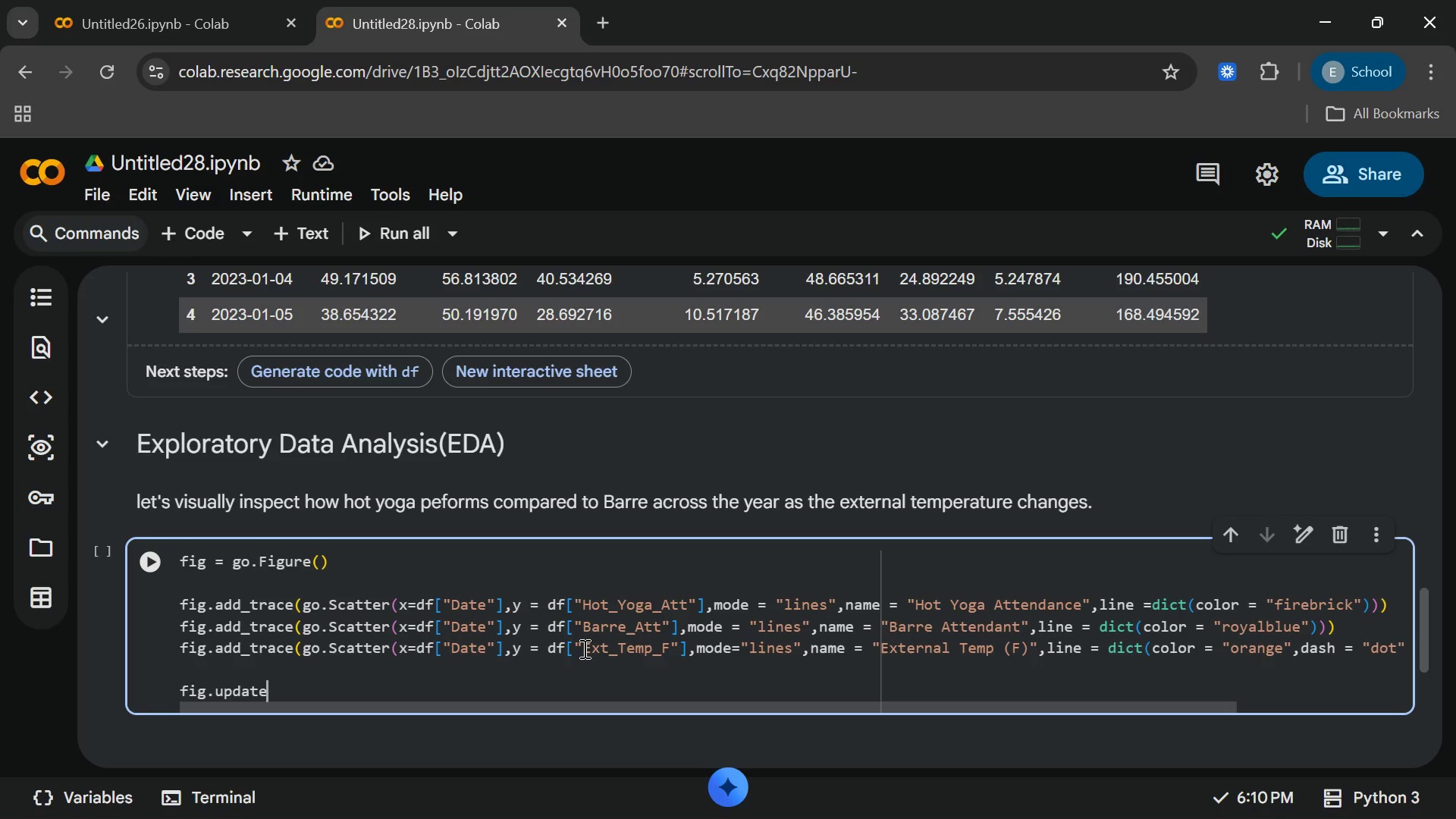 
type(_layput)
key(Backspace)
key(Backspace)
key(Backspace)
type(out()
 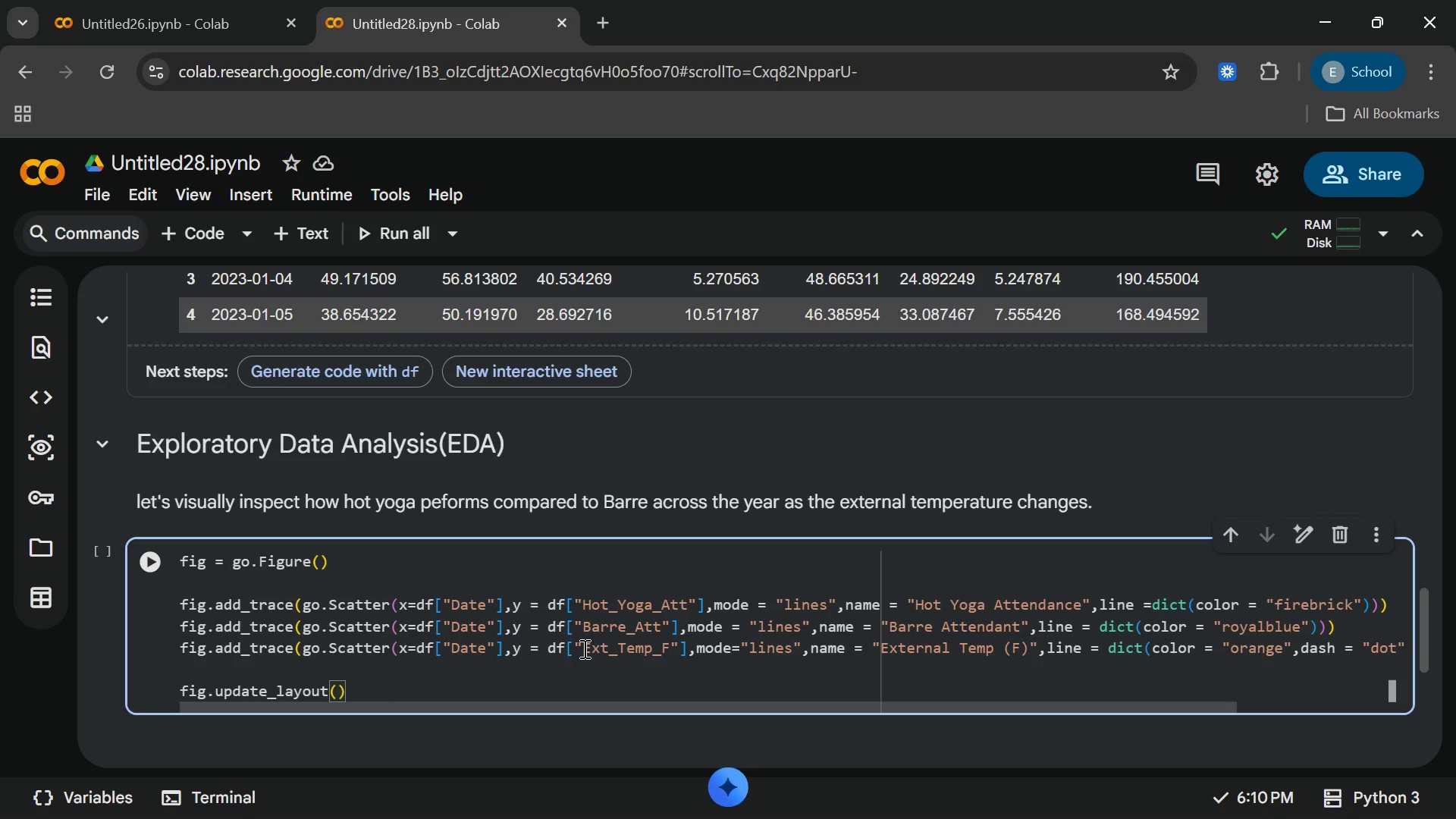 
key(Enter)
 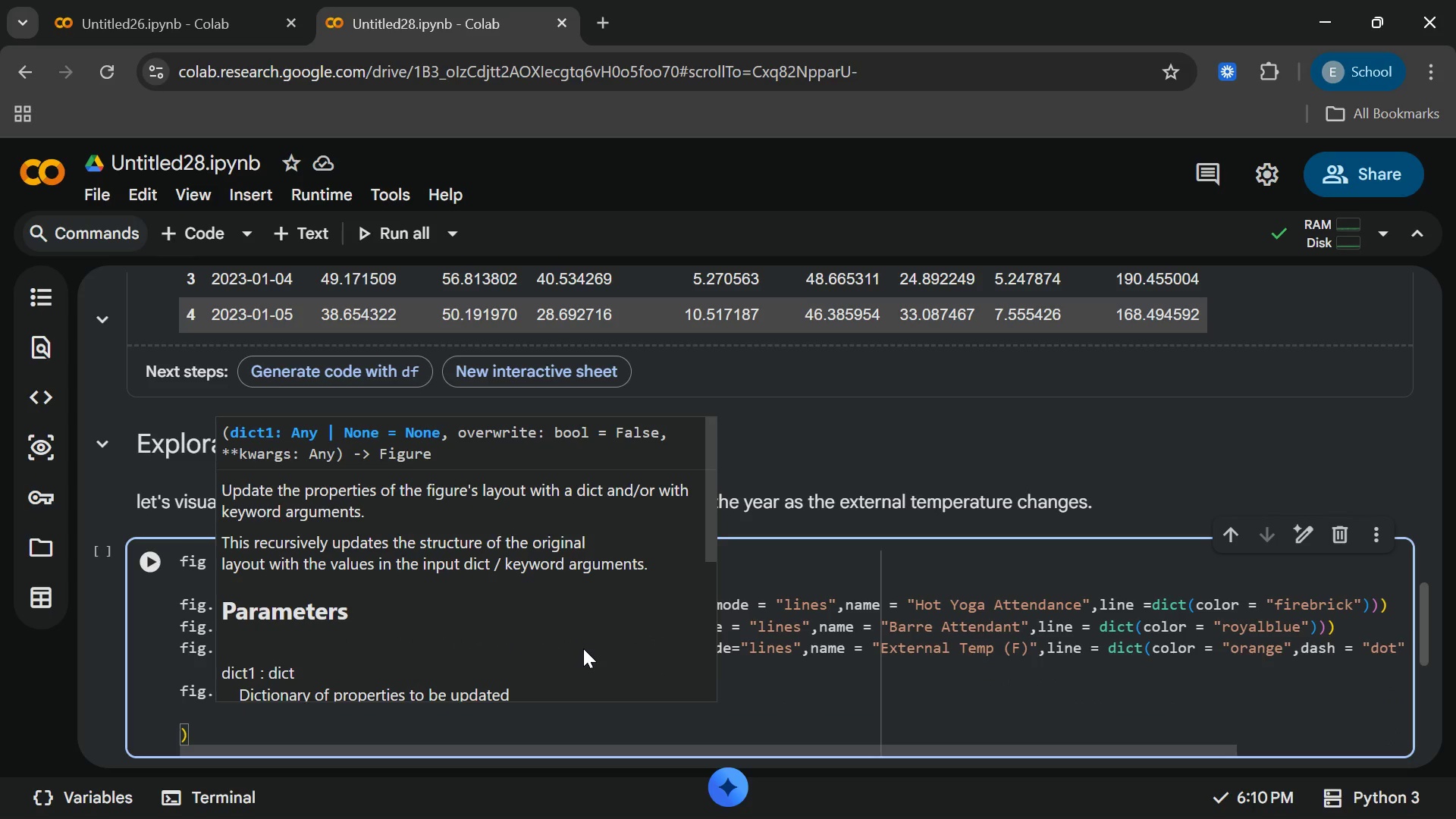 
type(title = "Class)
 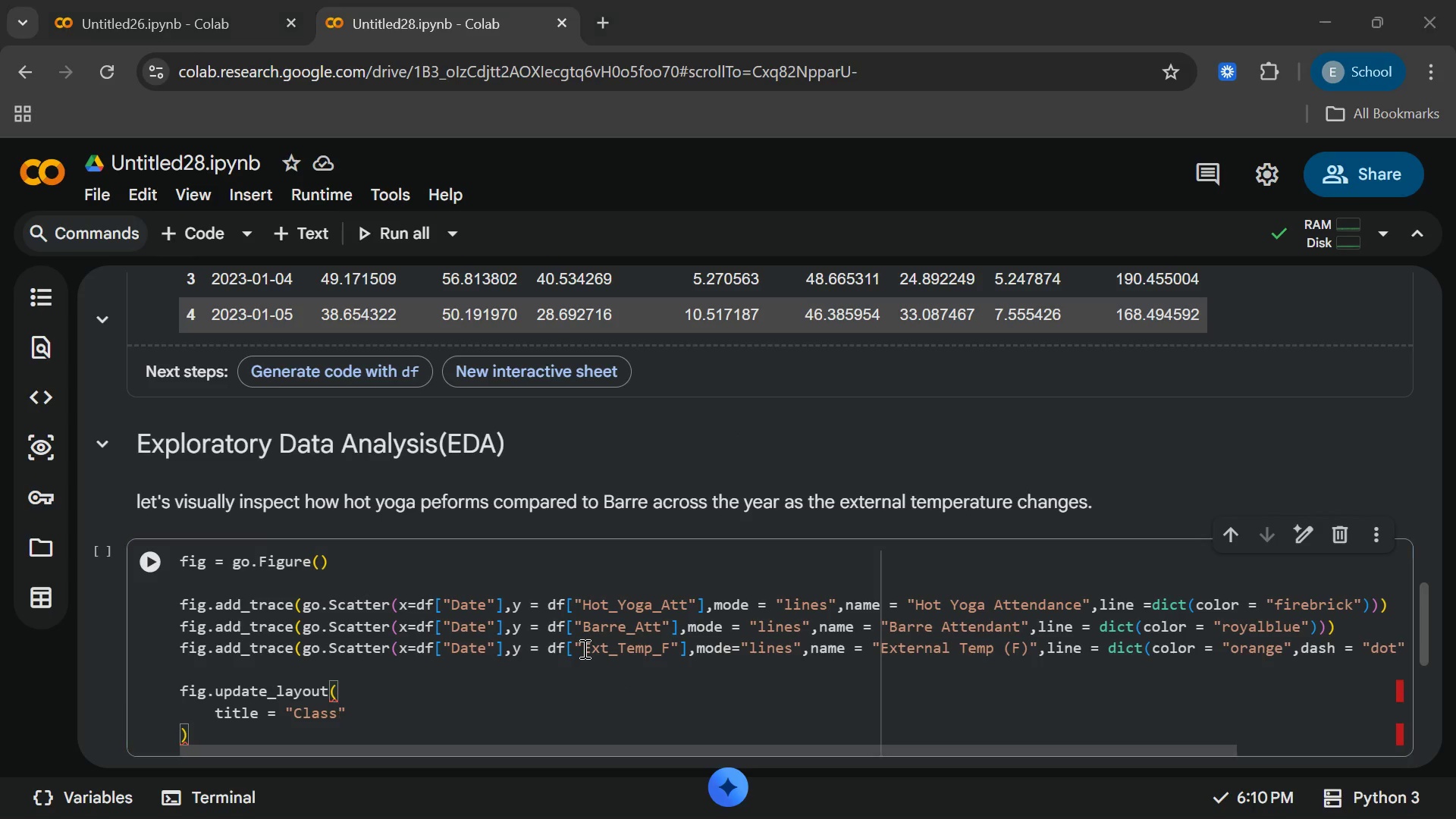 
left_click([576, 666])
 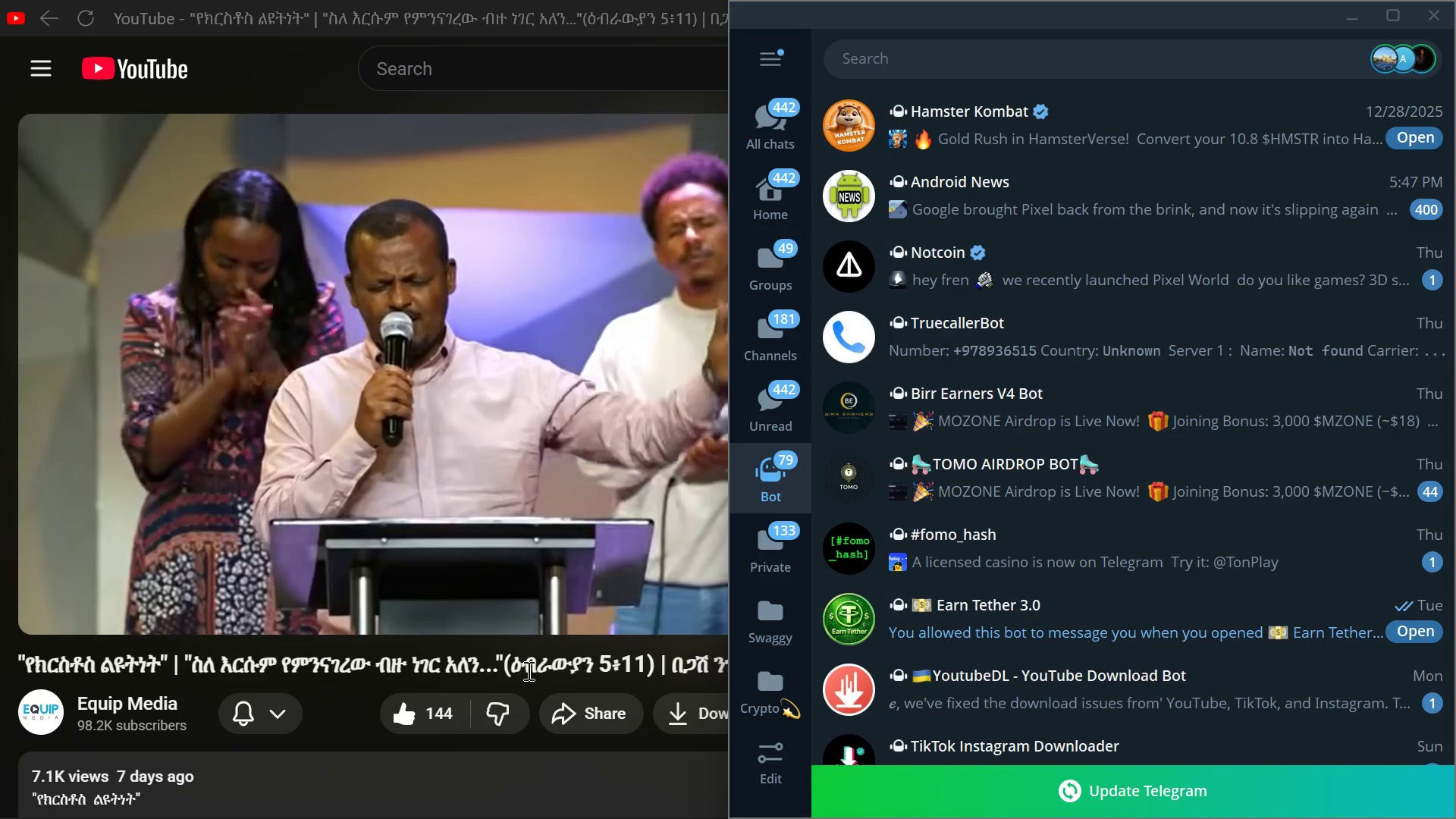 
wait(8.64)
 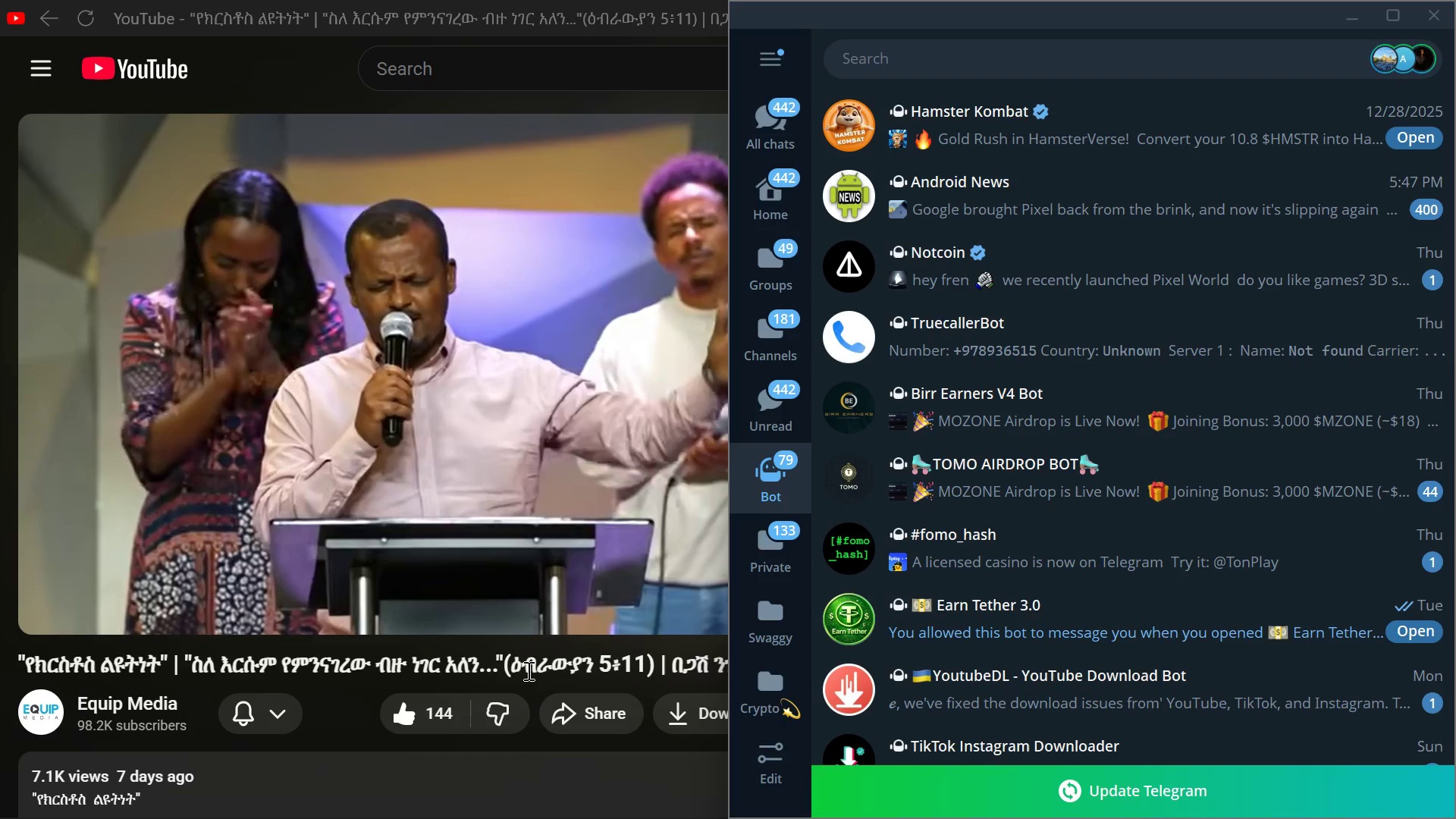 
left_click([774, 381])
 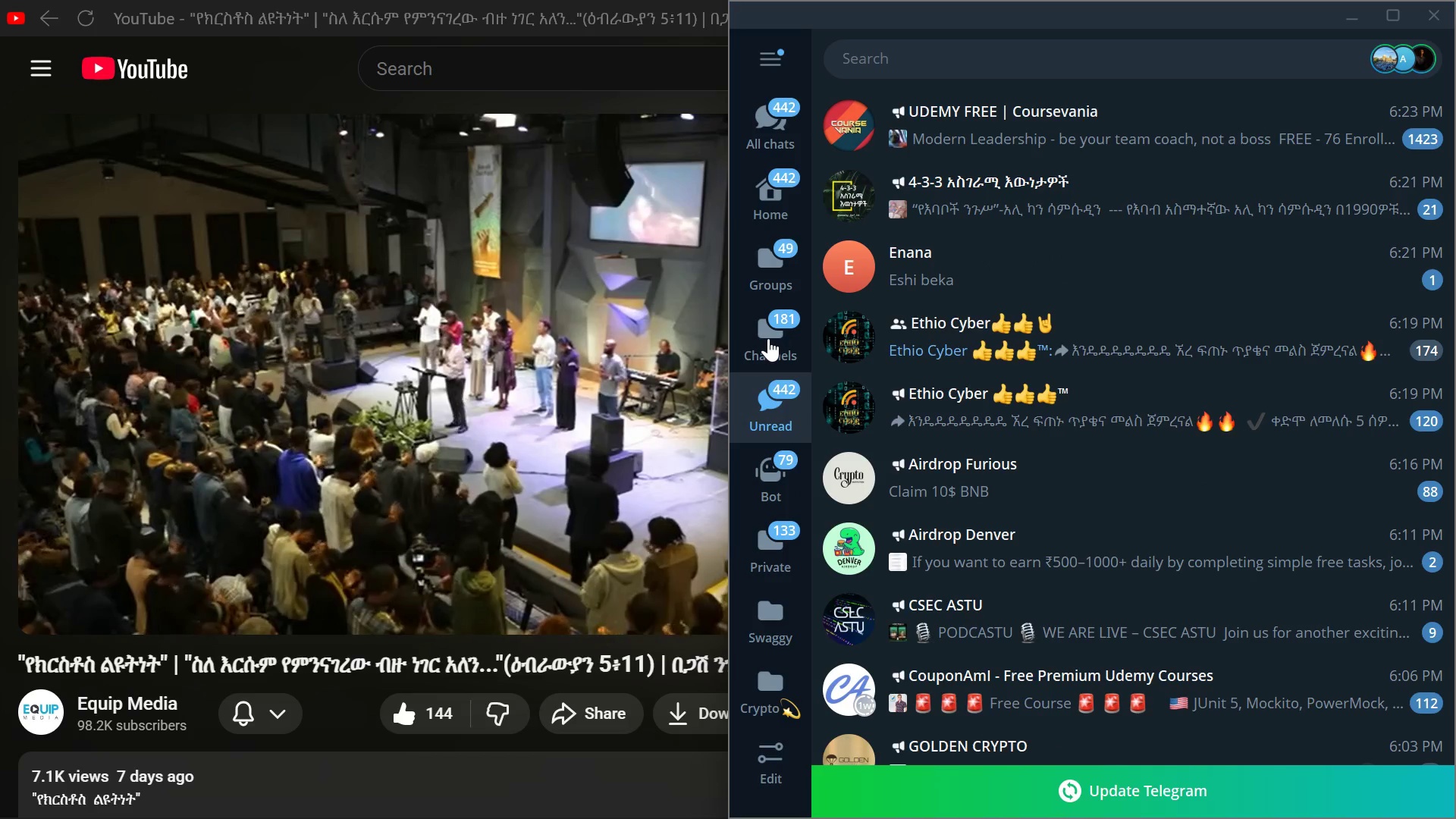 
left_click([768, 338])
 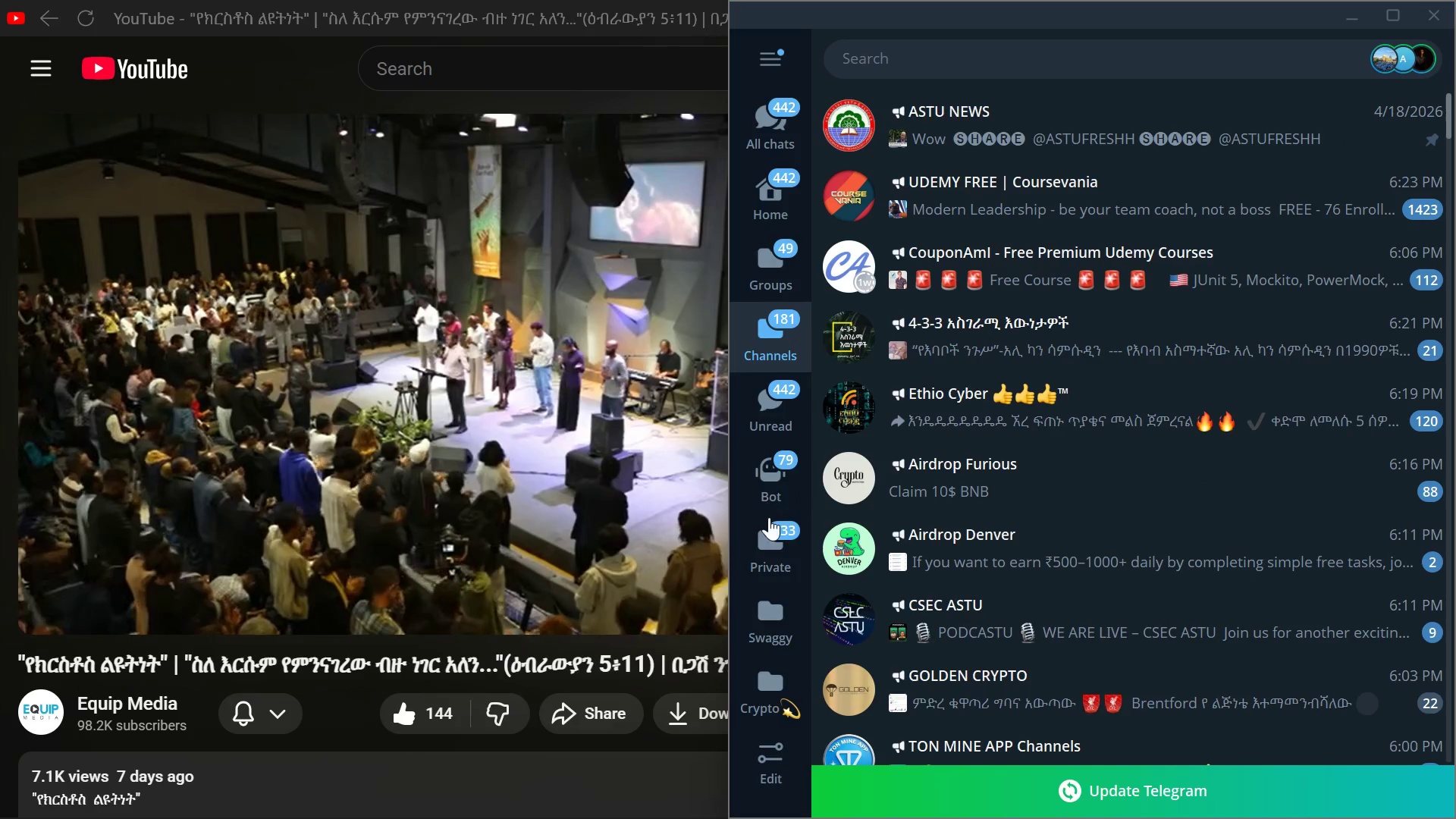 
left_click([769, 522])
 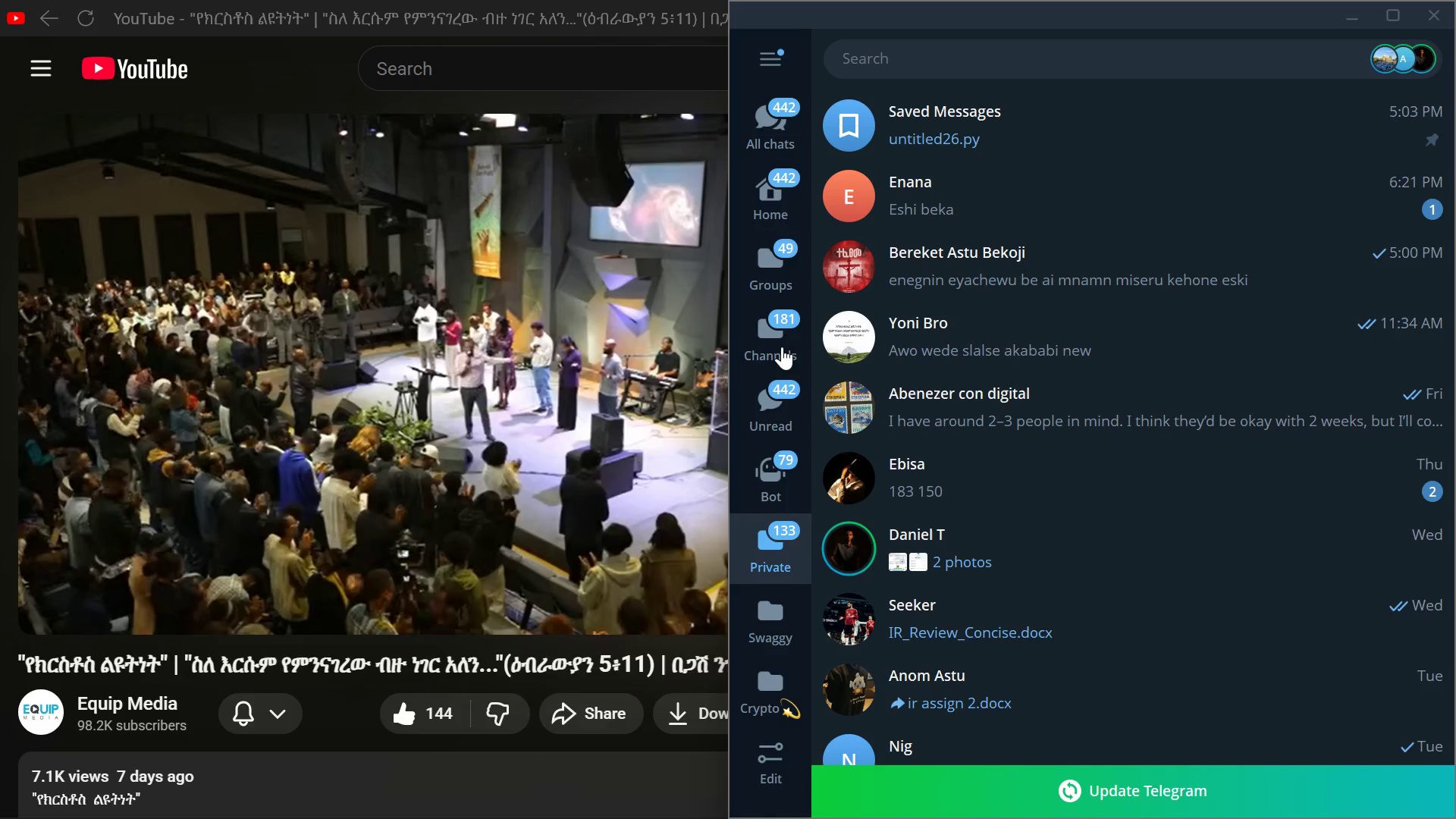 
left_click([782, 347])
 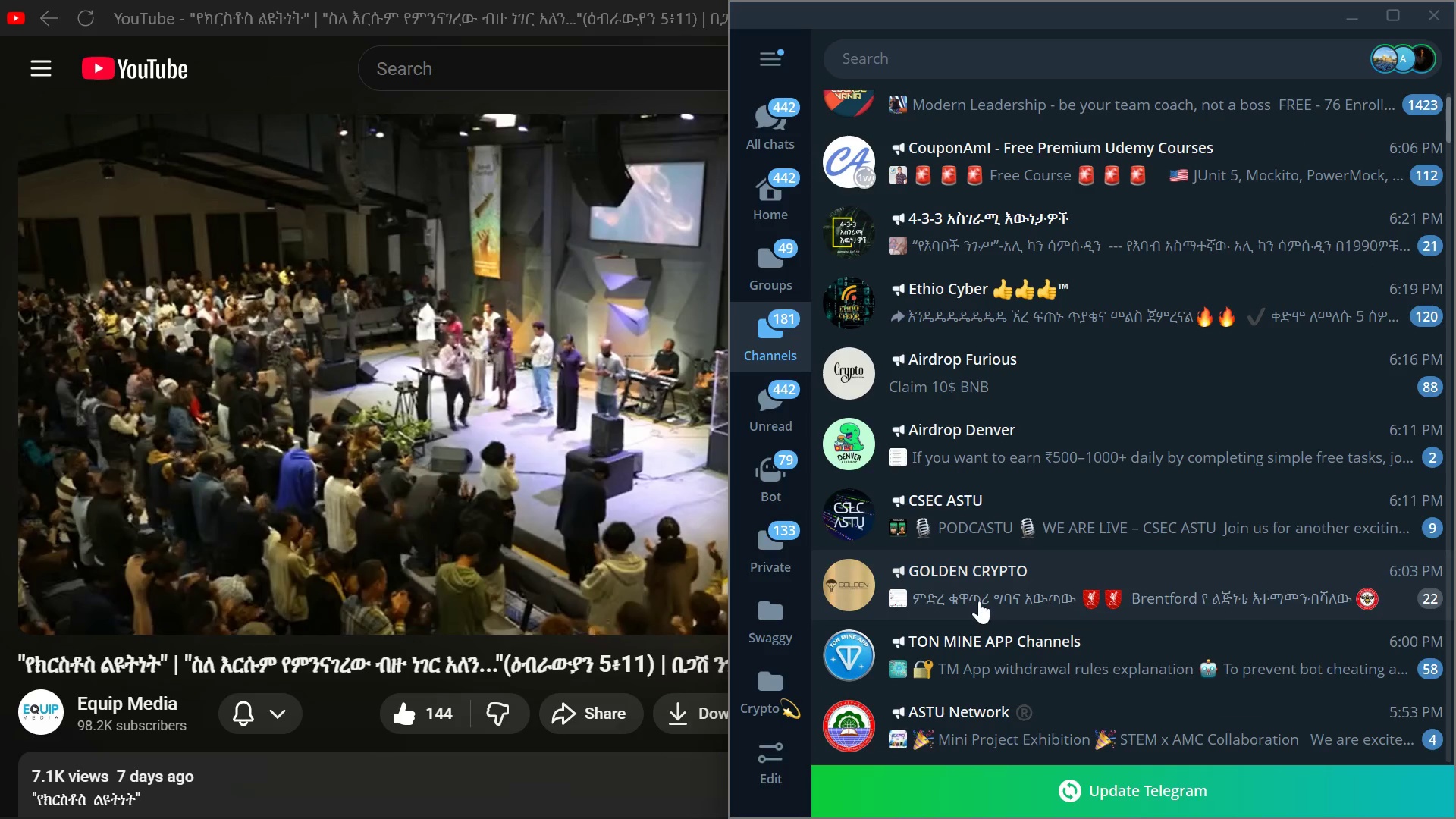 
wait(14.88)
 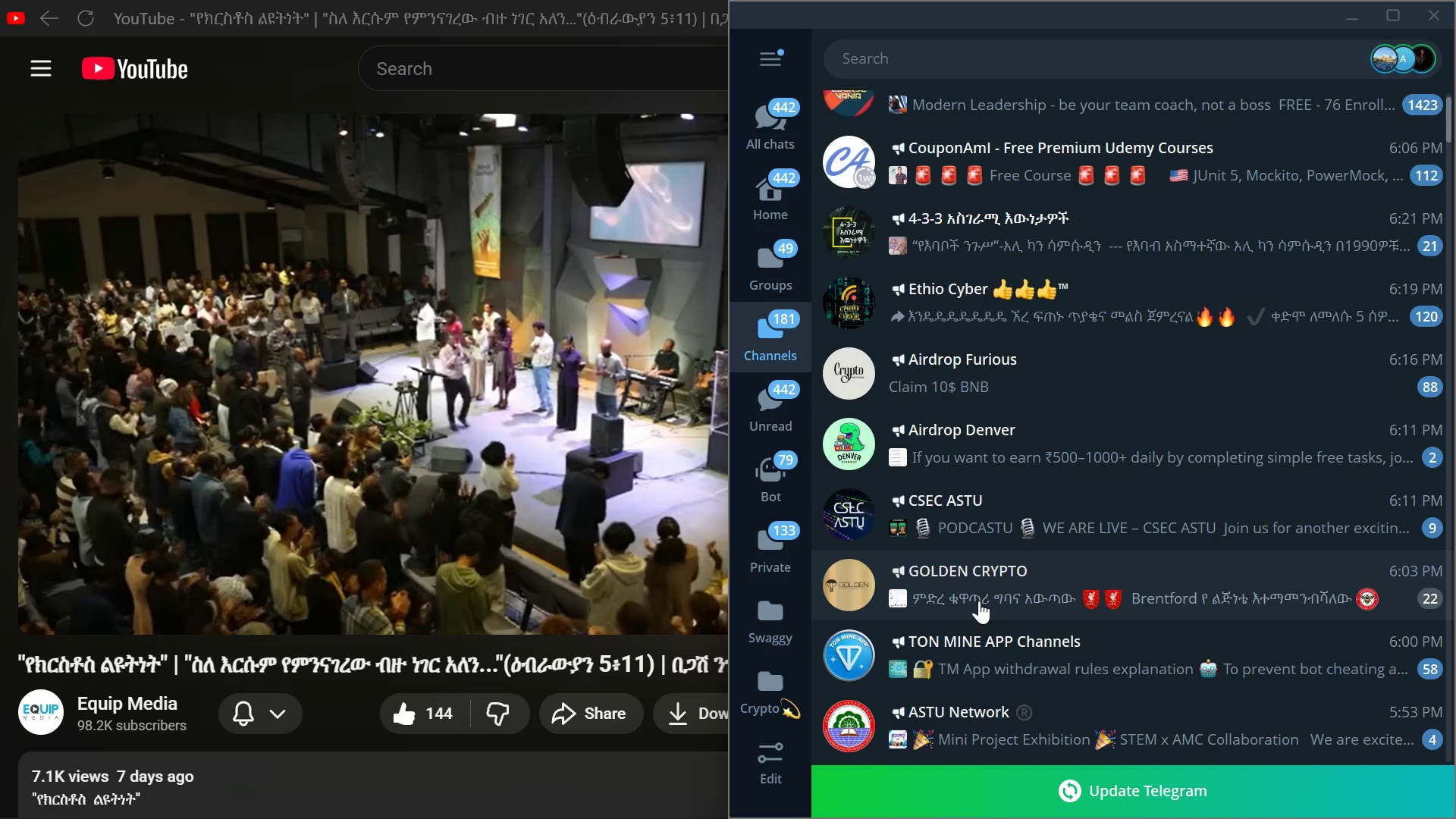 
left_click([781, 354])
 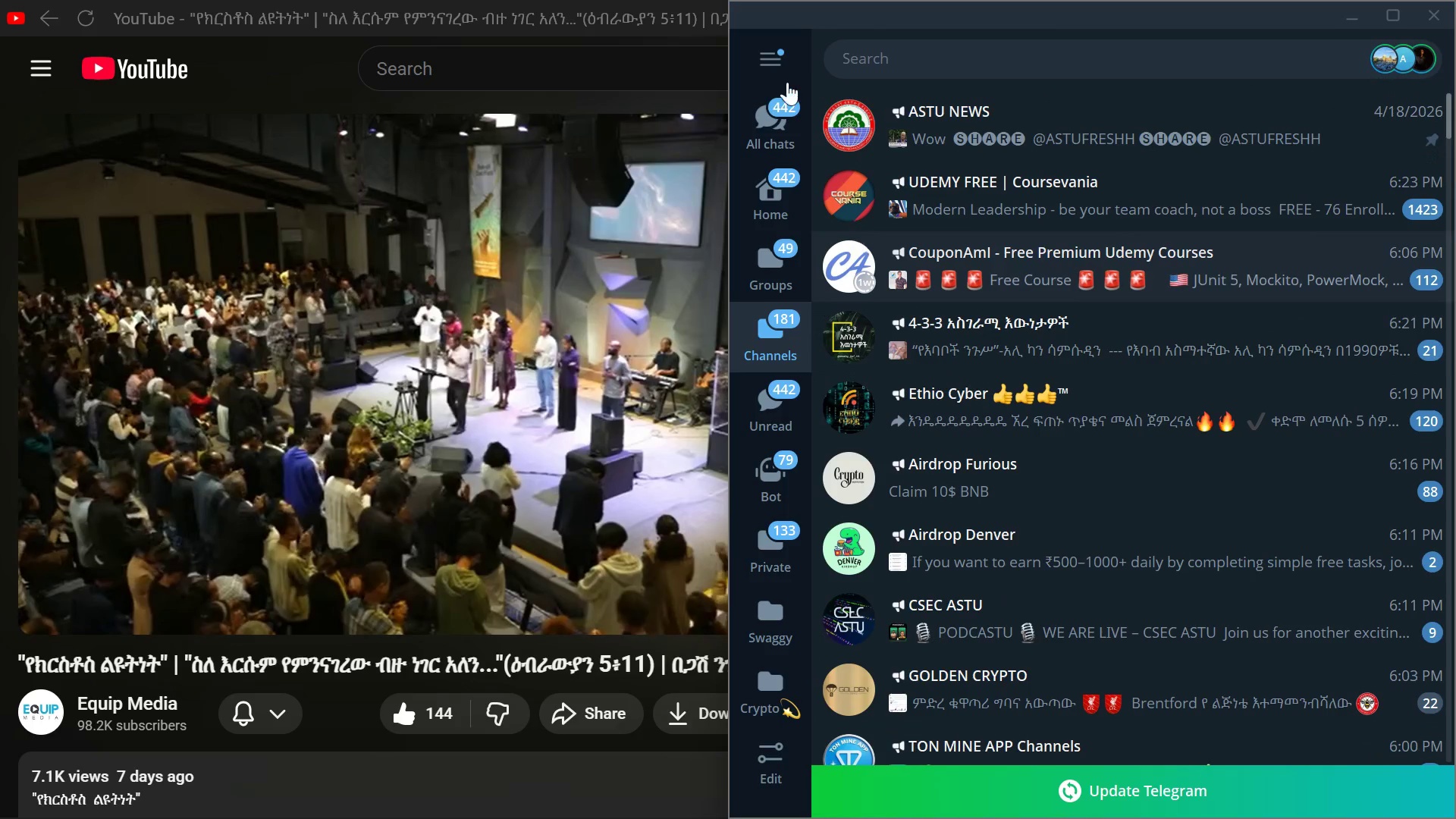 
left_click([777, 72])
 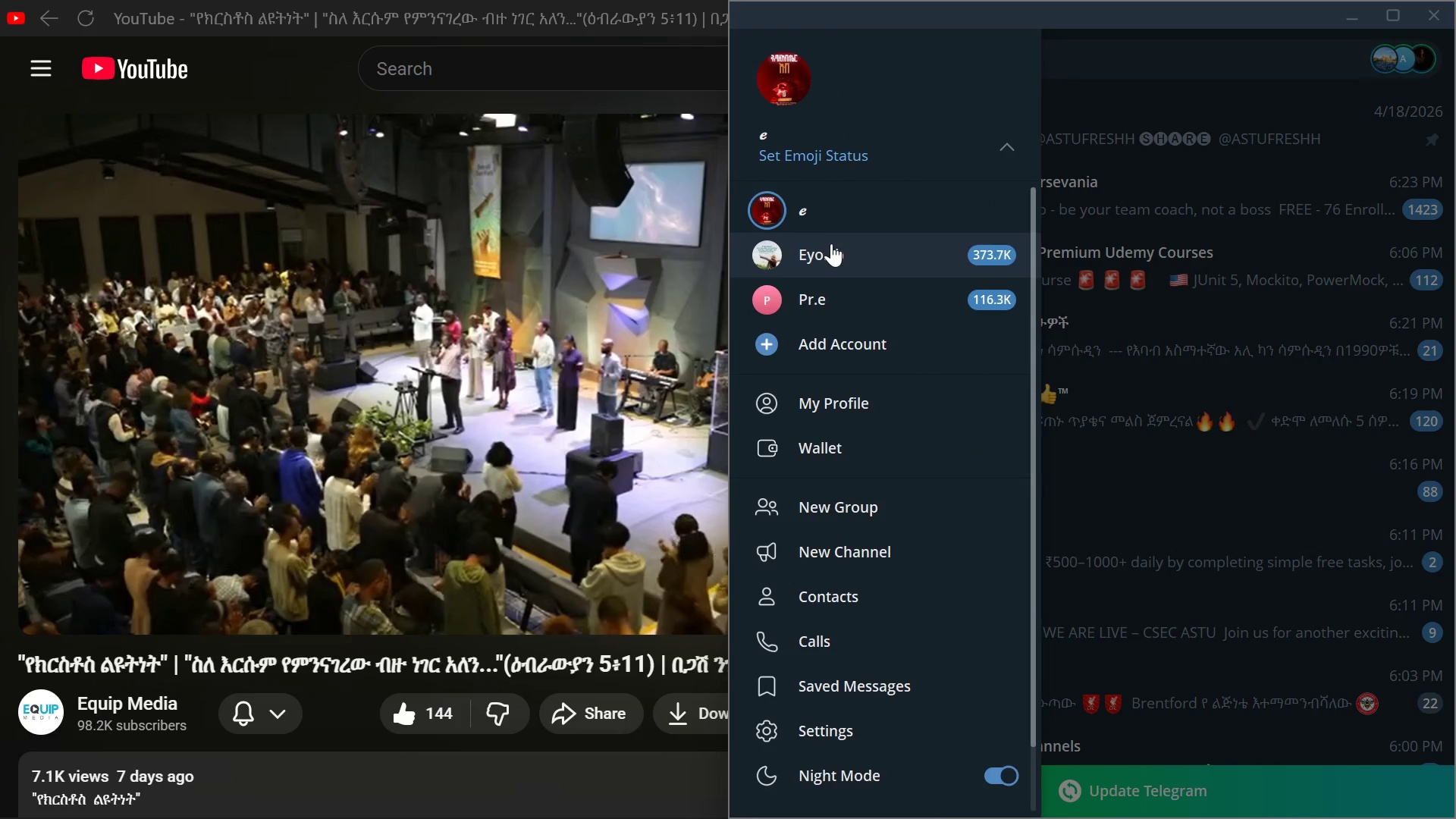 
left_click([831, 247])
 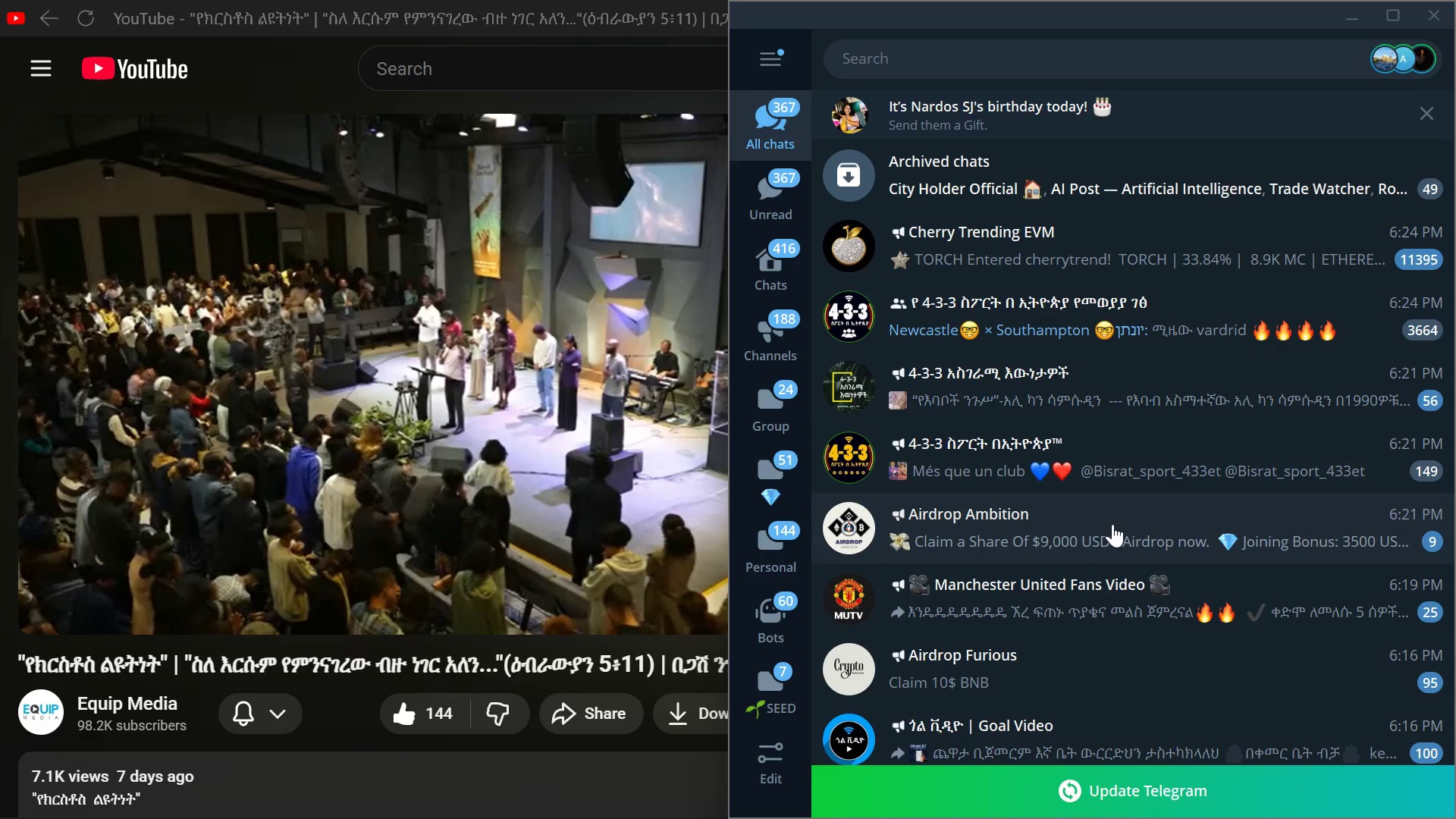 
left_click([1098, 469])
 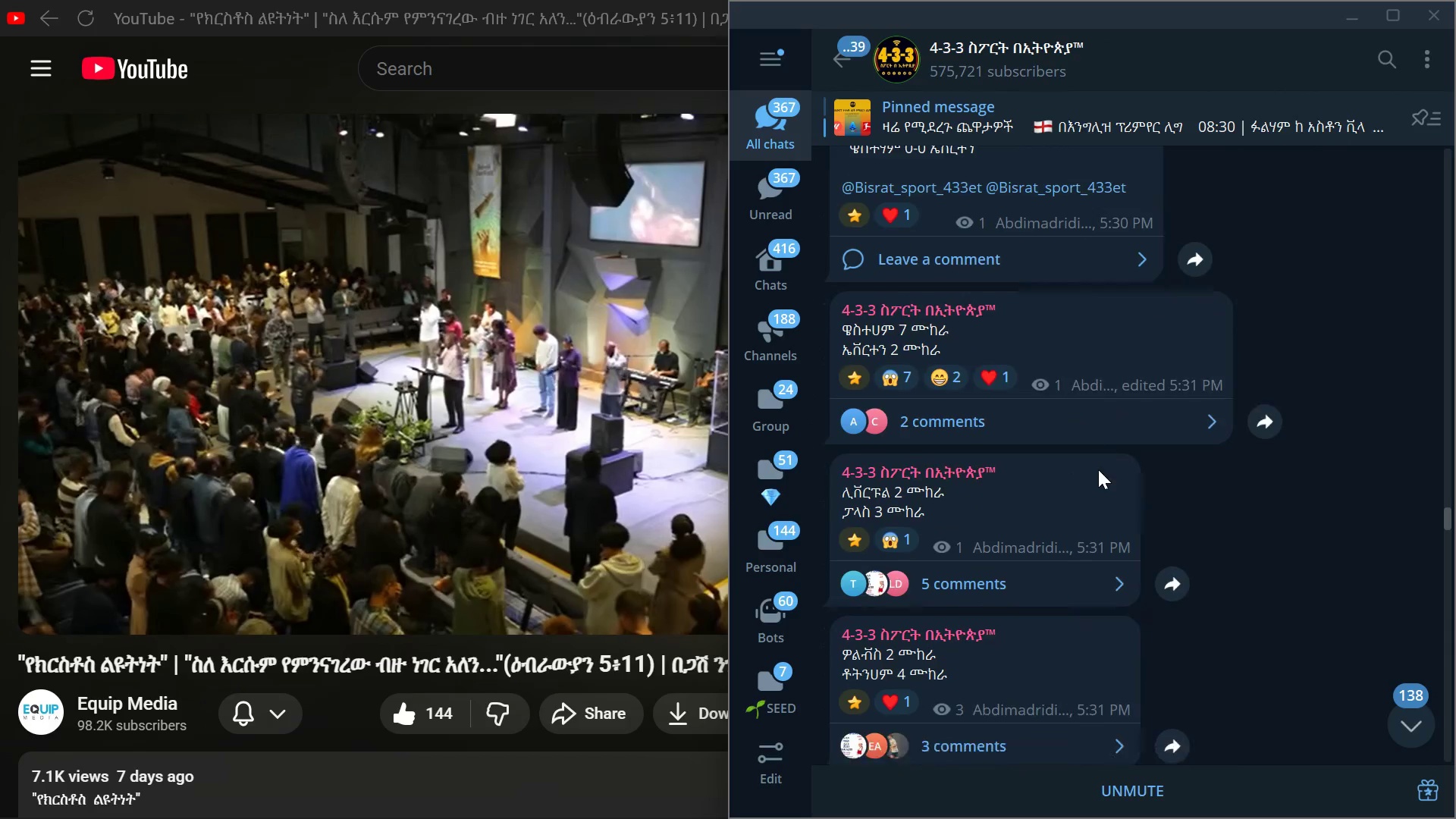 
wait(5.03)
 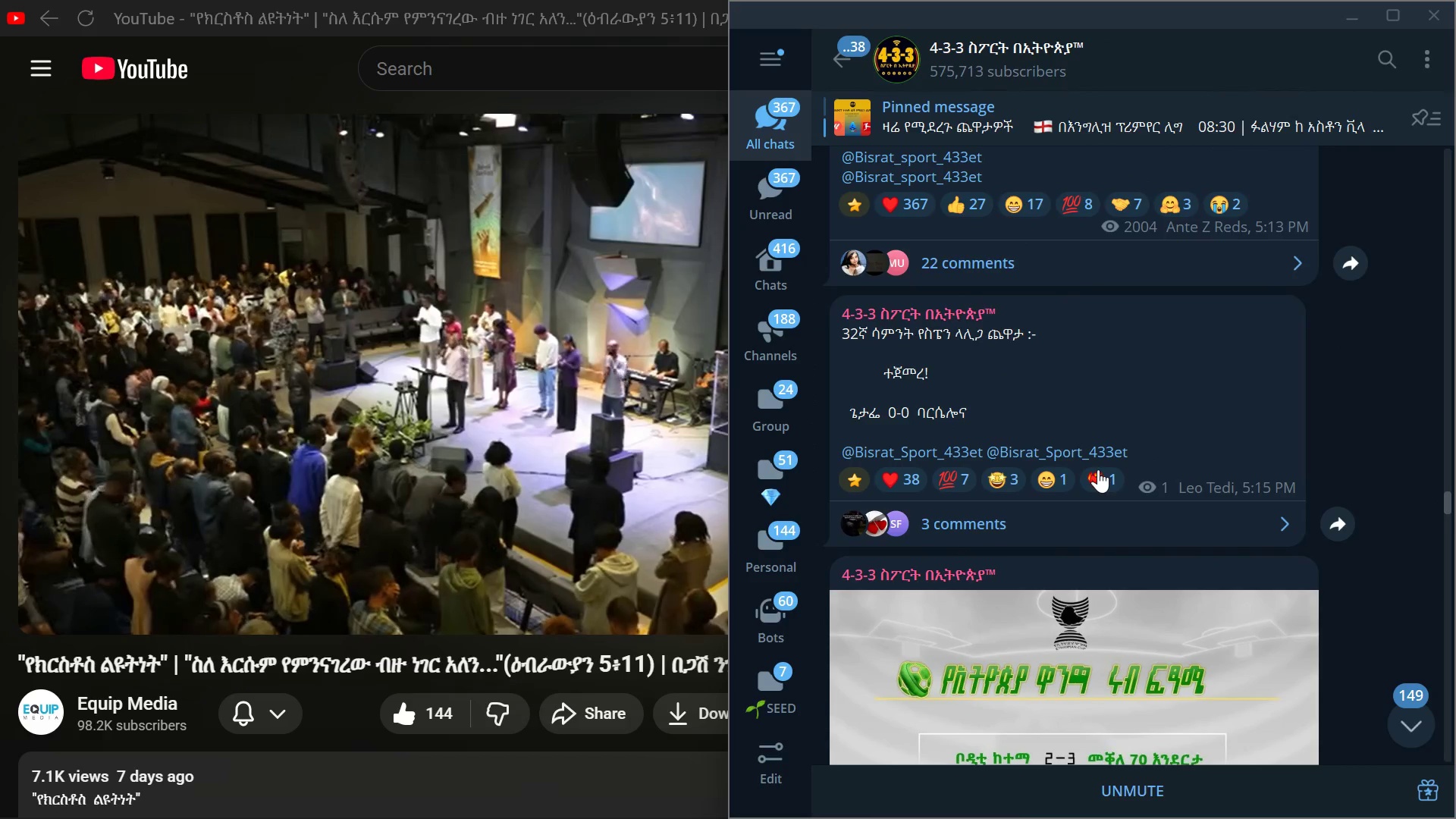 
left_click([1153, 121])
 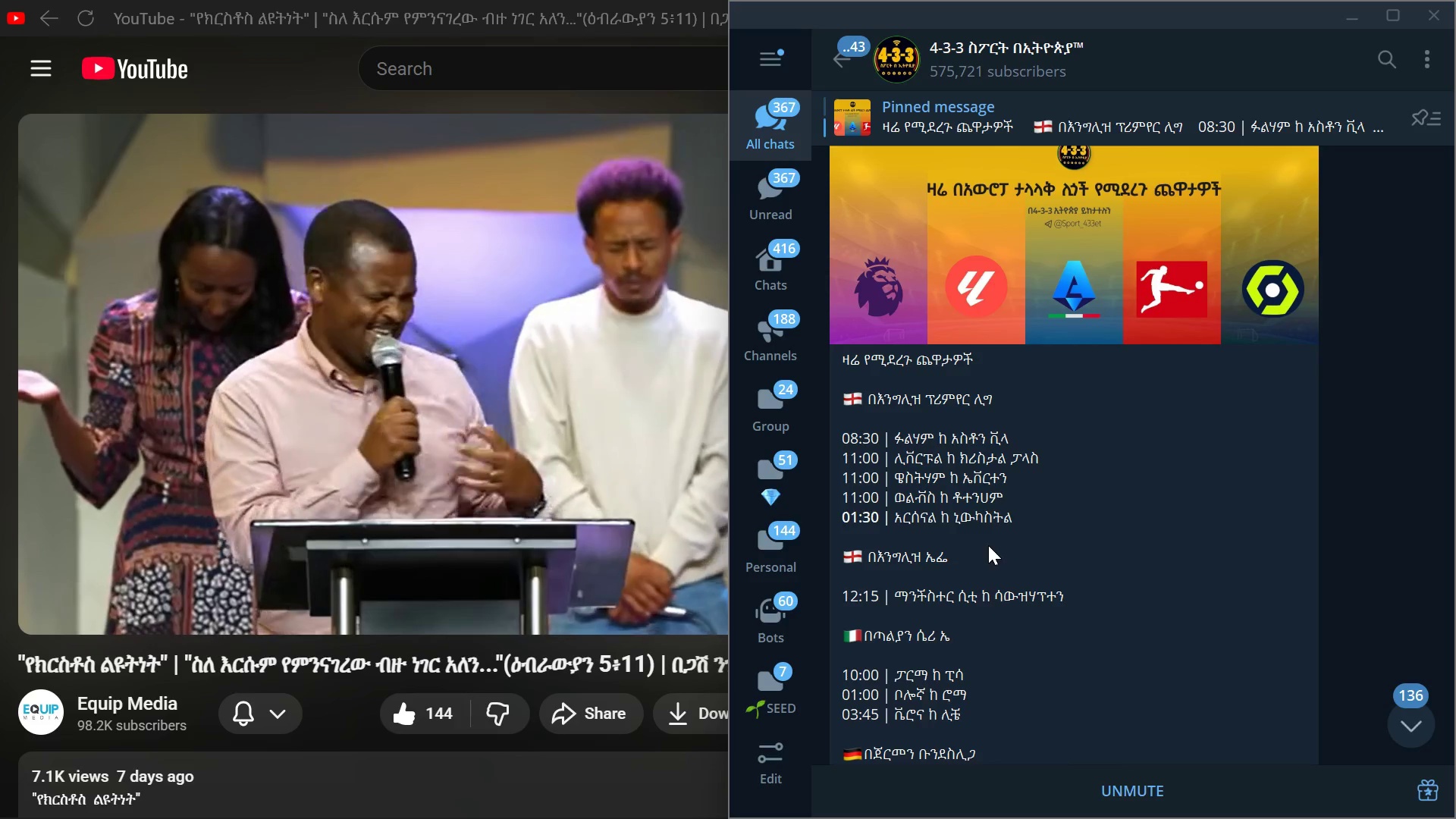 
wait(20.25)
 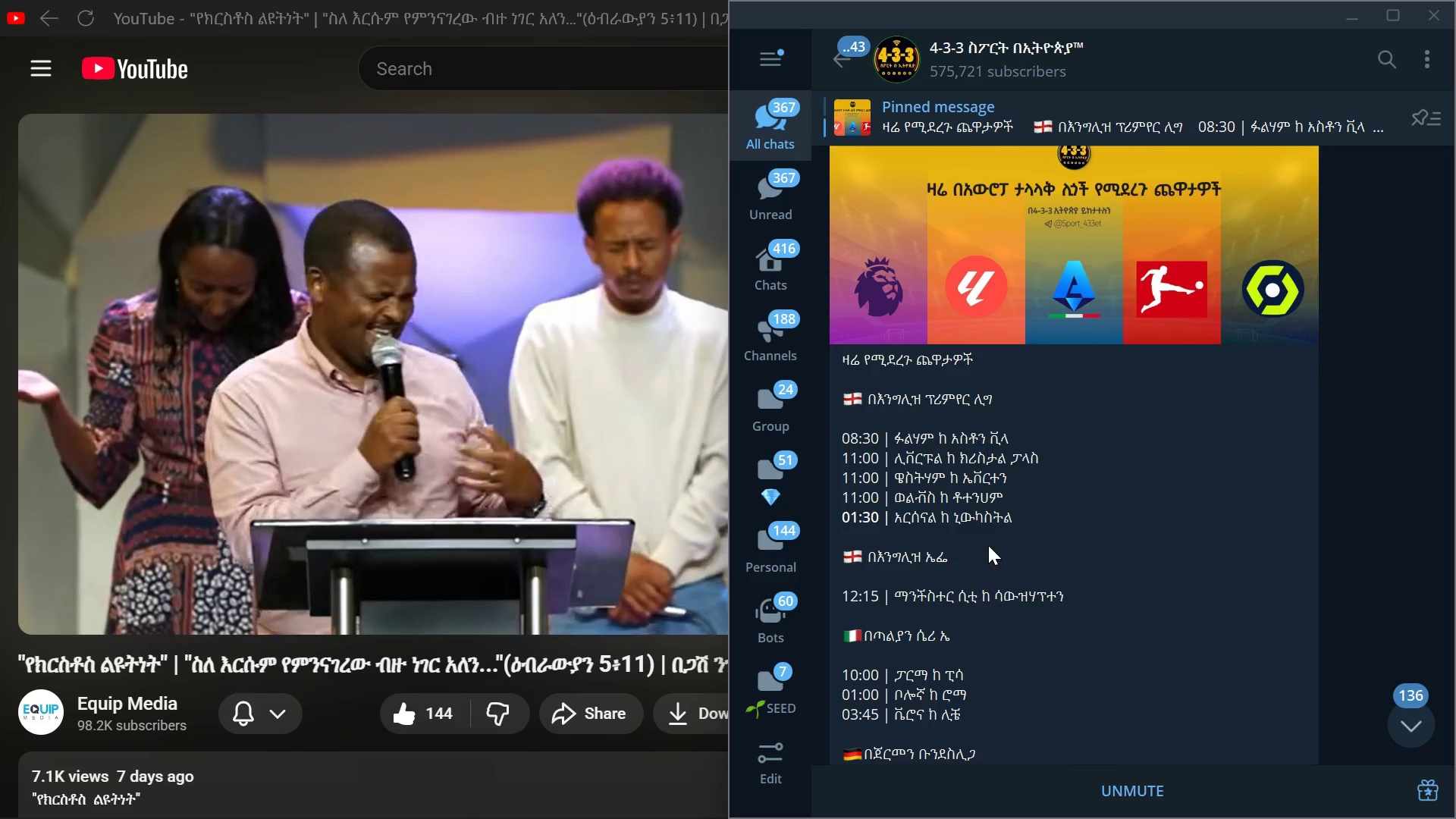 
left_click([1409, 714])
 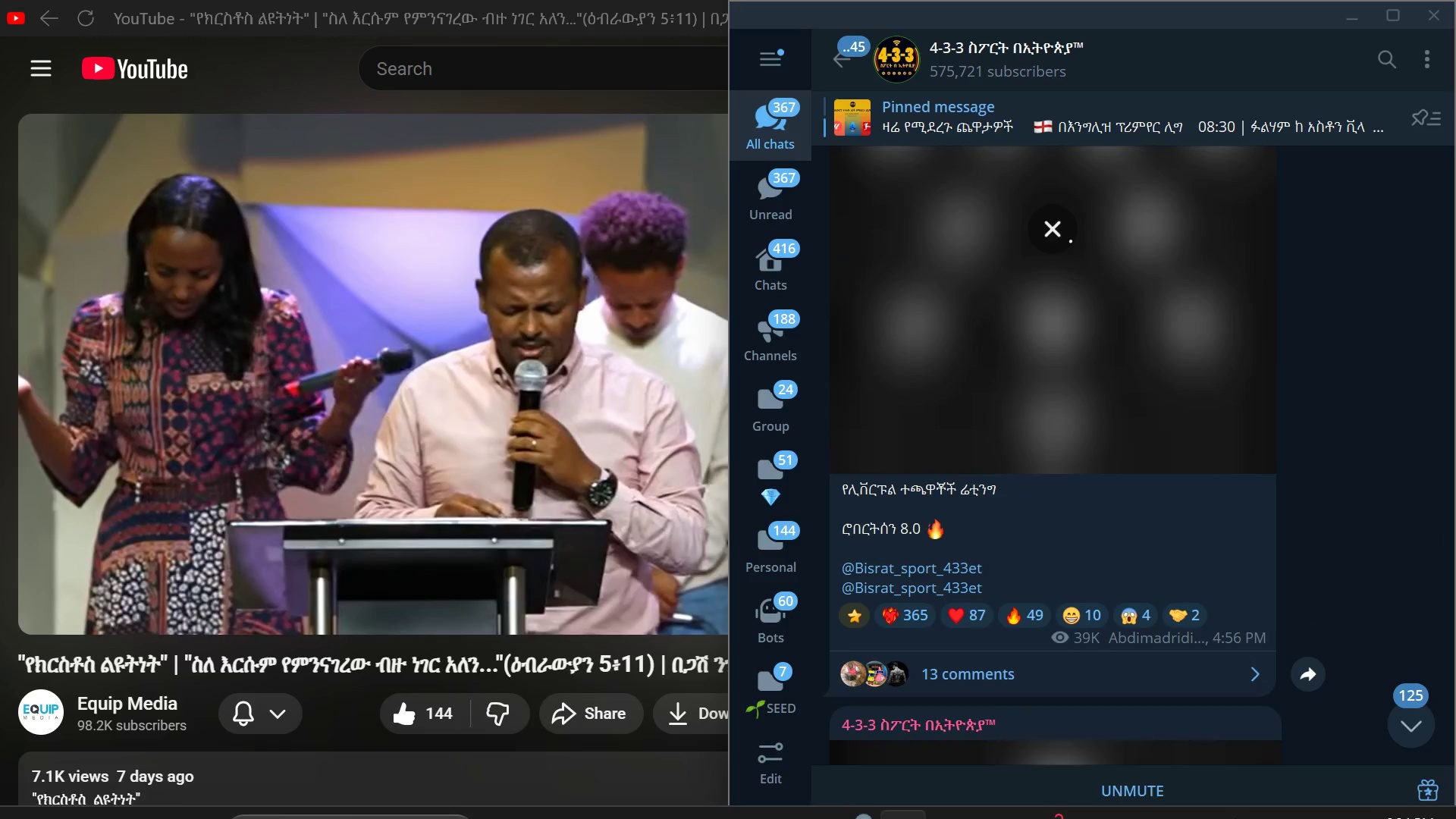 
left_click([1398, 714])
 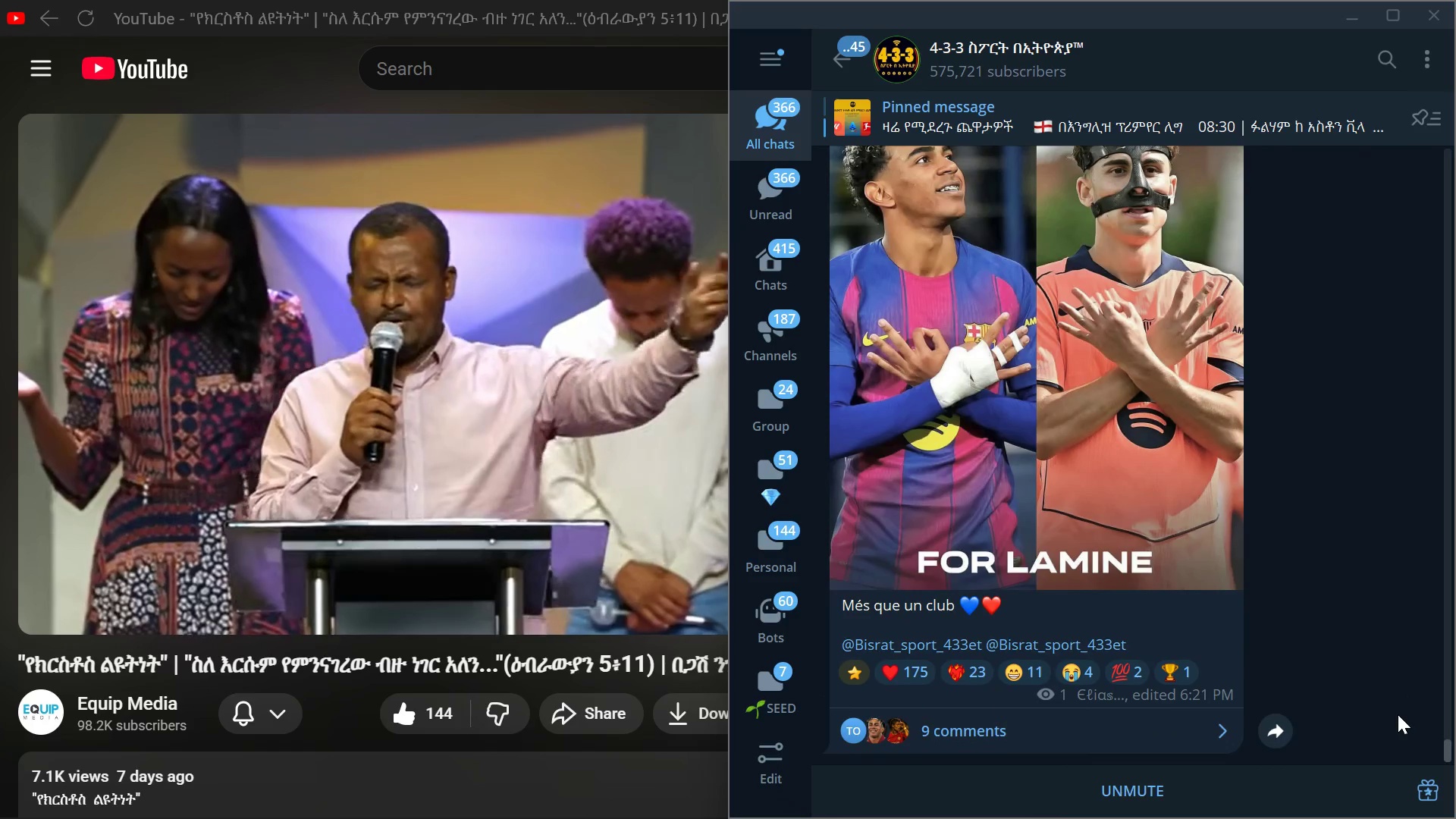 
mouse_move([1120, 591])
 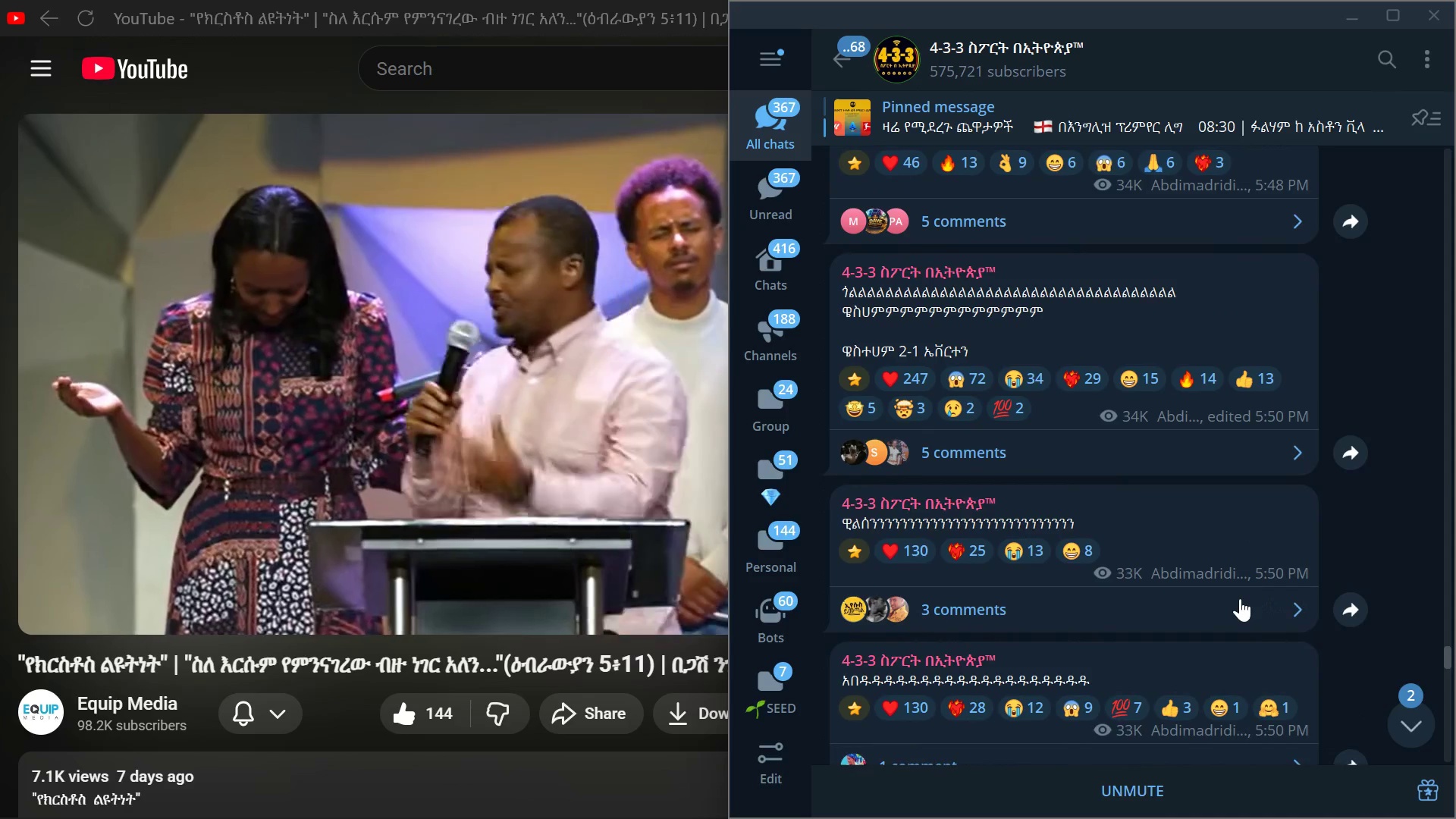 
wait(62.18)
 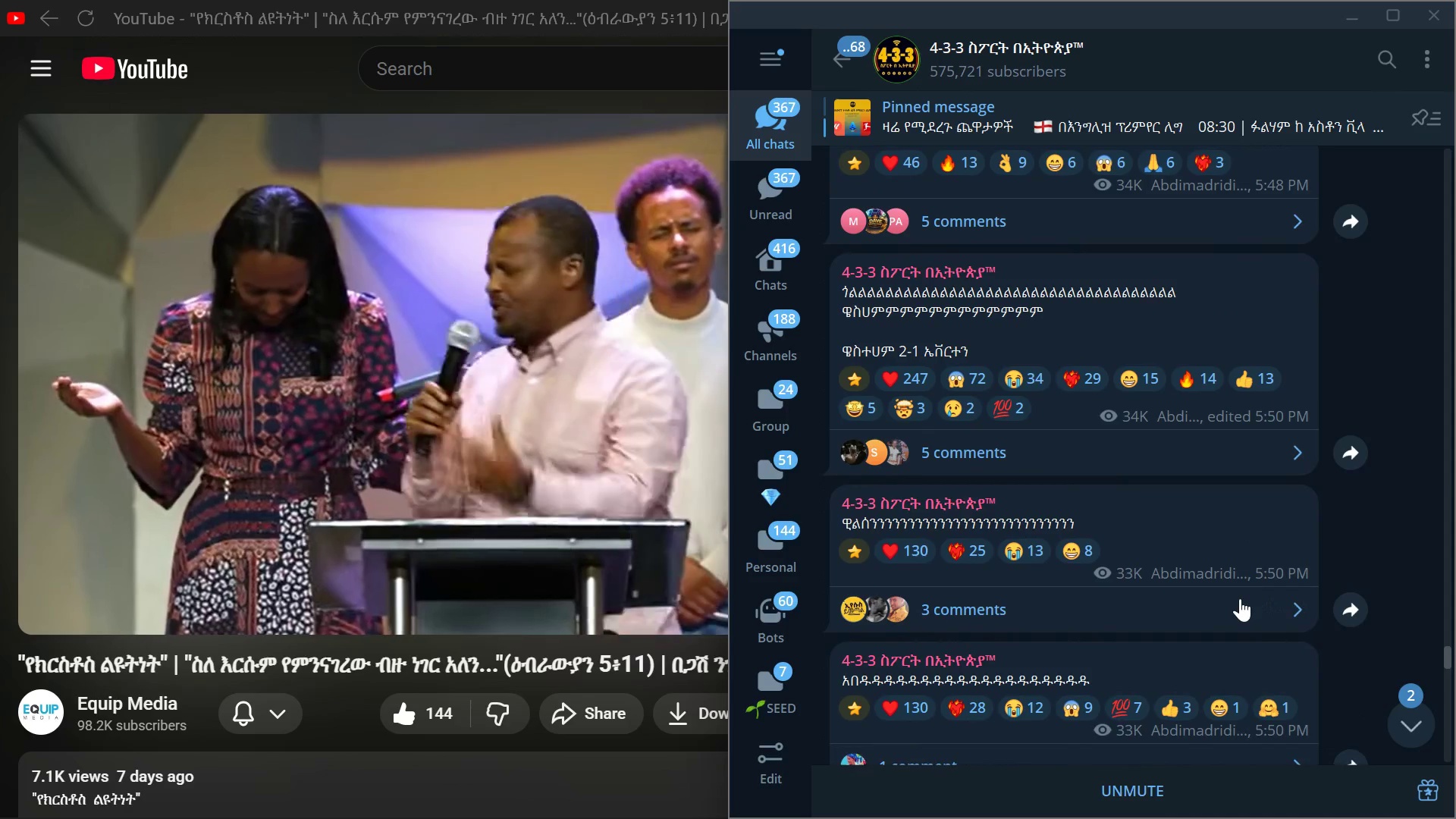 
left_click([1410, 709])
 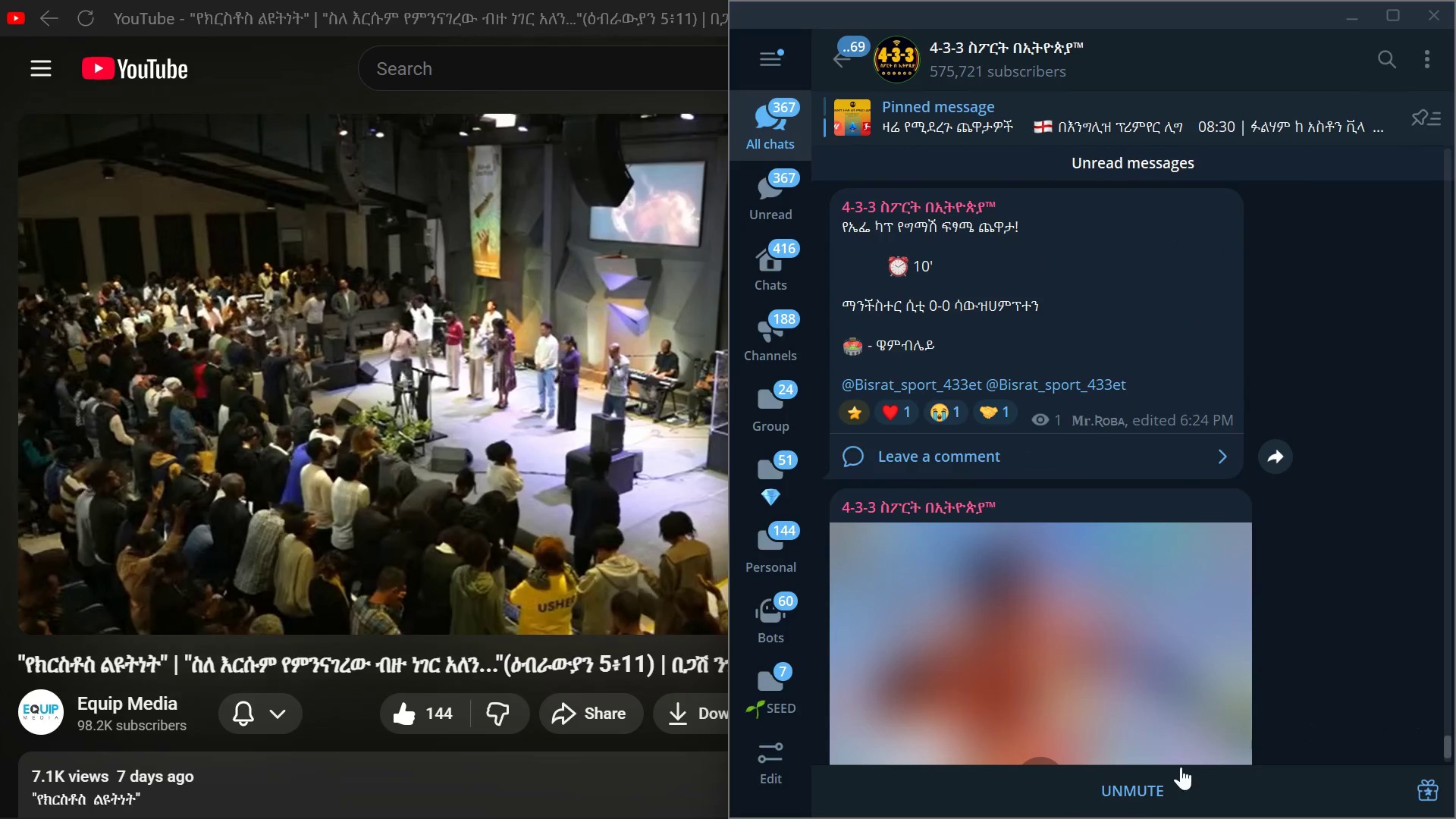 
mouse_move([1094, 824])
 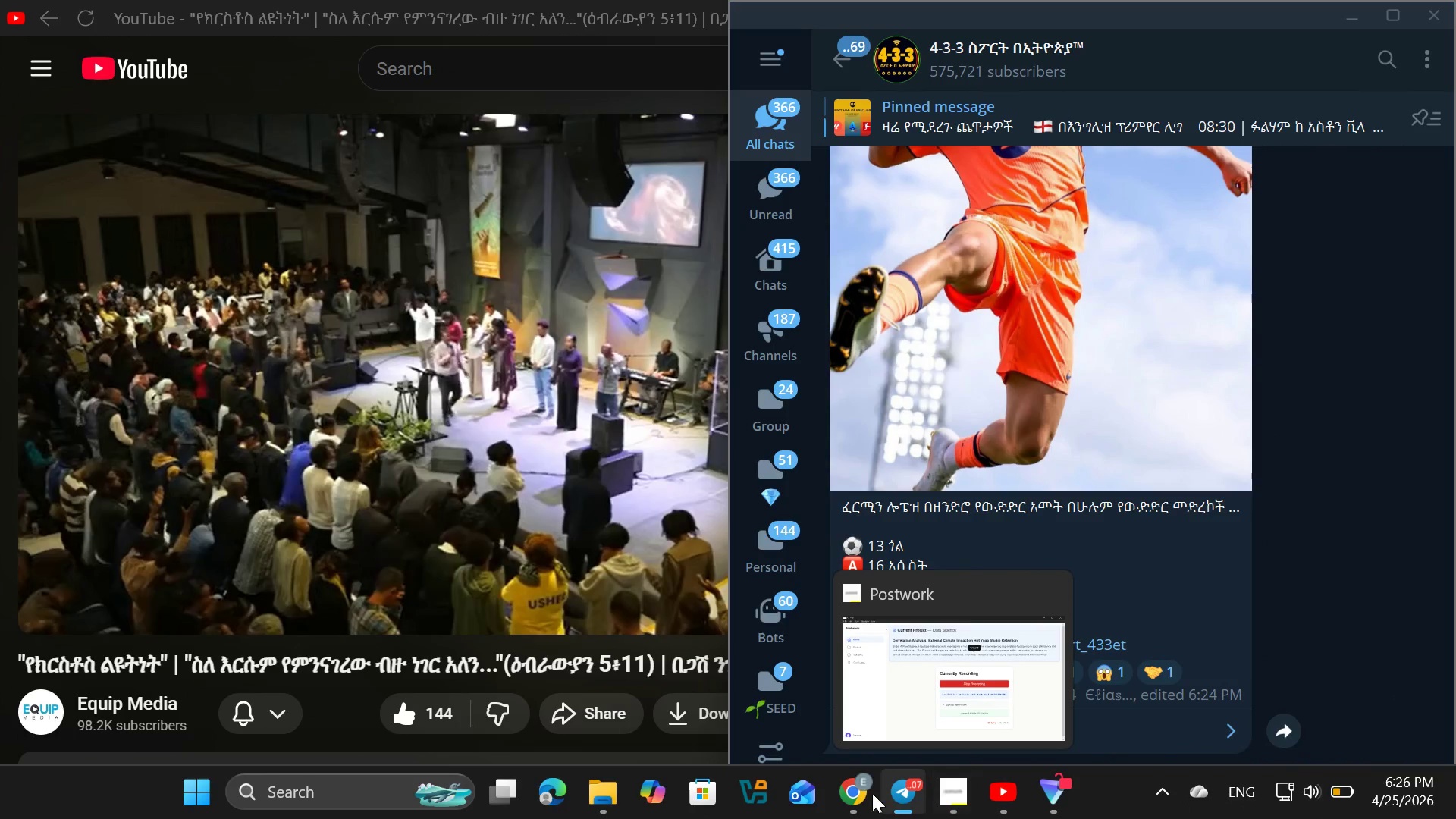 
left_click([859, 792])
 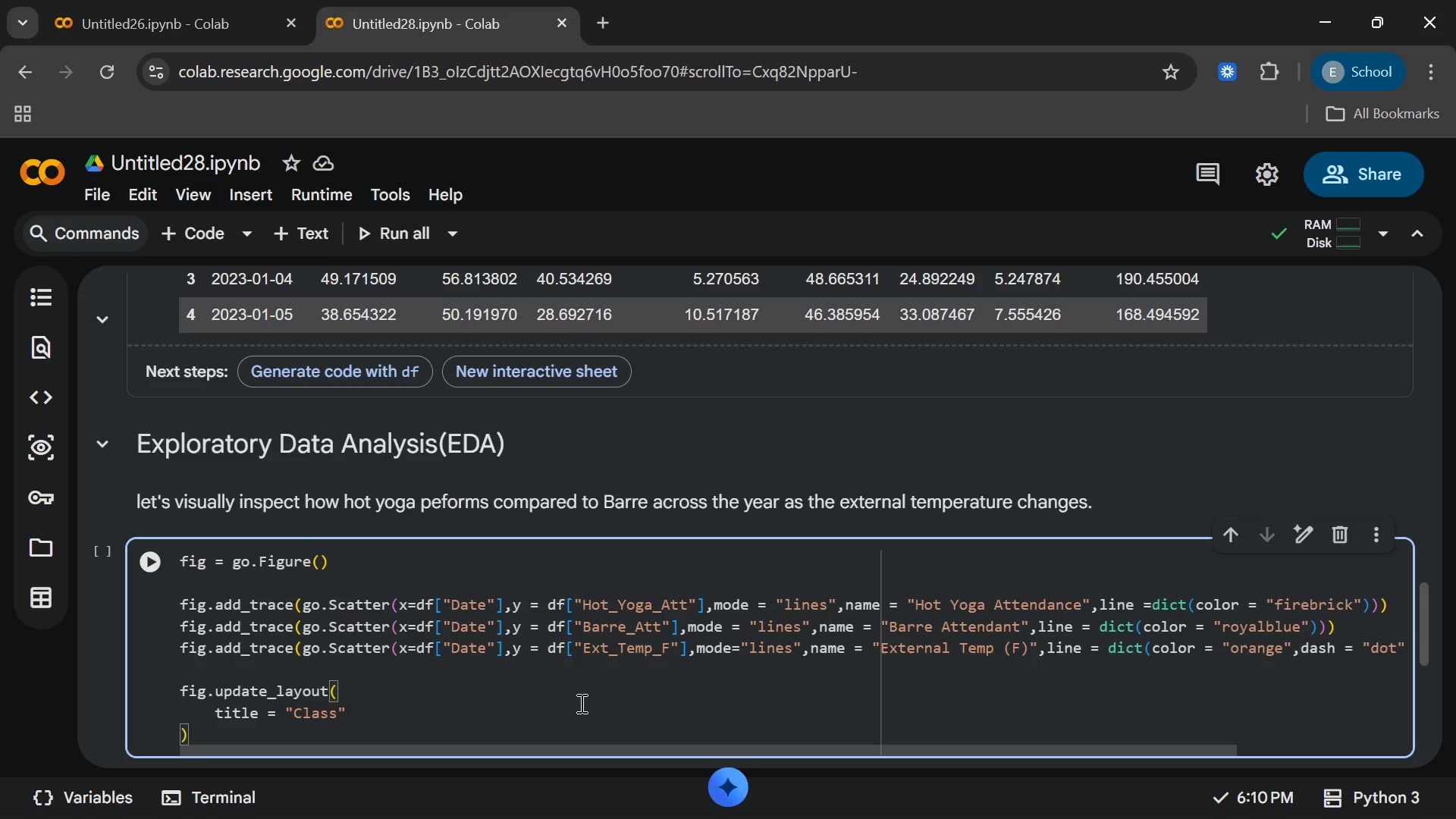 
key(Space)
 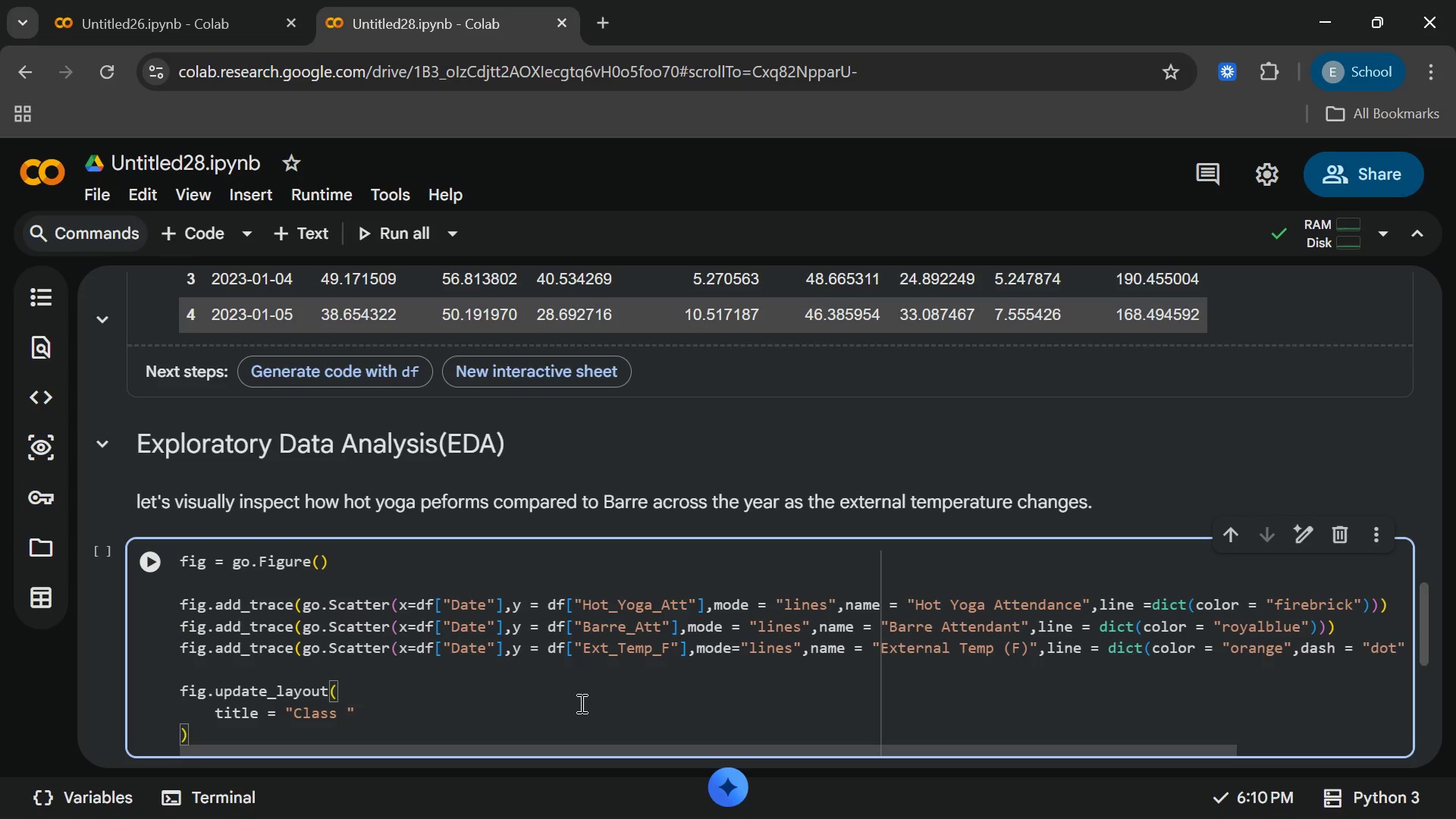 
wait(8.95)
 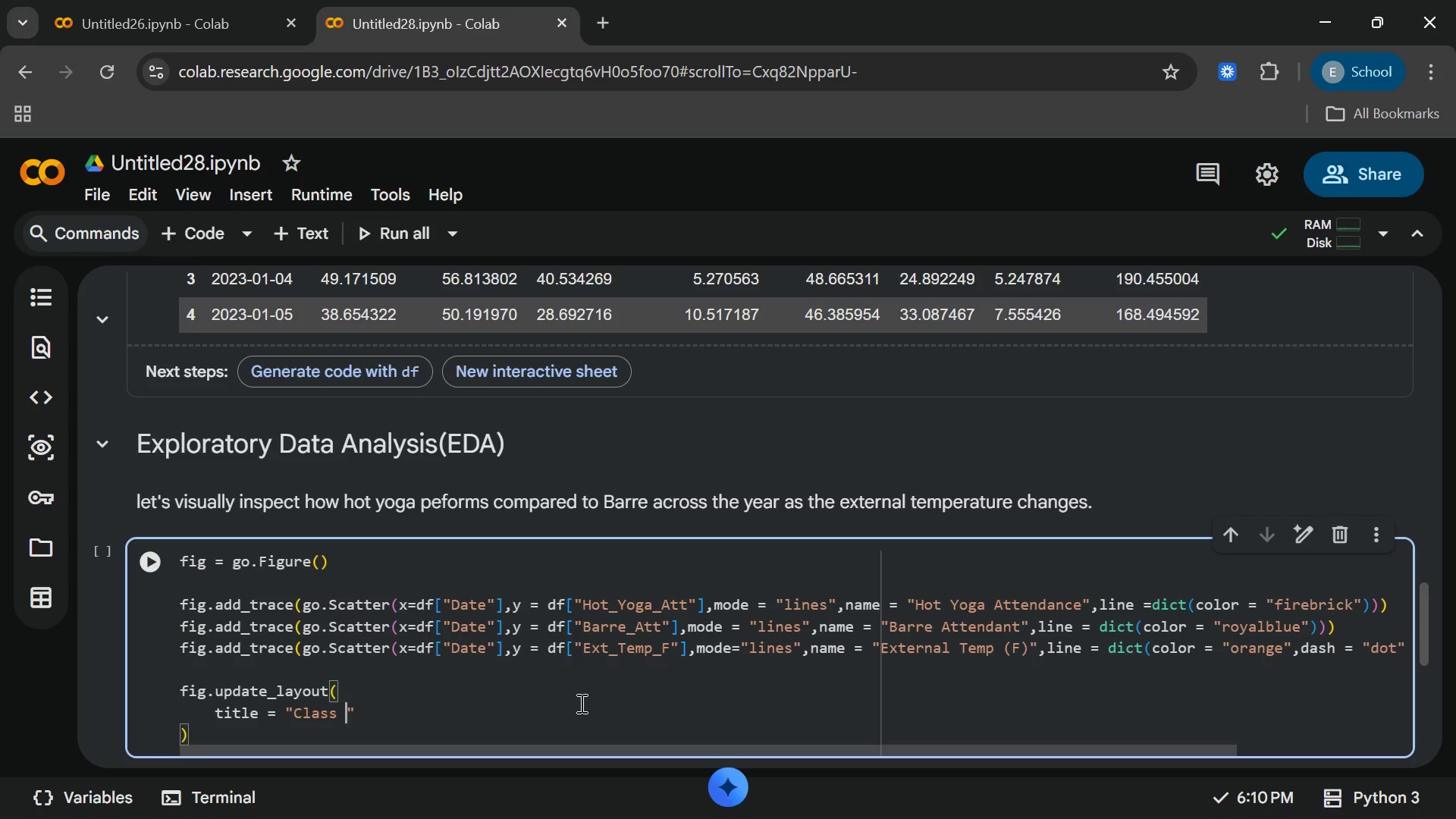 
type(Attendance)
 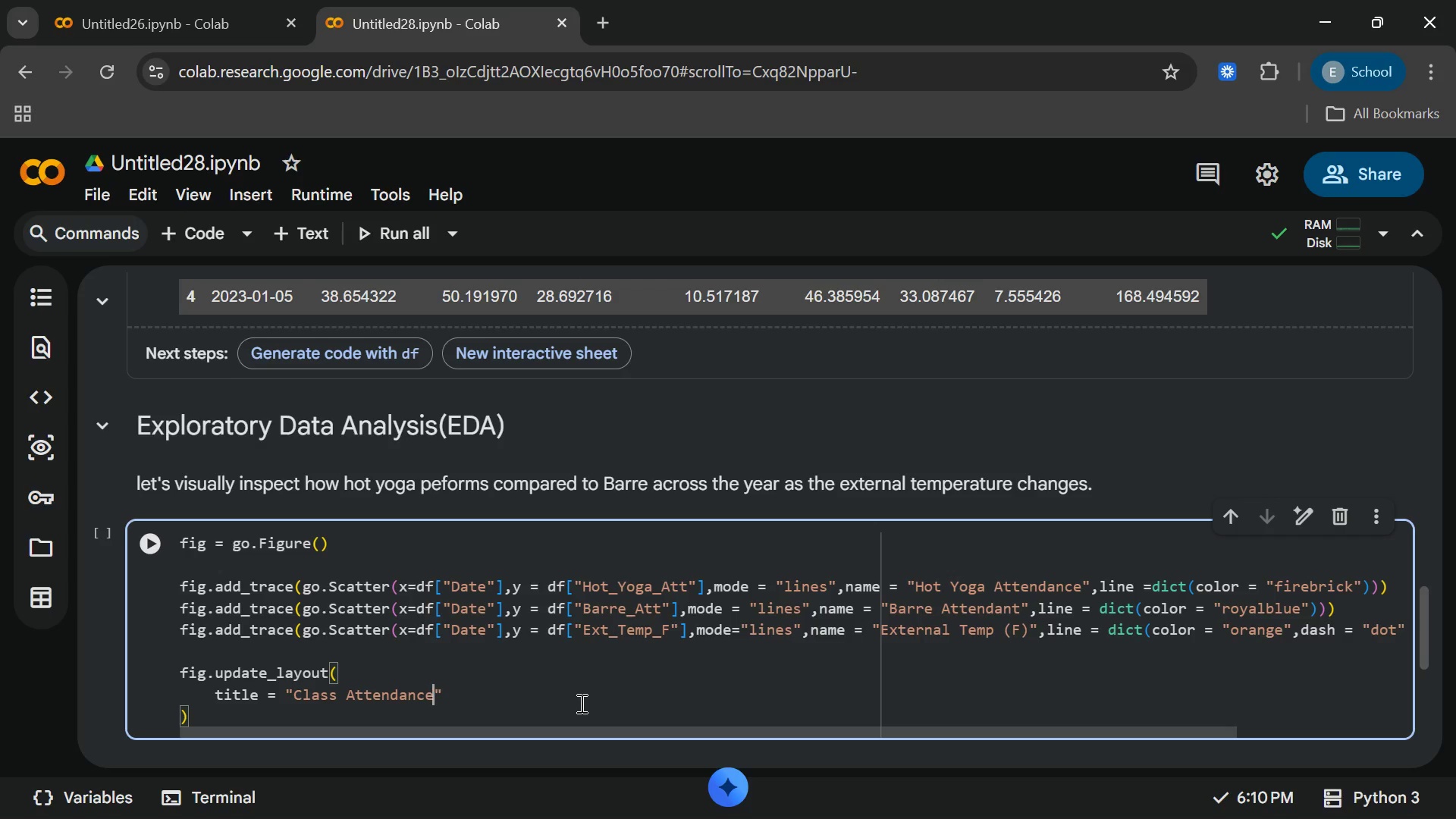 
type( trends vs External)
 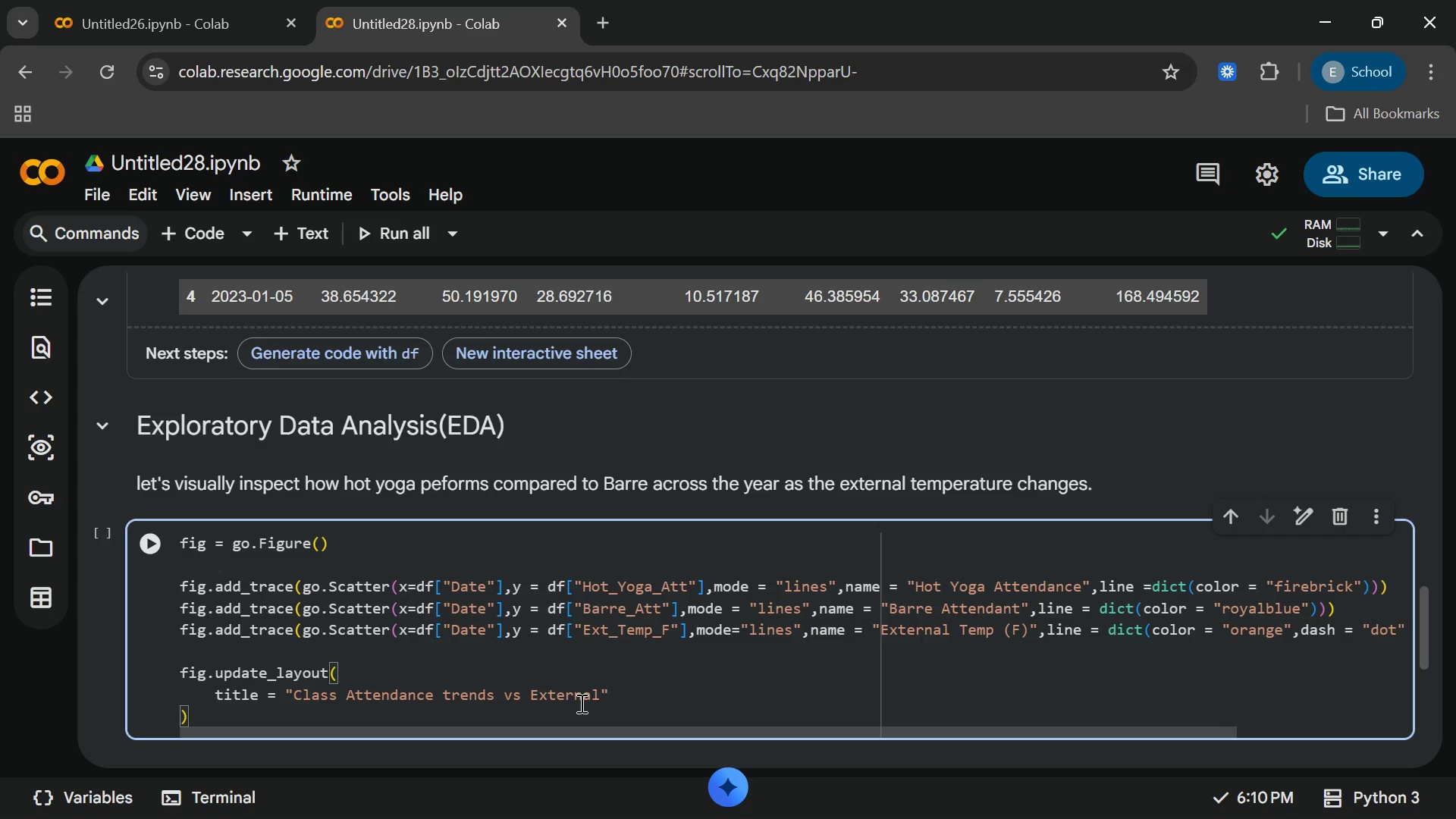 
wait(5.8)
 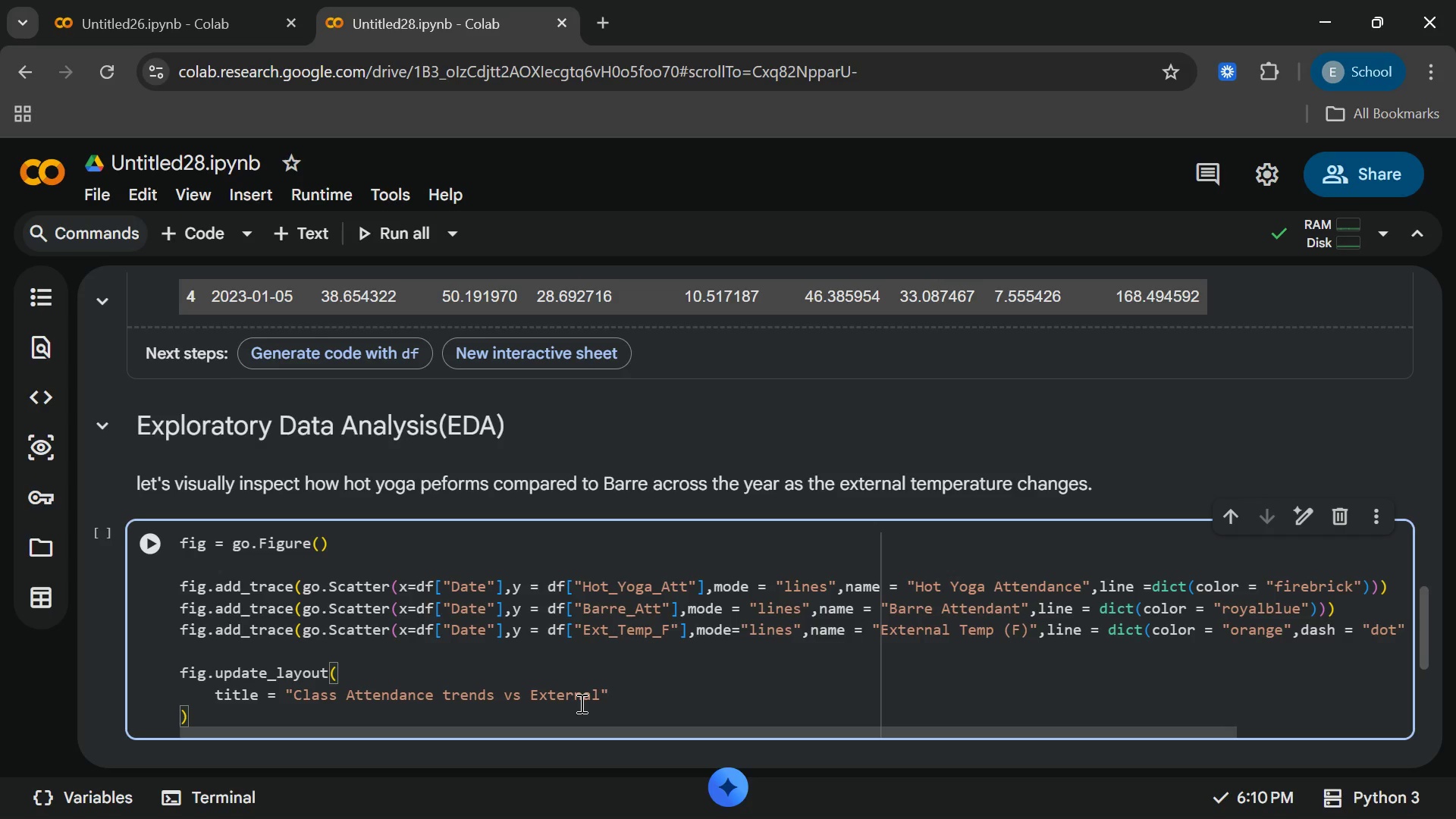 
type( Temperature)
 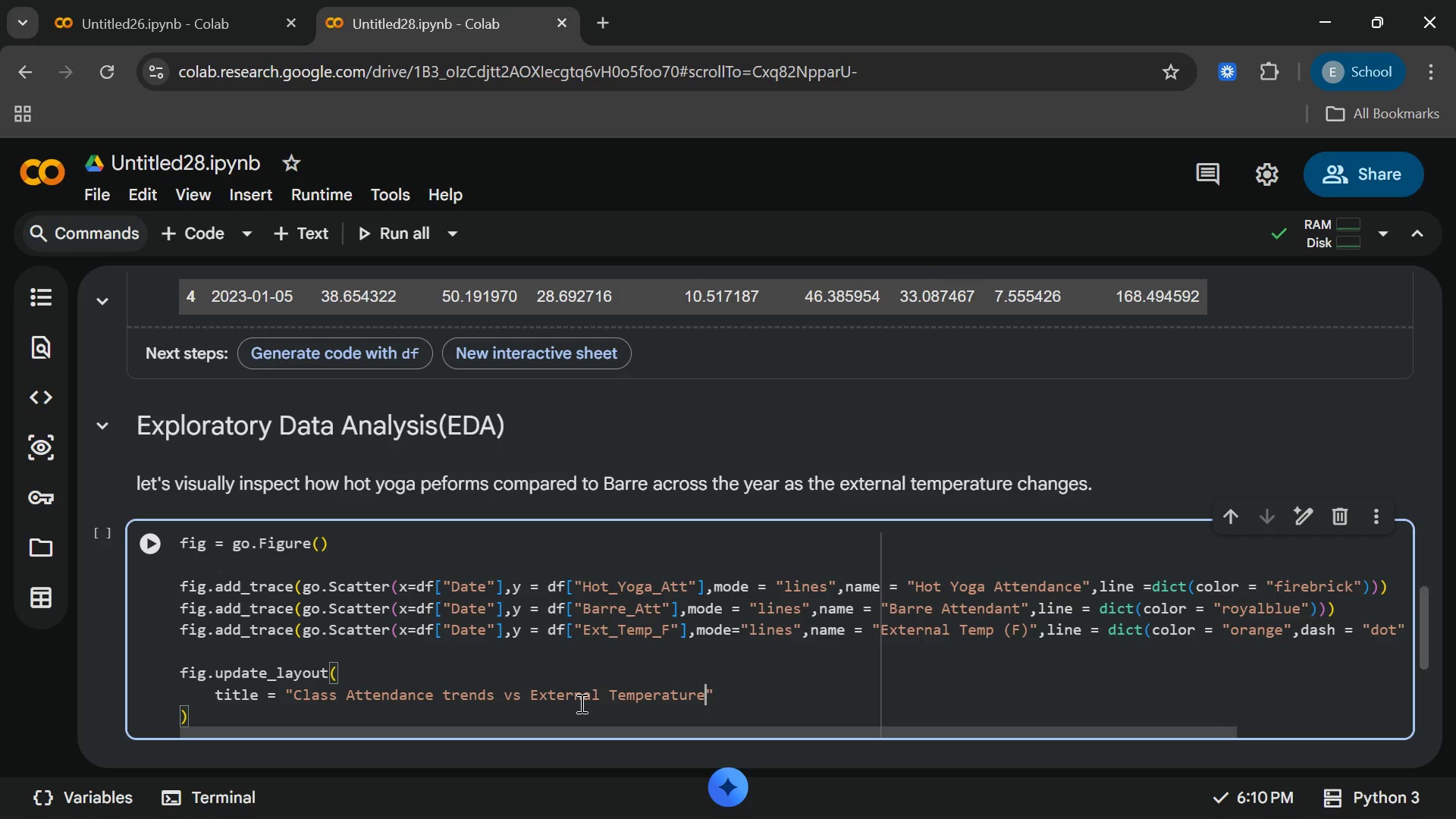 
type((1 year)
 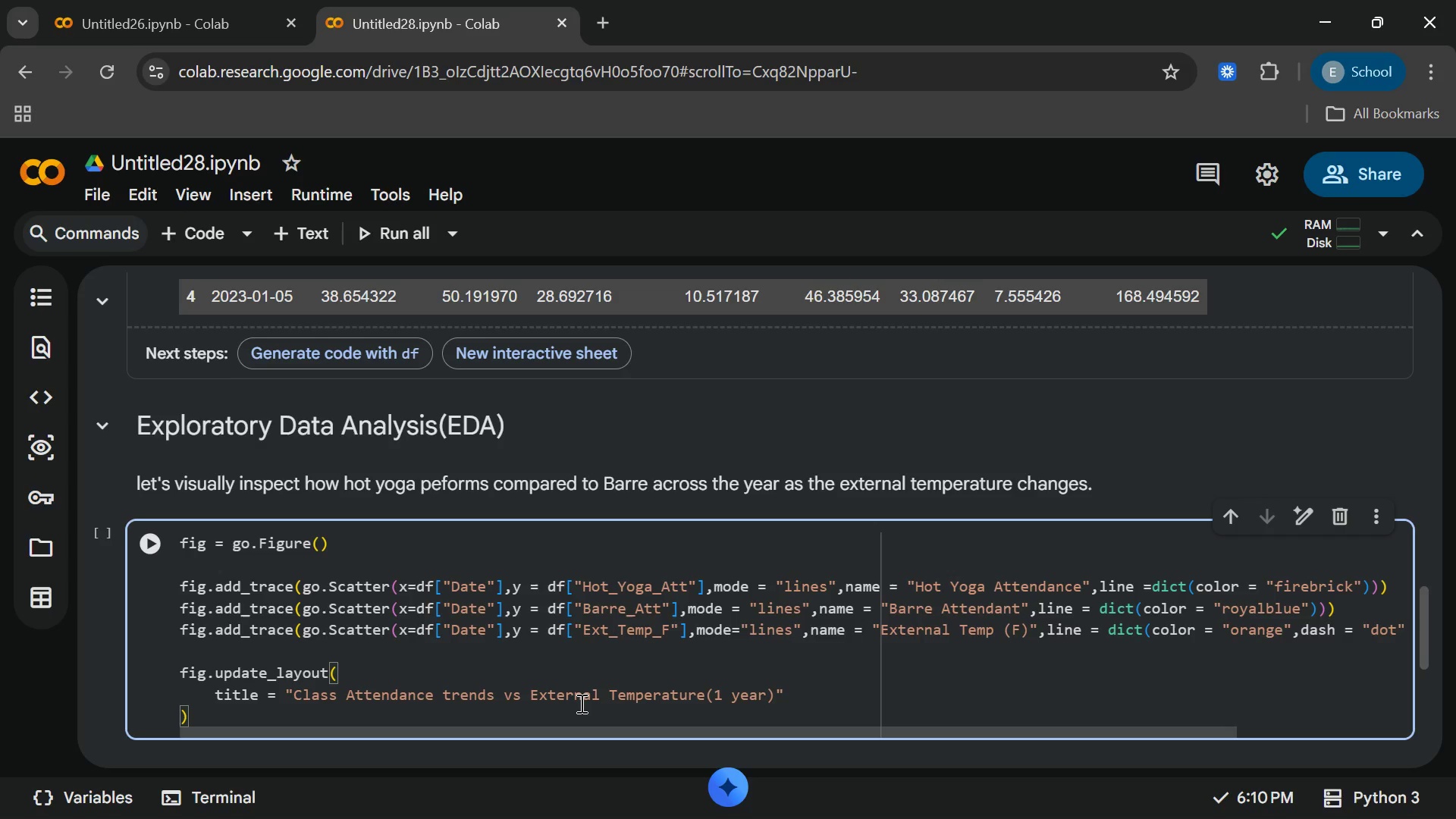 
key(ArrowRight)
 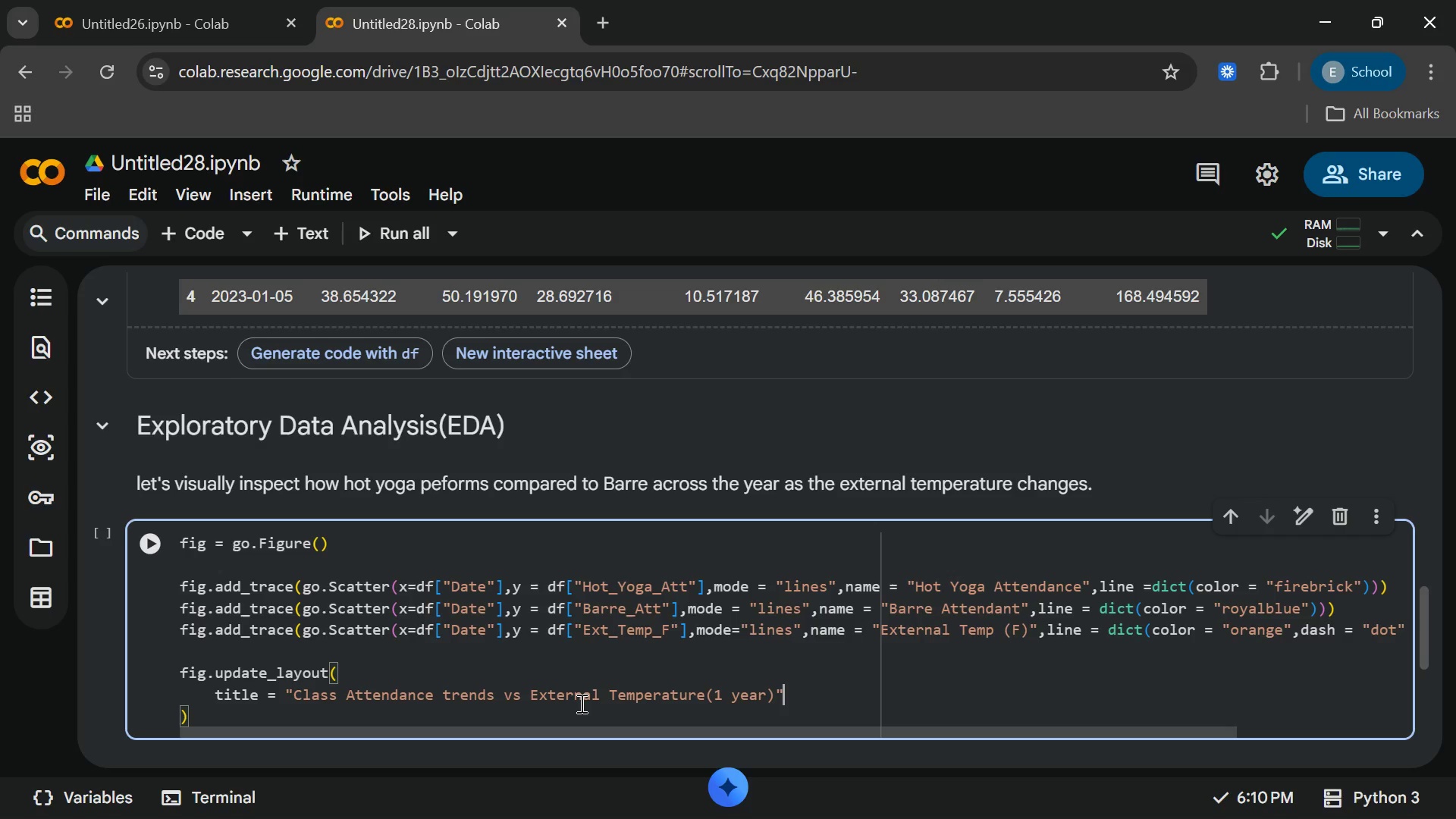 
key(ArrowRight)
 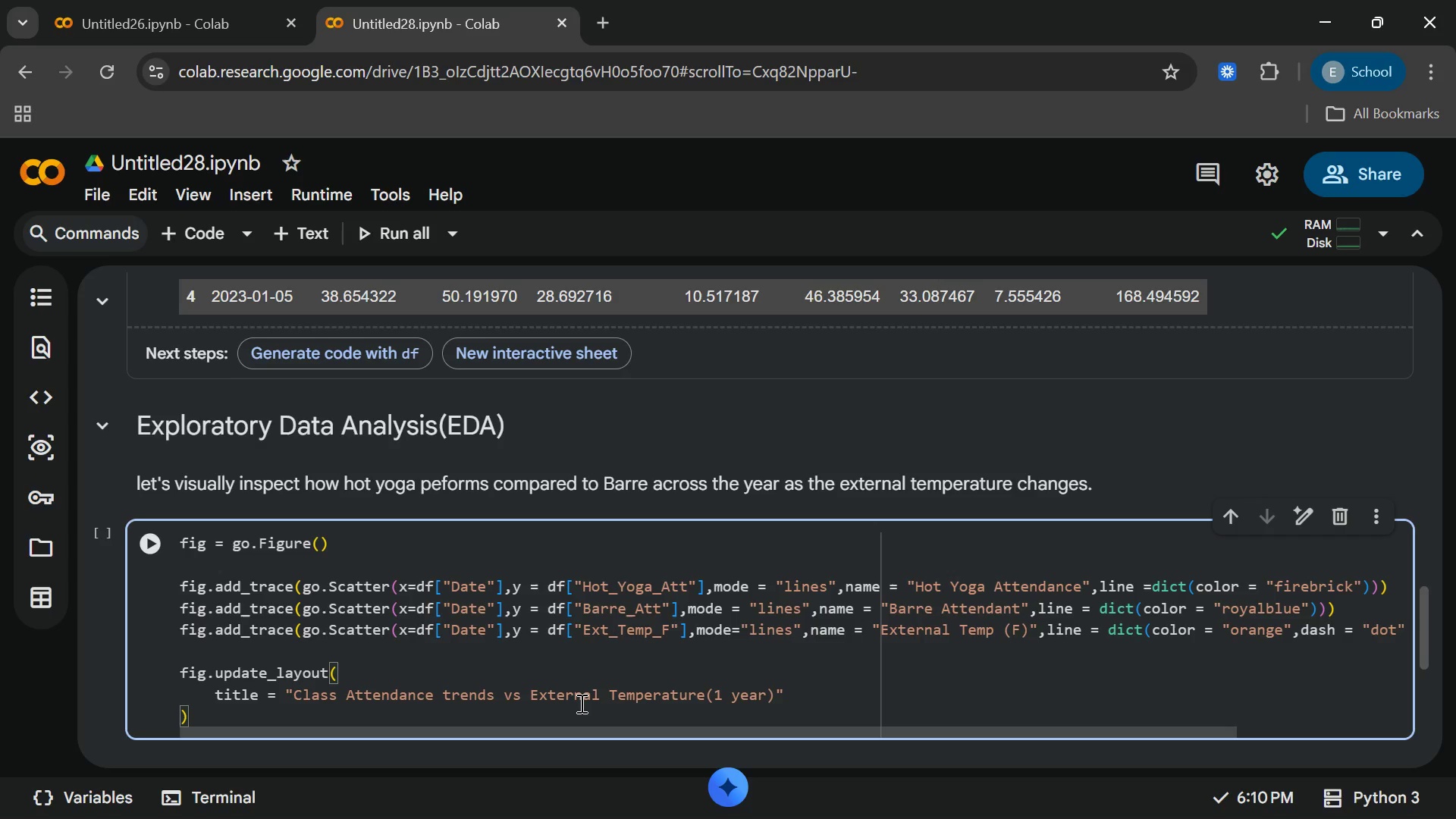 
key(Comma)
 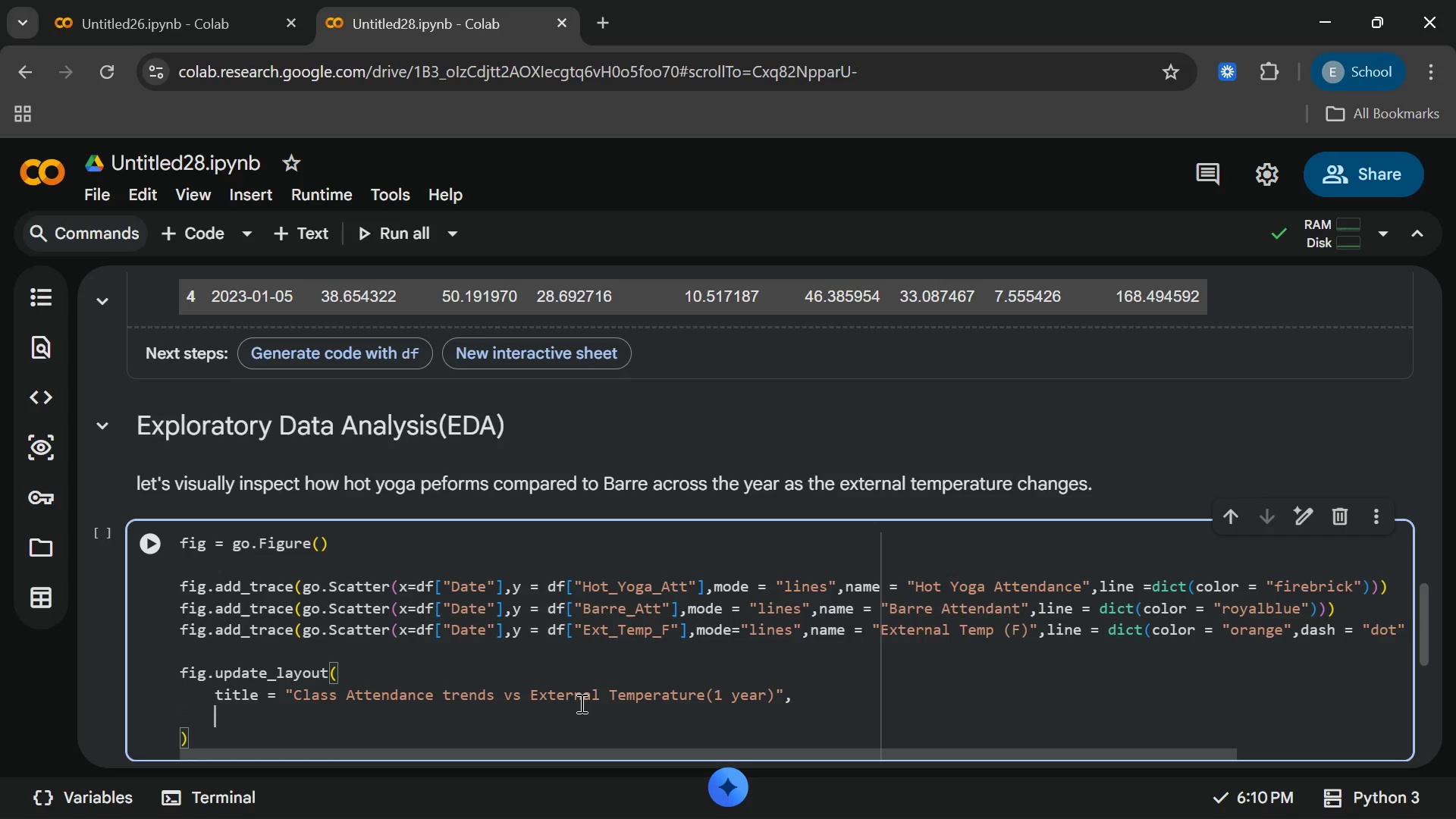 
key(Enter)
 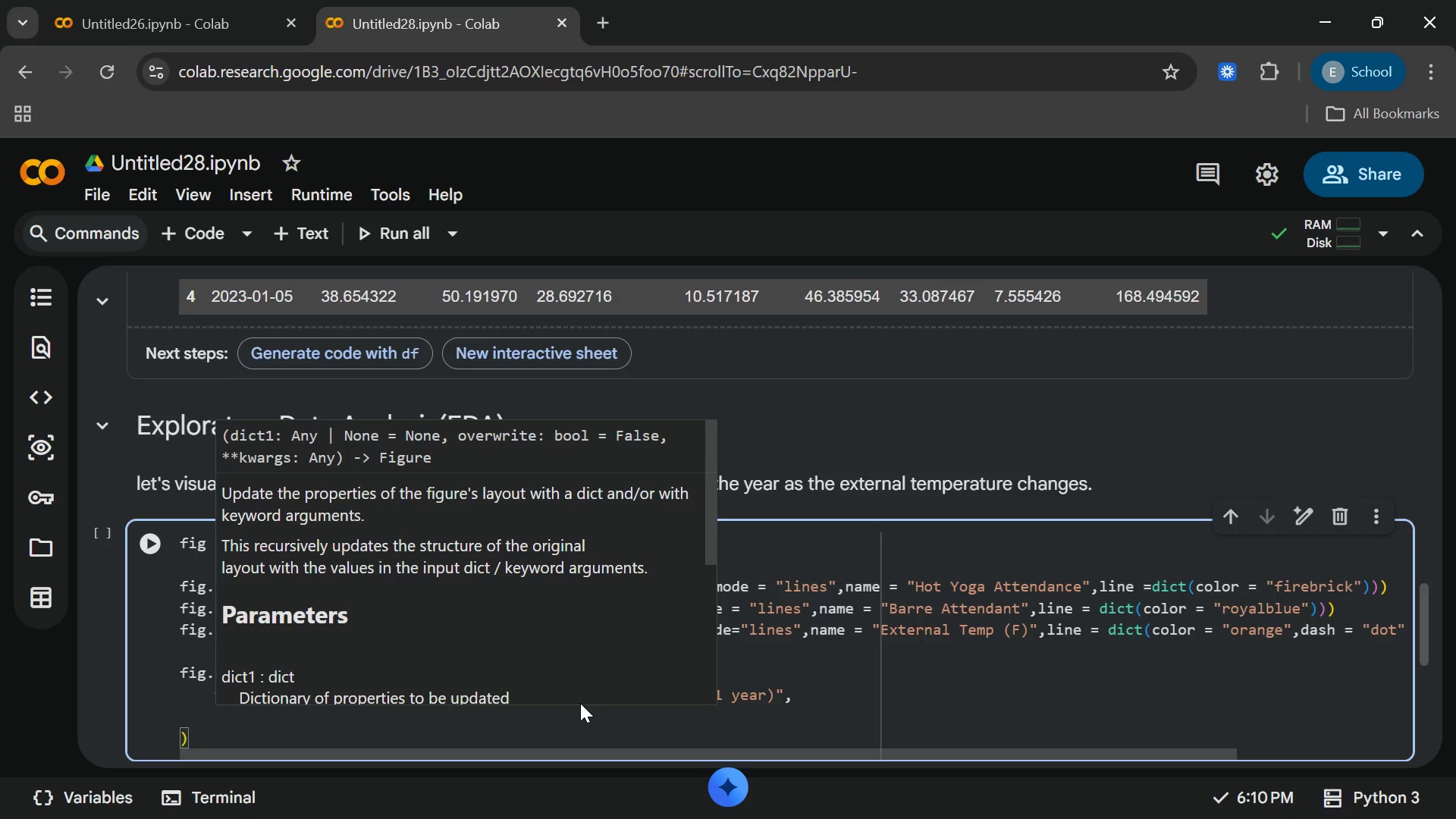 
type(yaxis = dict(title=)
 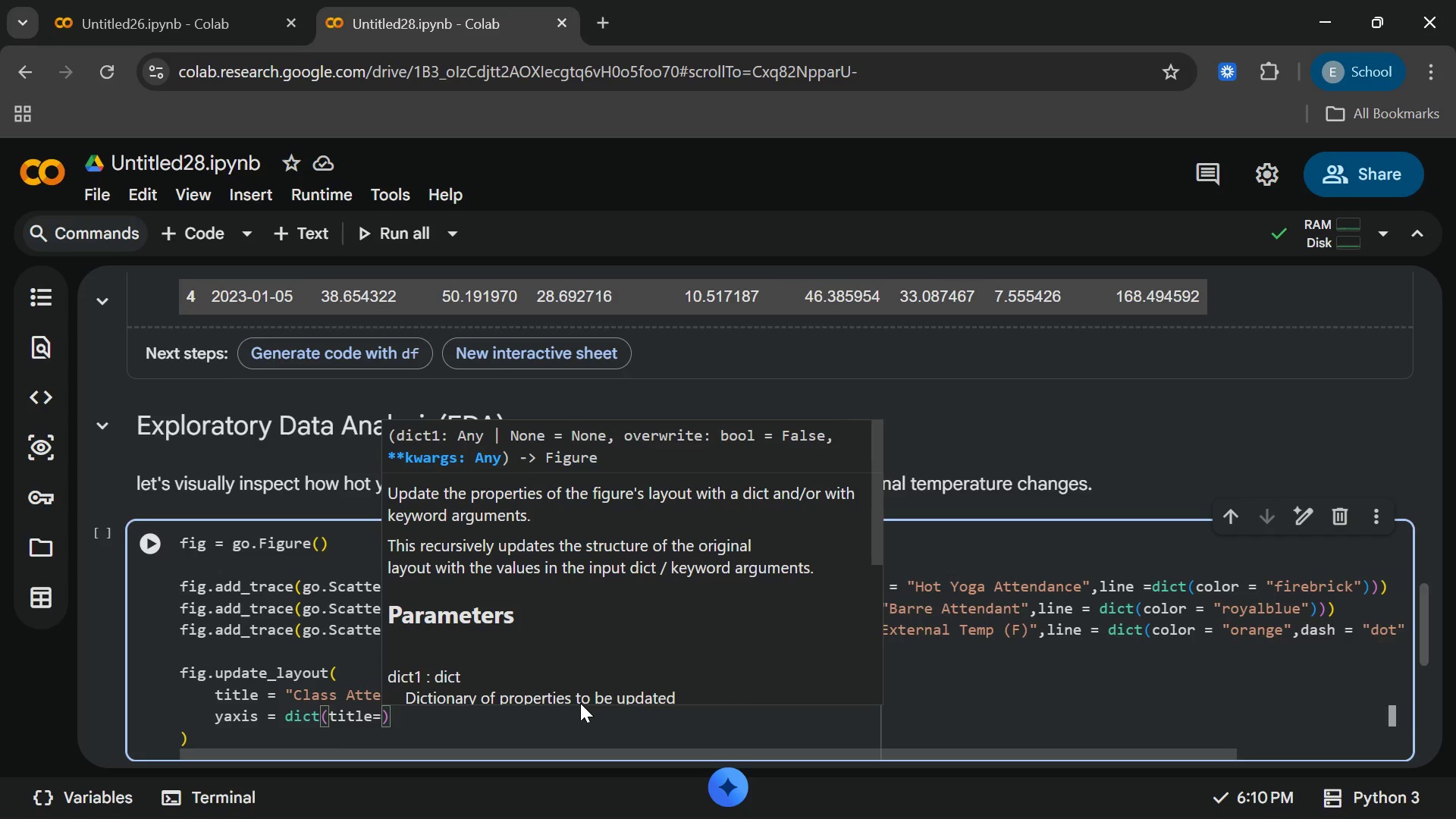 
type( "Totak)
key(Backspace)
type(l)
 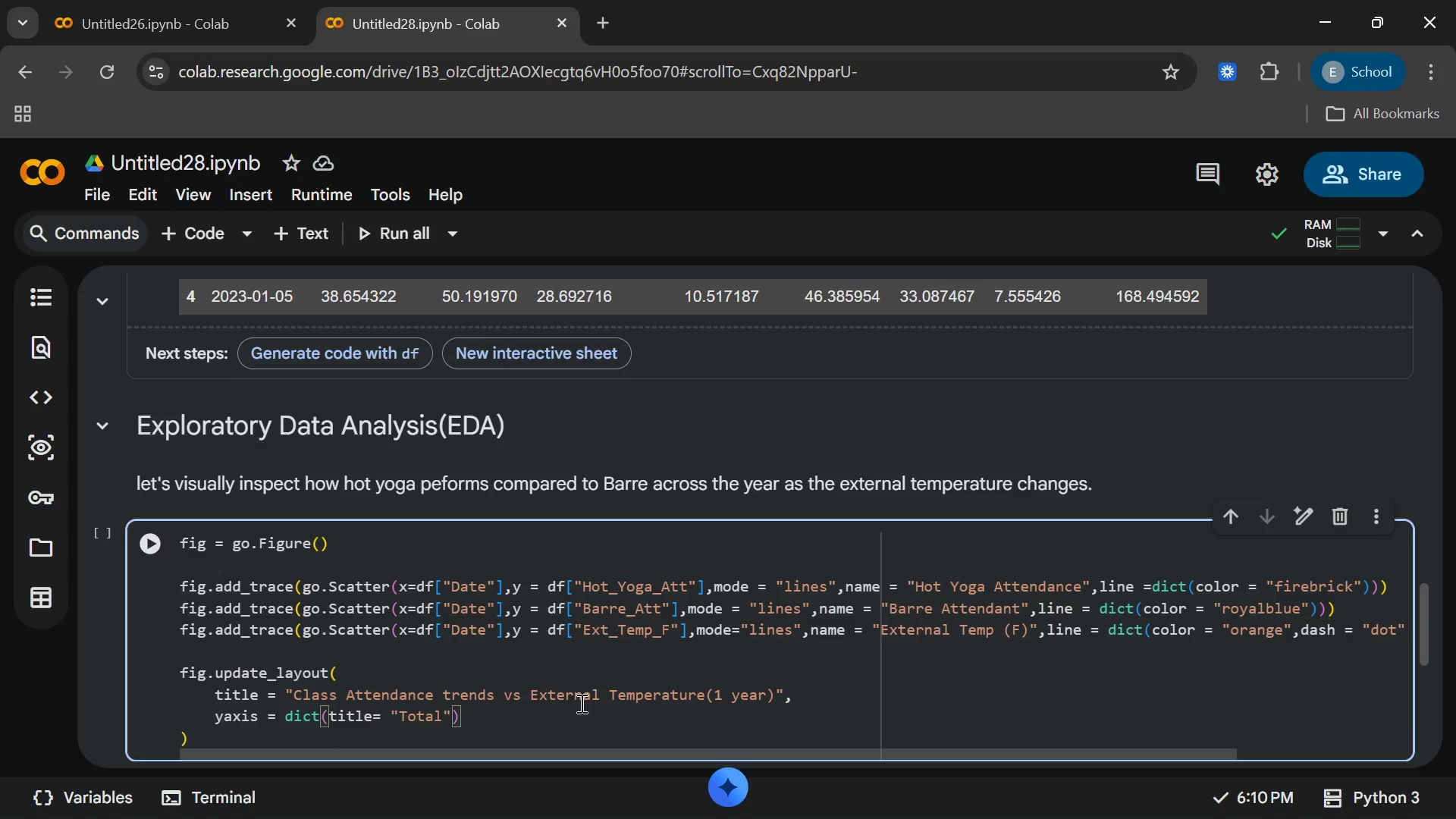 
type( Daily )
 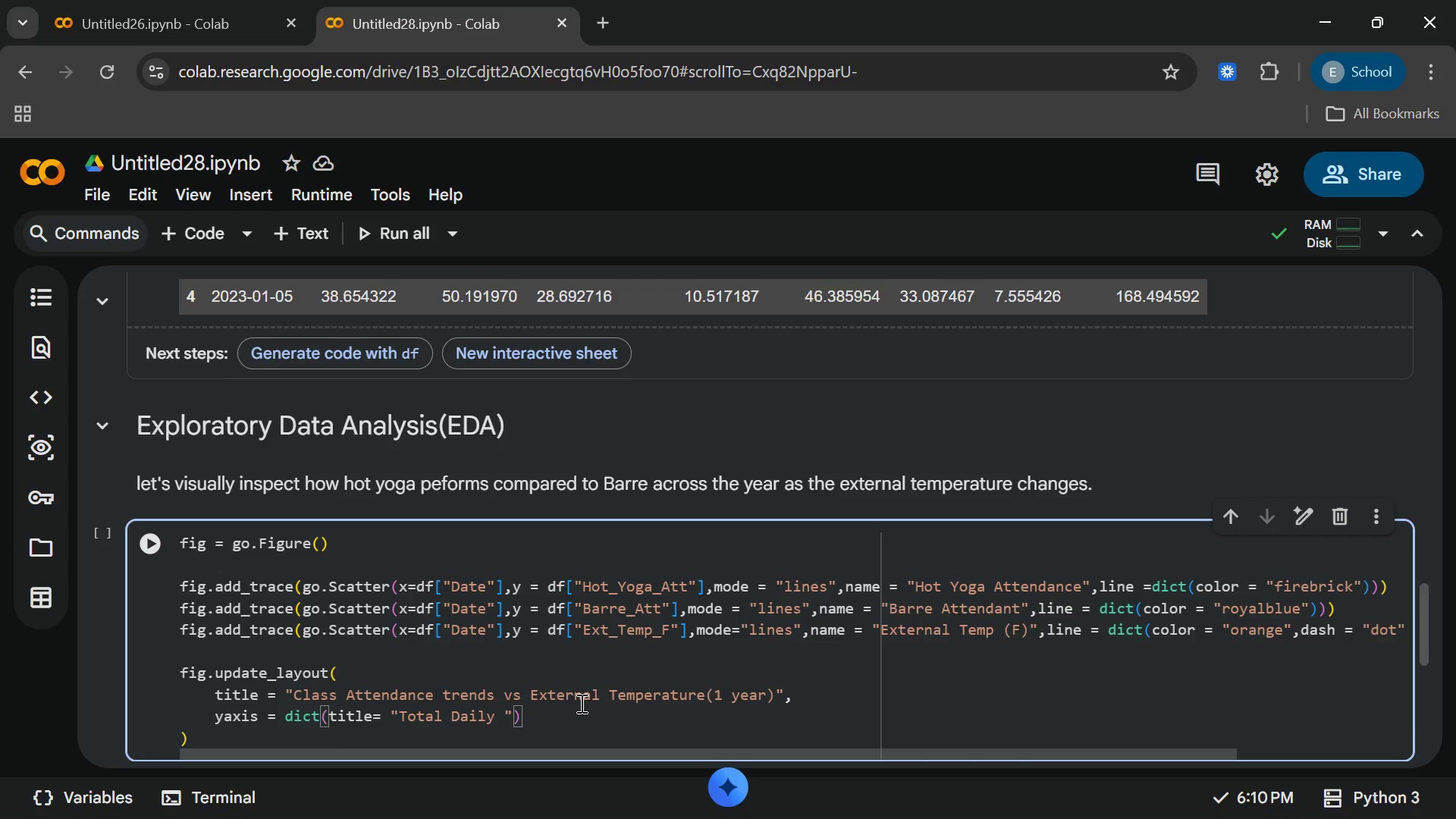 
type(attenda)
 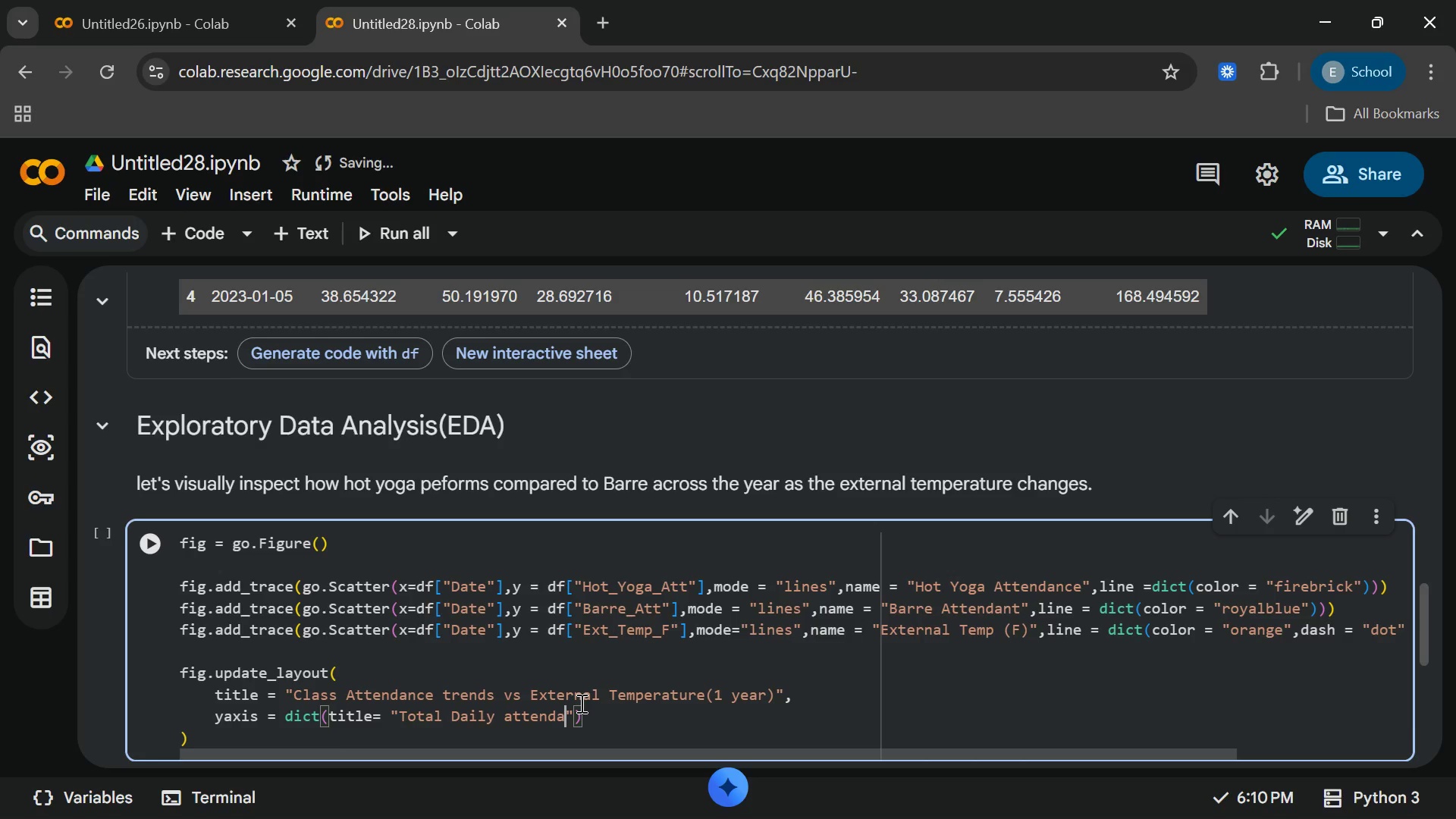 
wait(5.31)
 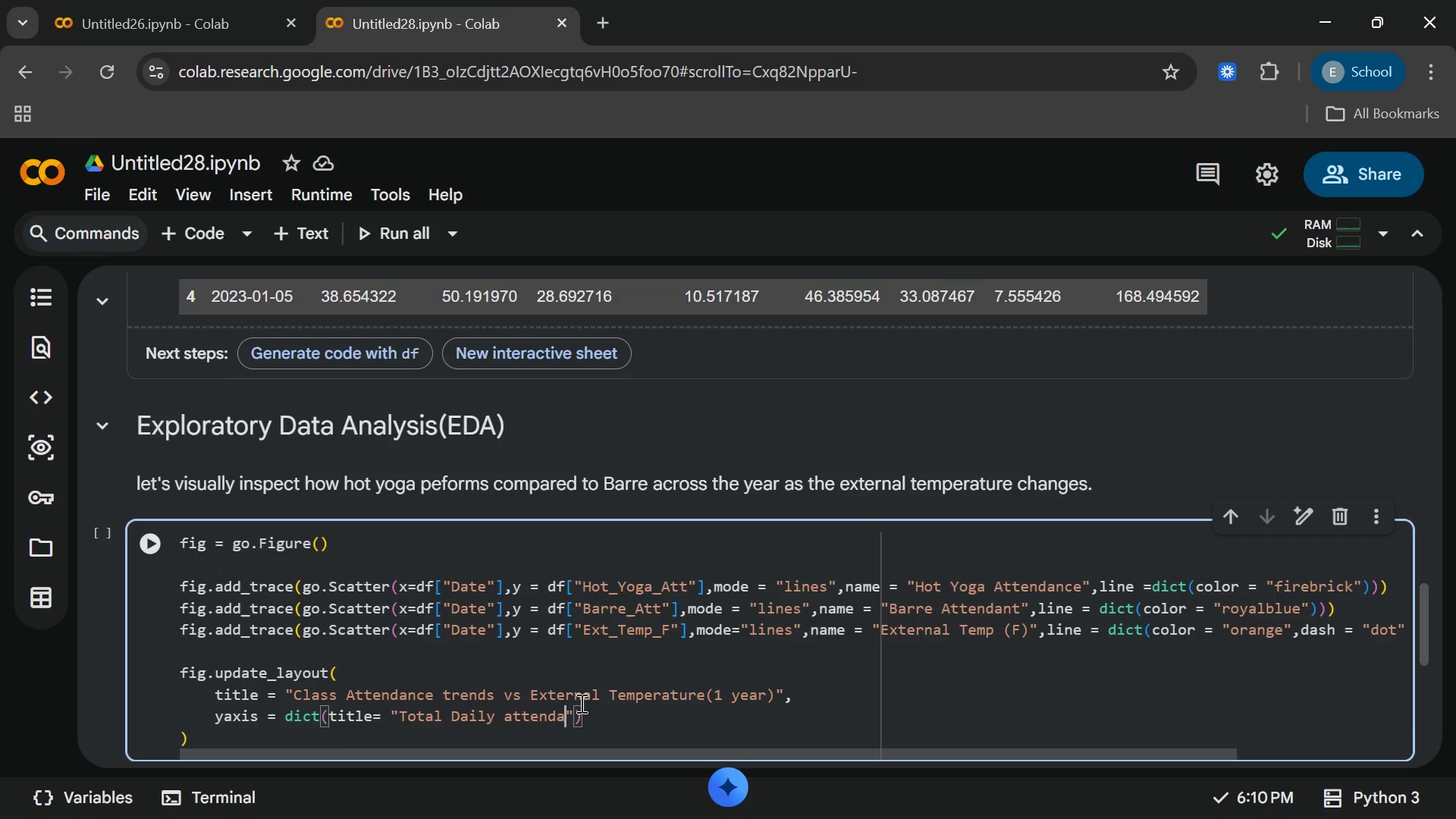 
key(Backspace)
type(ees)
 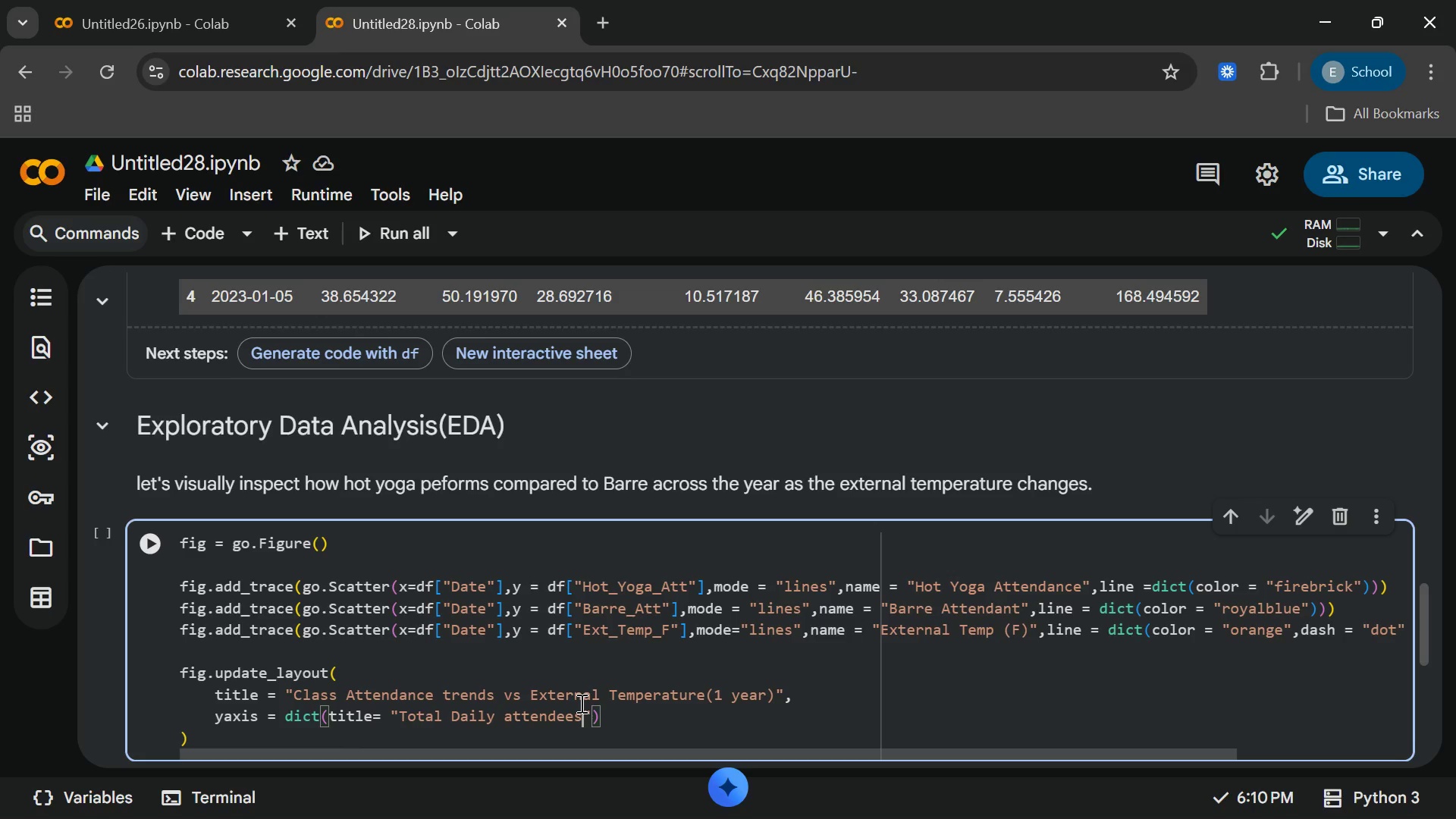 
key(ArrowRight)
 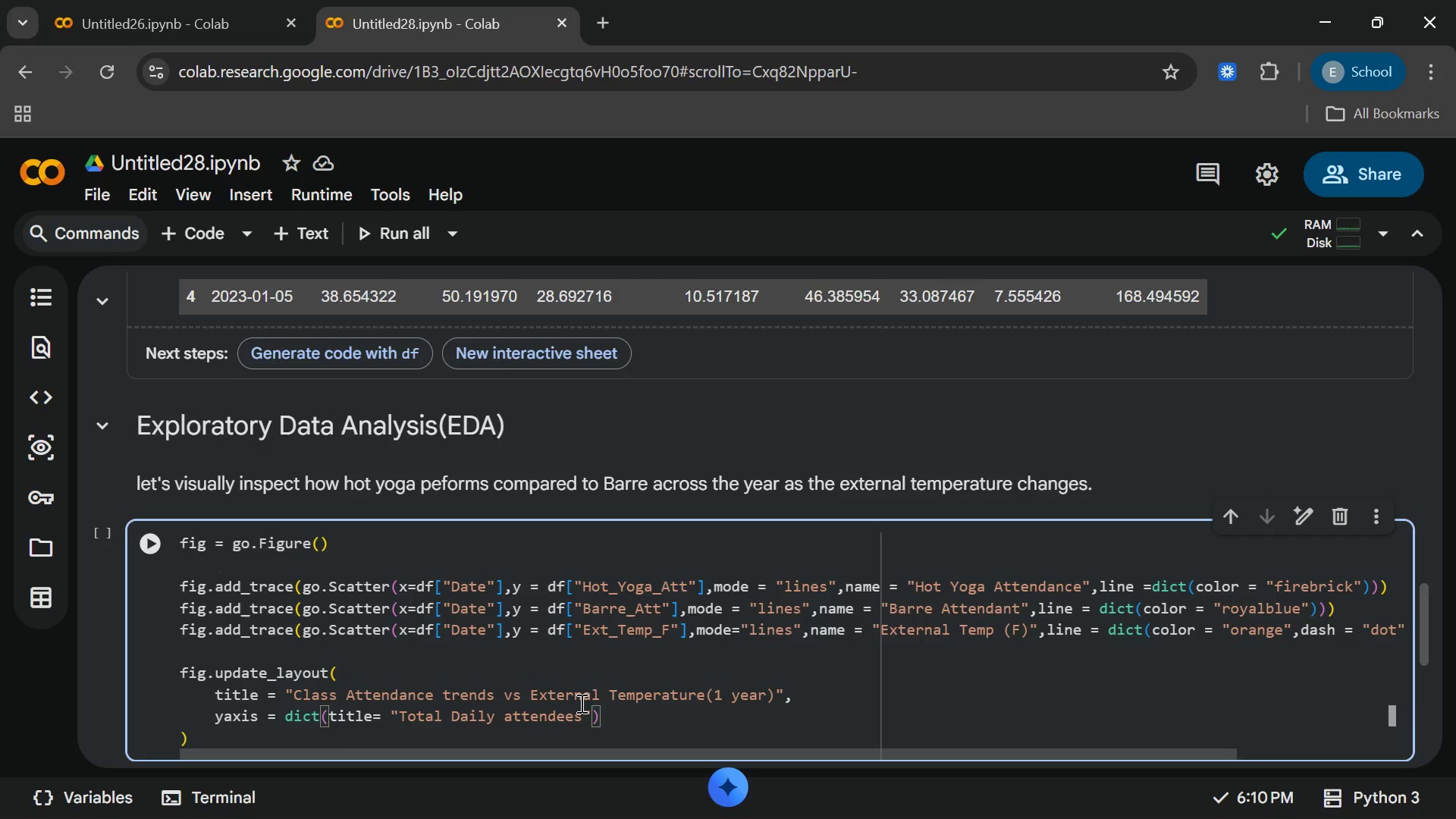 
key(ArrowRight)
 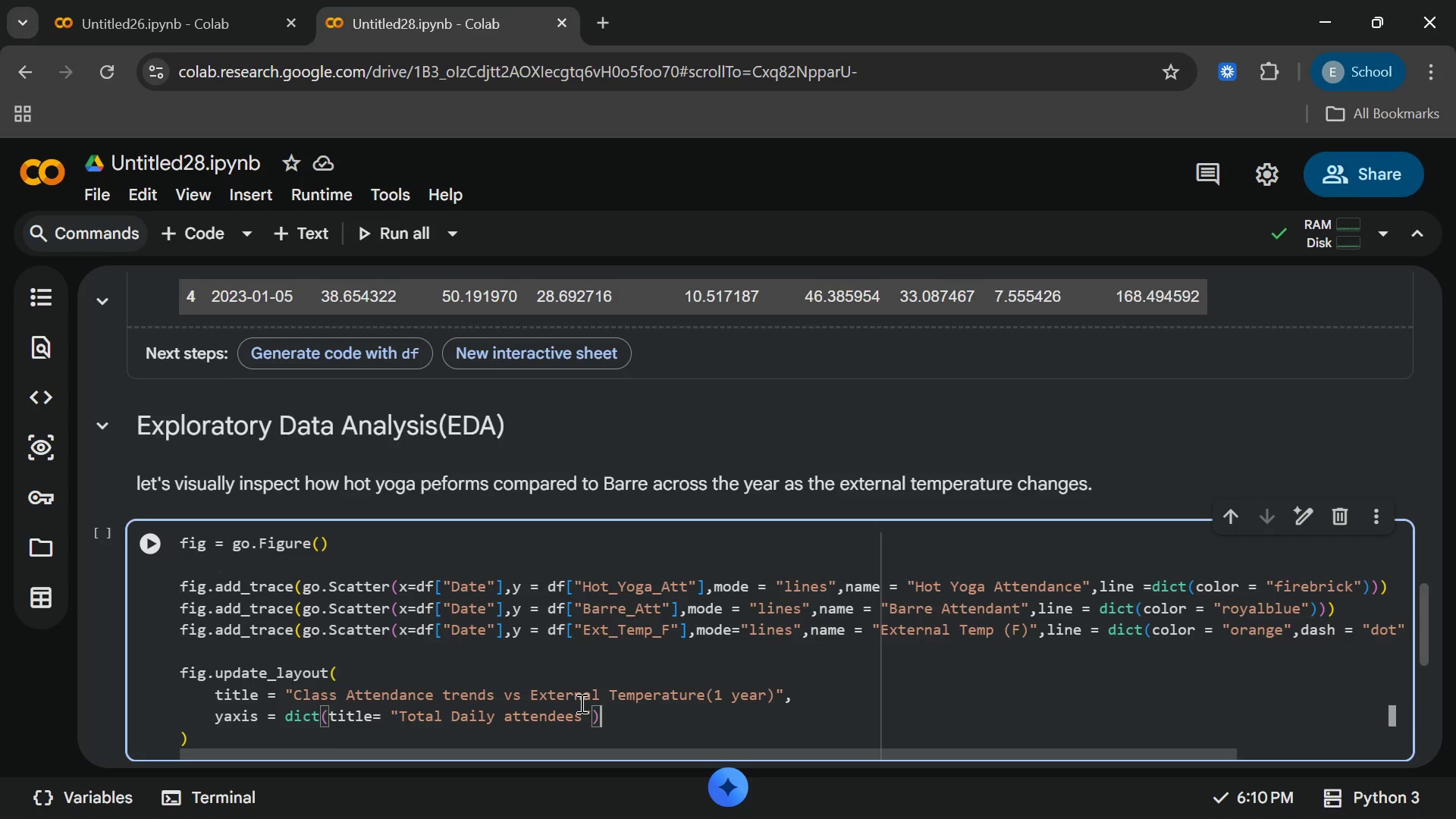 
key(Comma)
 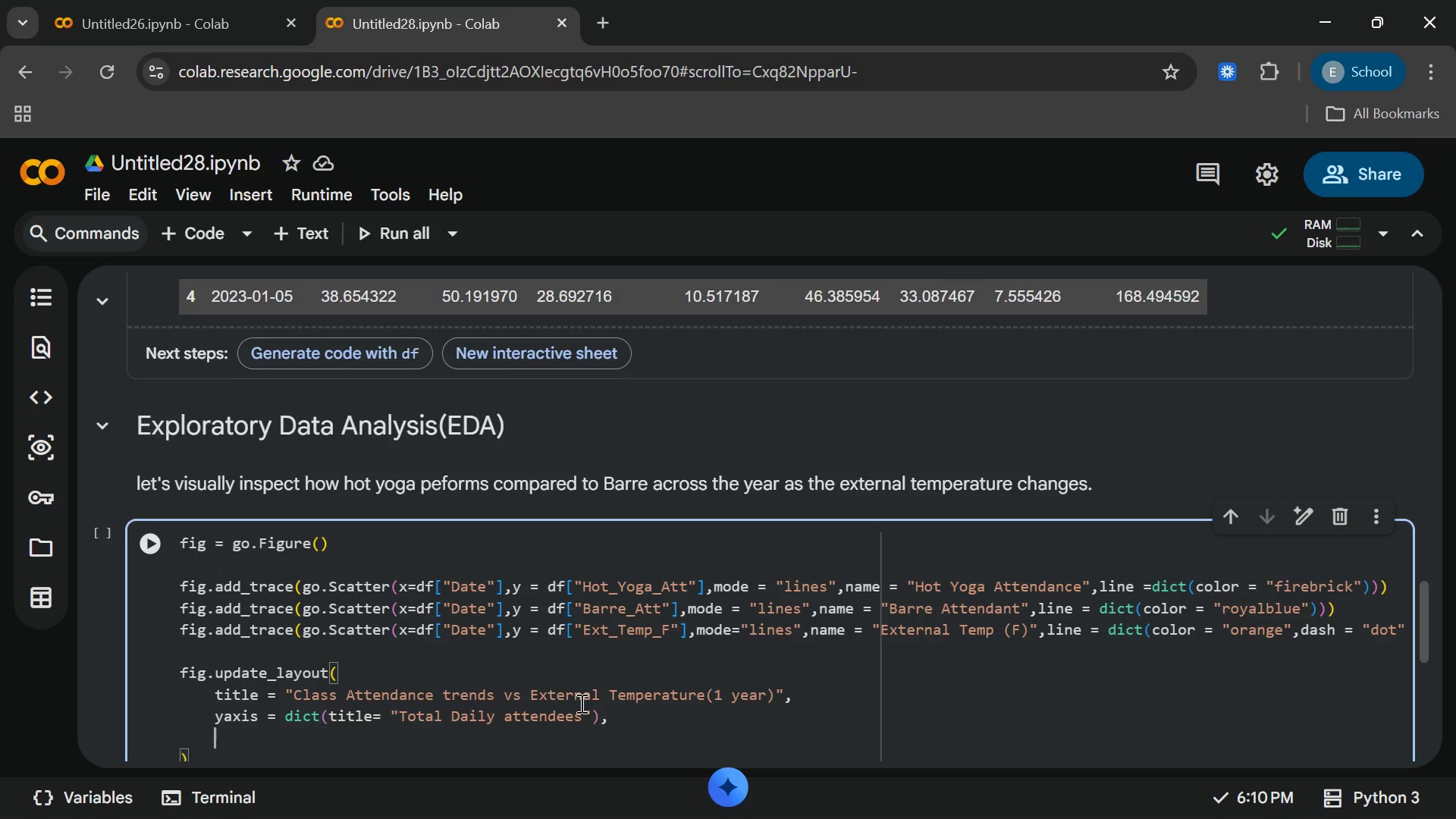 
key(Enter)
 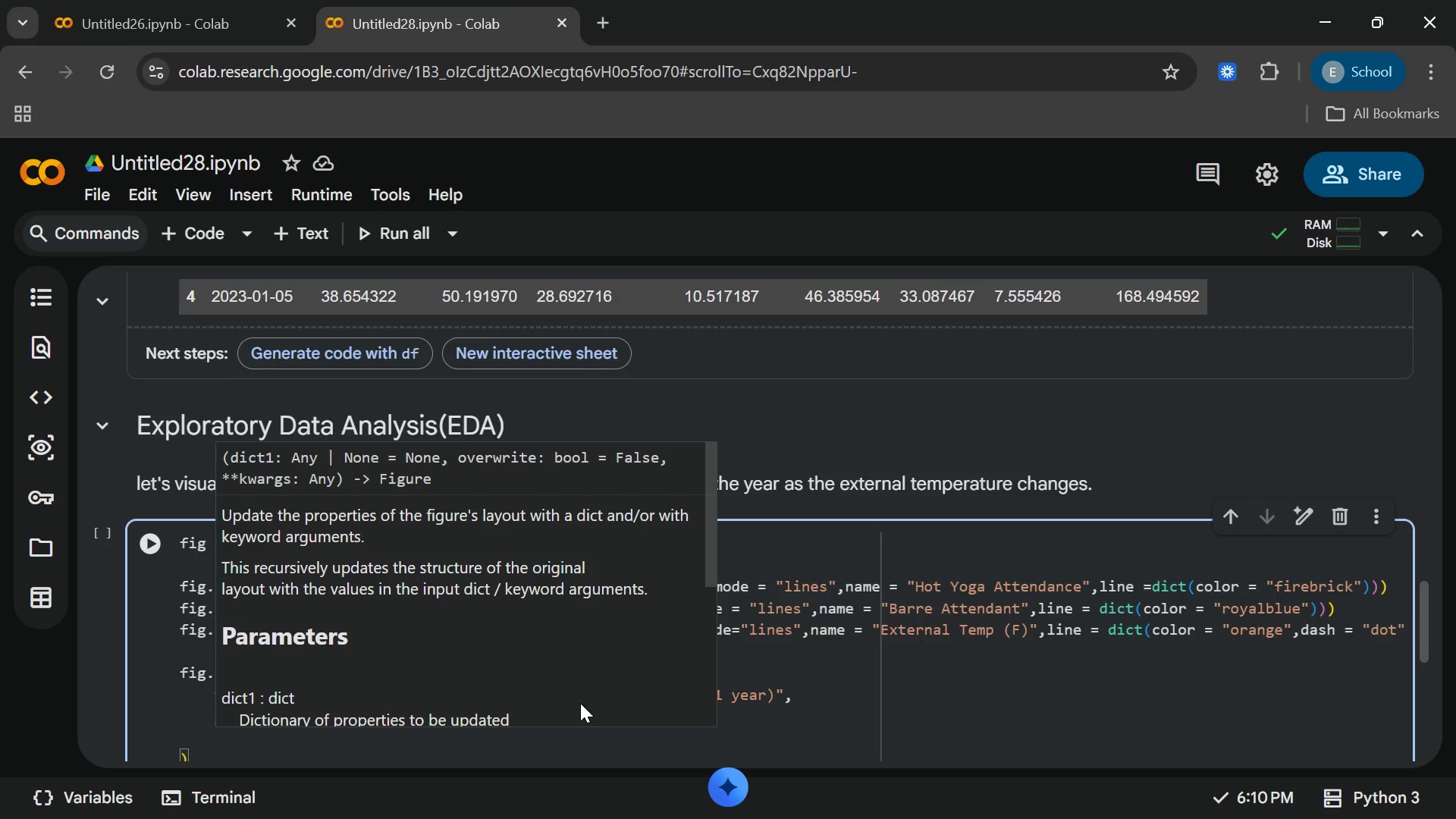 
type(yaxis2 = dict()
 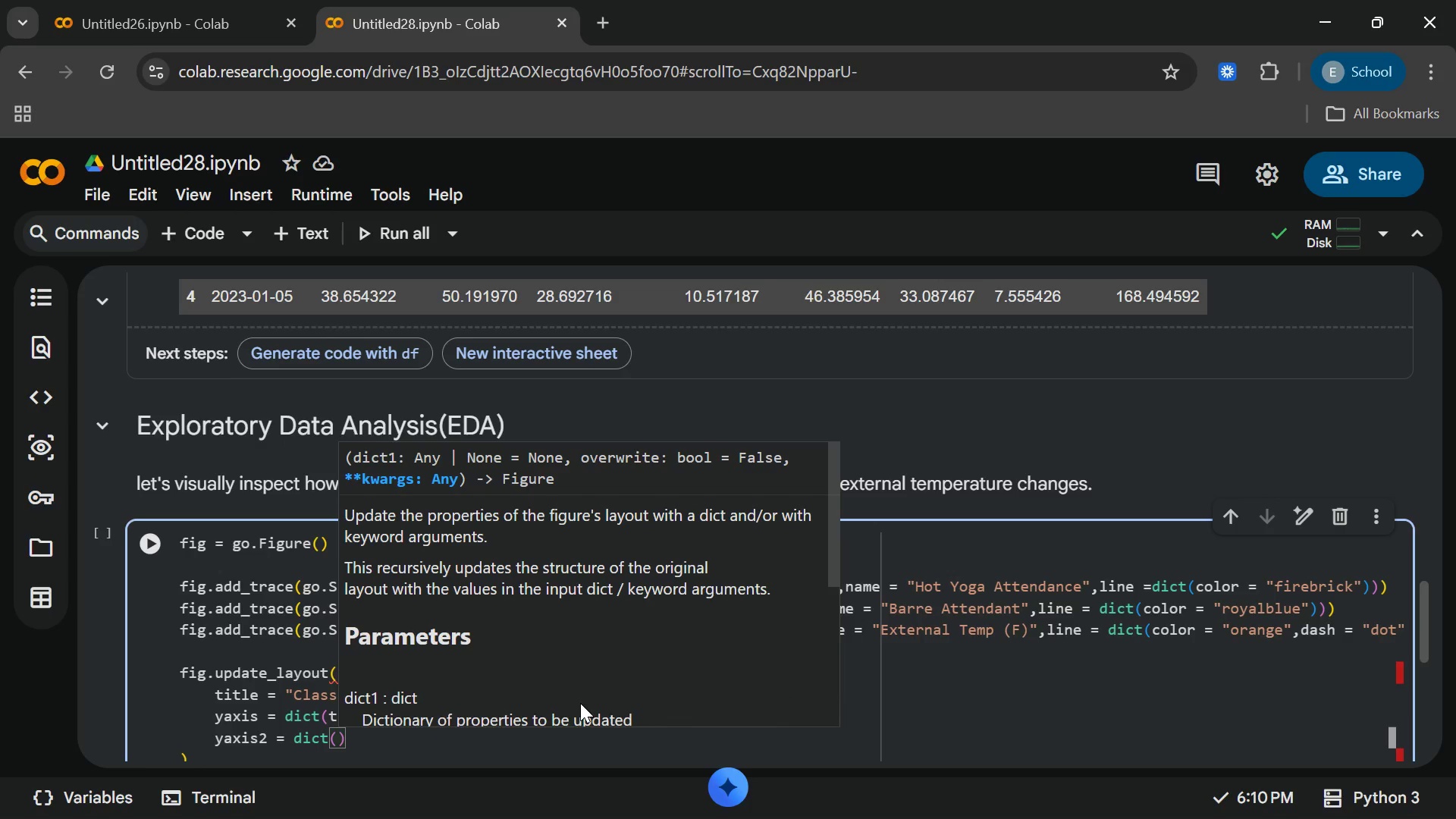 
wait(12.2)
 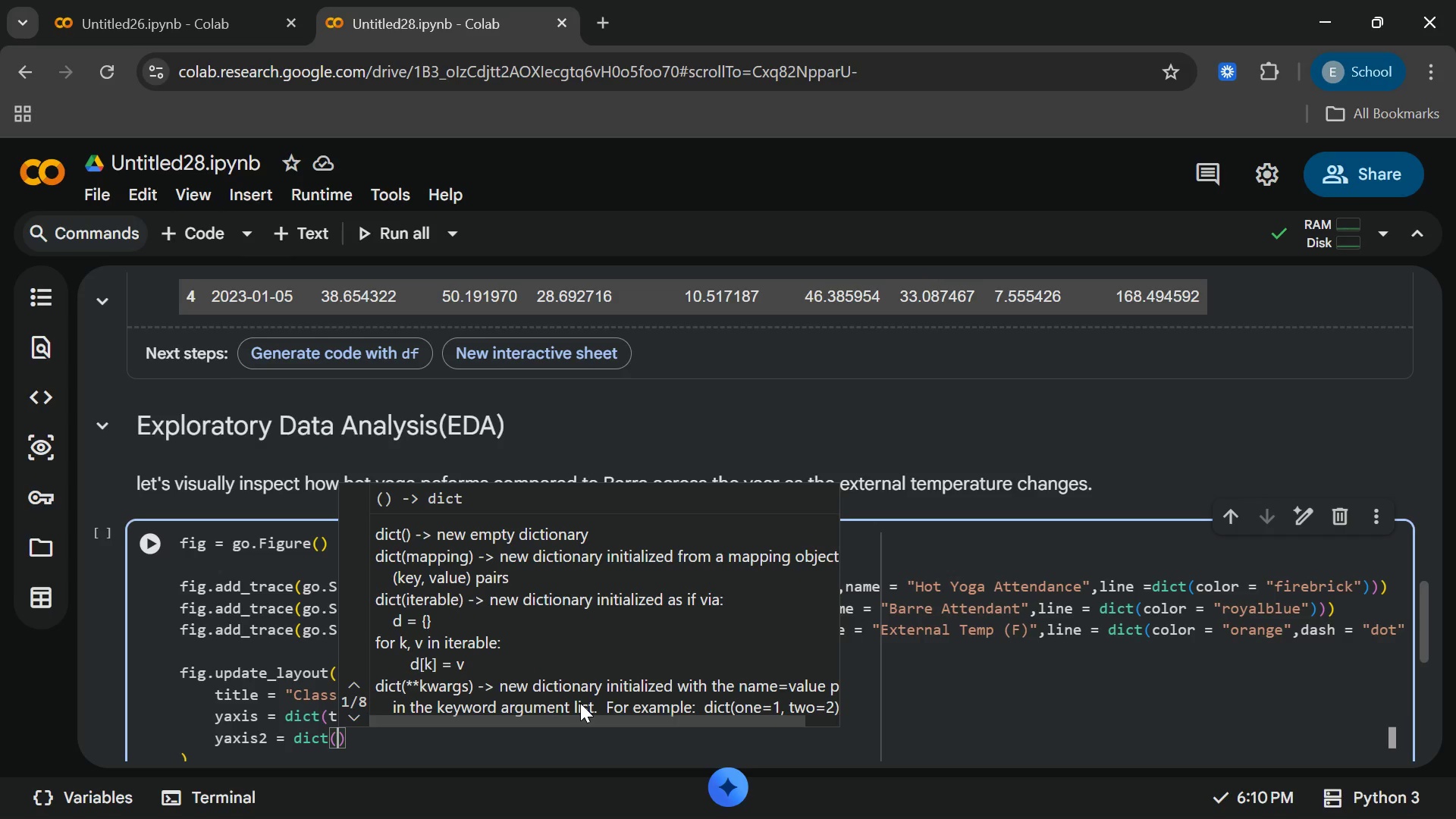 
type(y)
key(Backspace)
type(title)
 